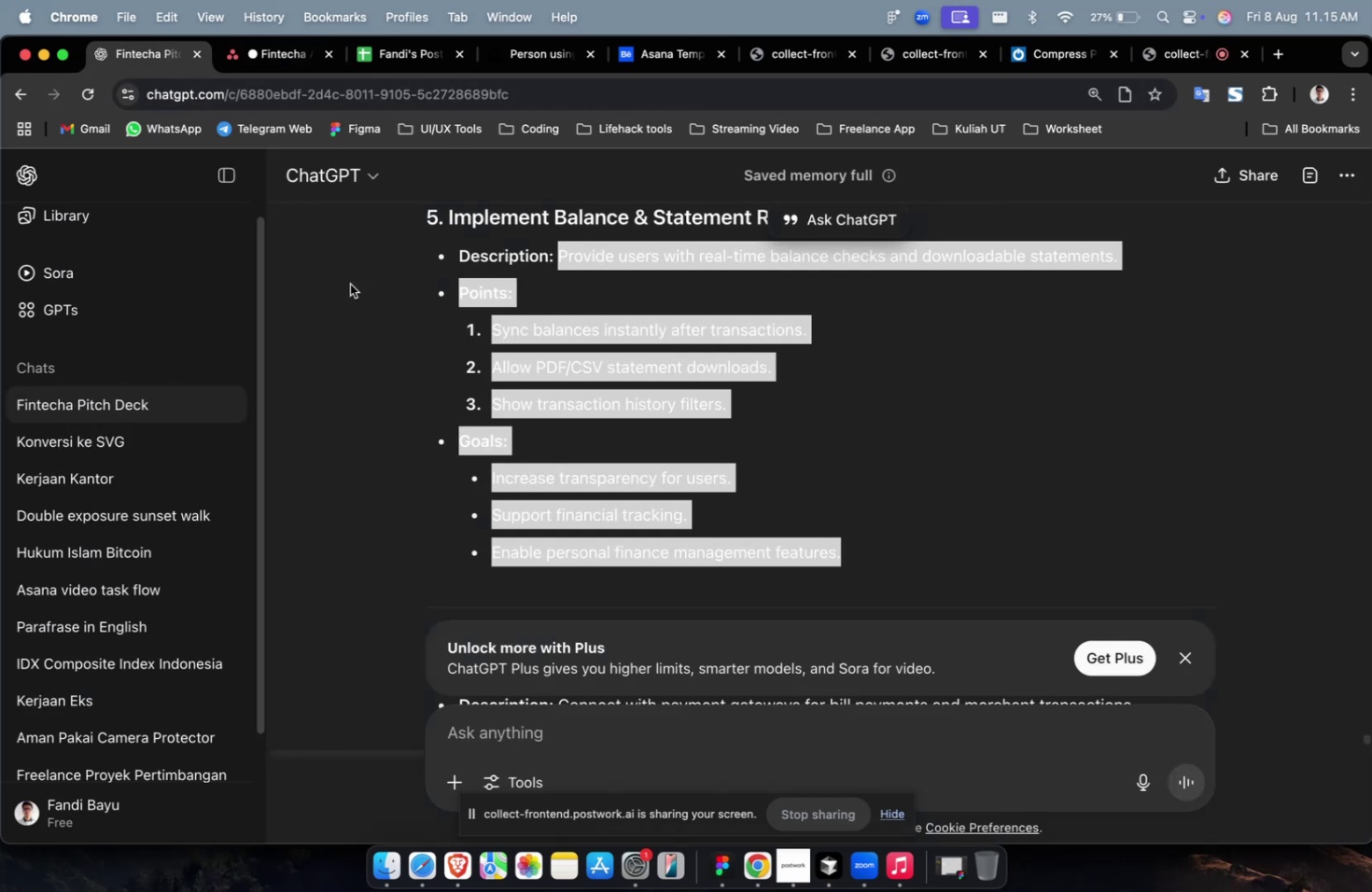 
scroll: coordinate [778, 492], scroll_direction: up, amount: 9.0
 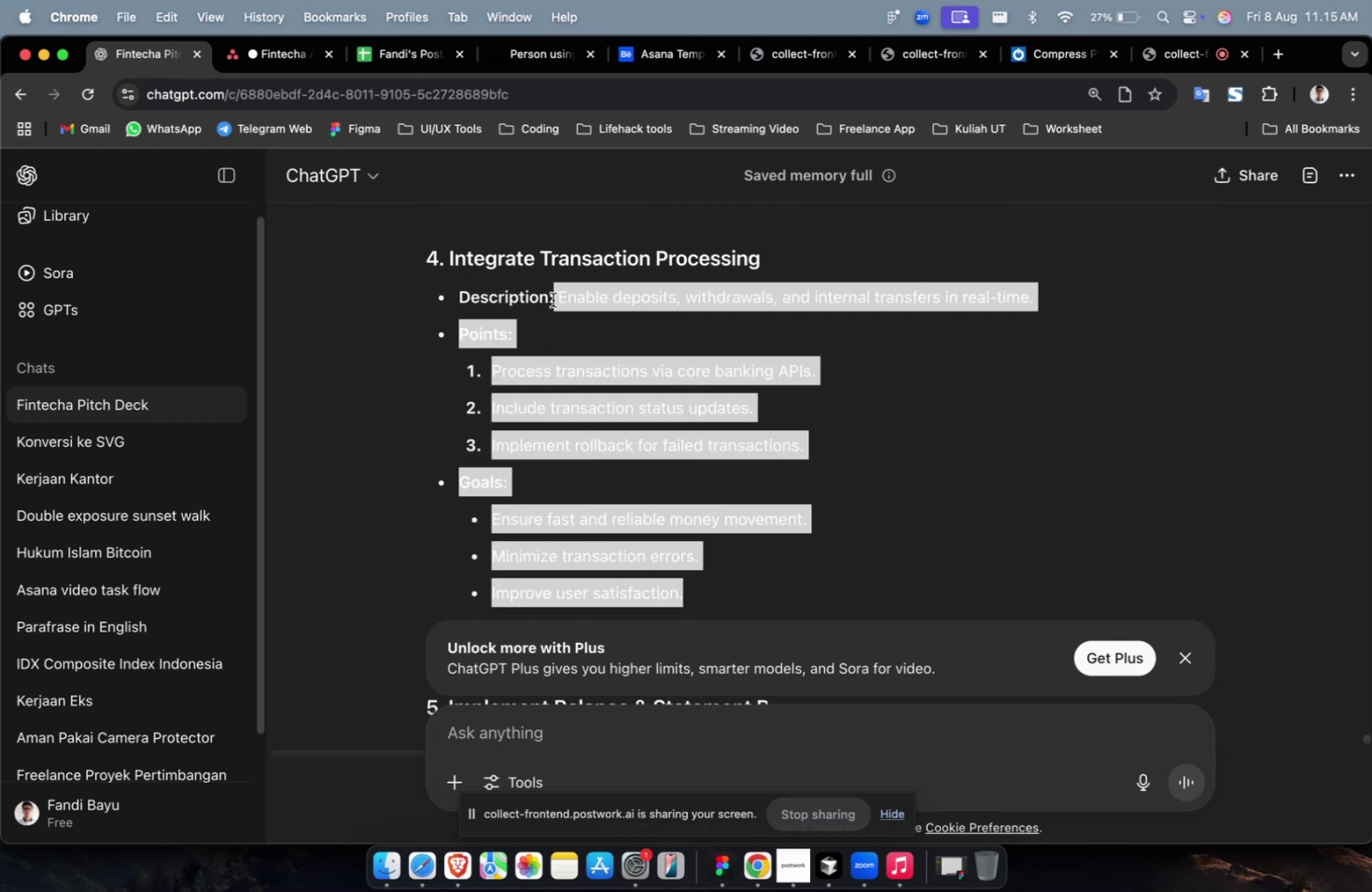 
key(Meta+CommandLeft)
 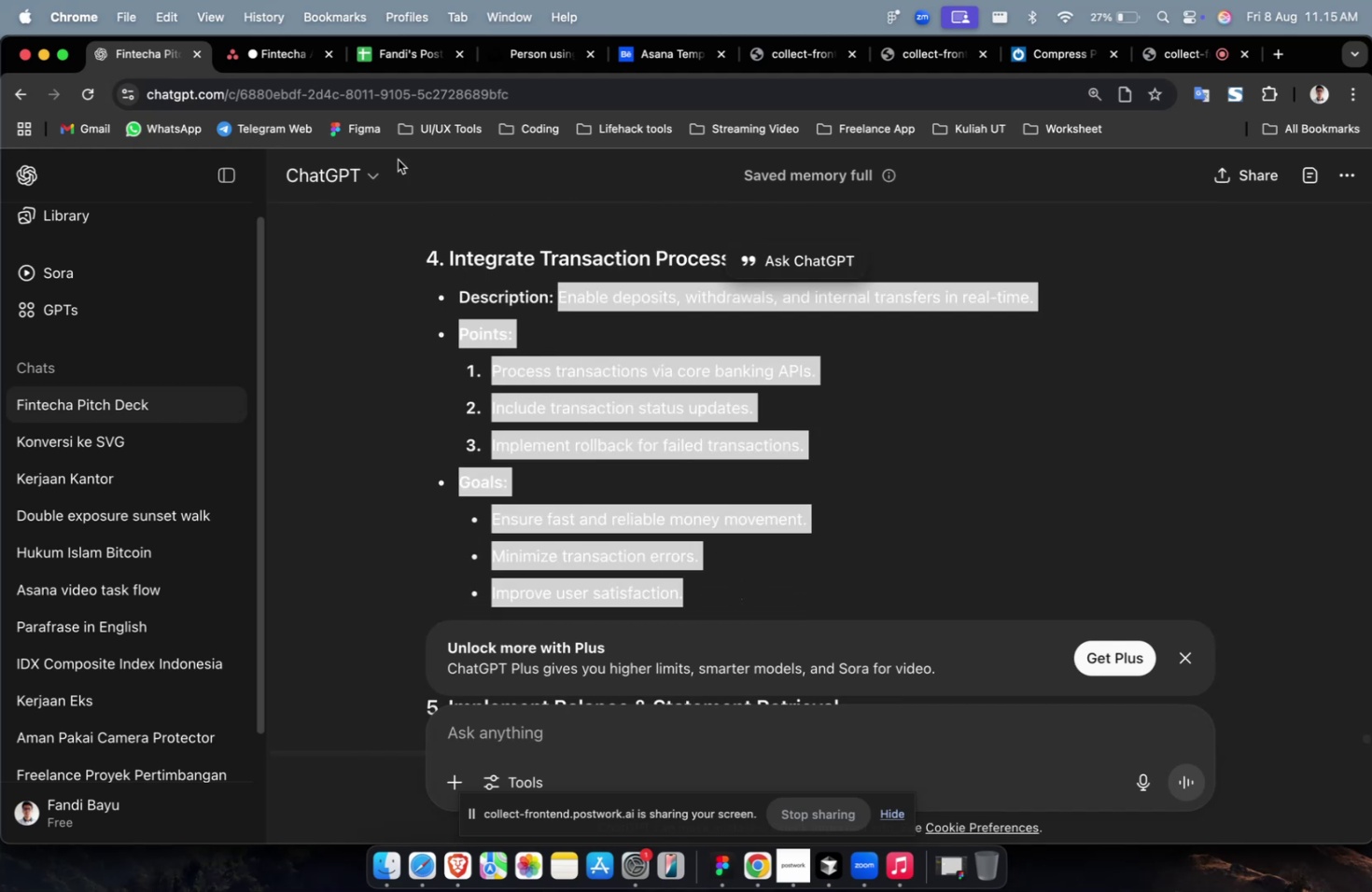 
key(Meta+C)
 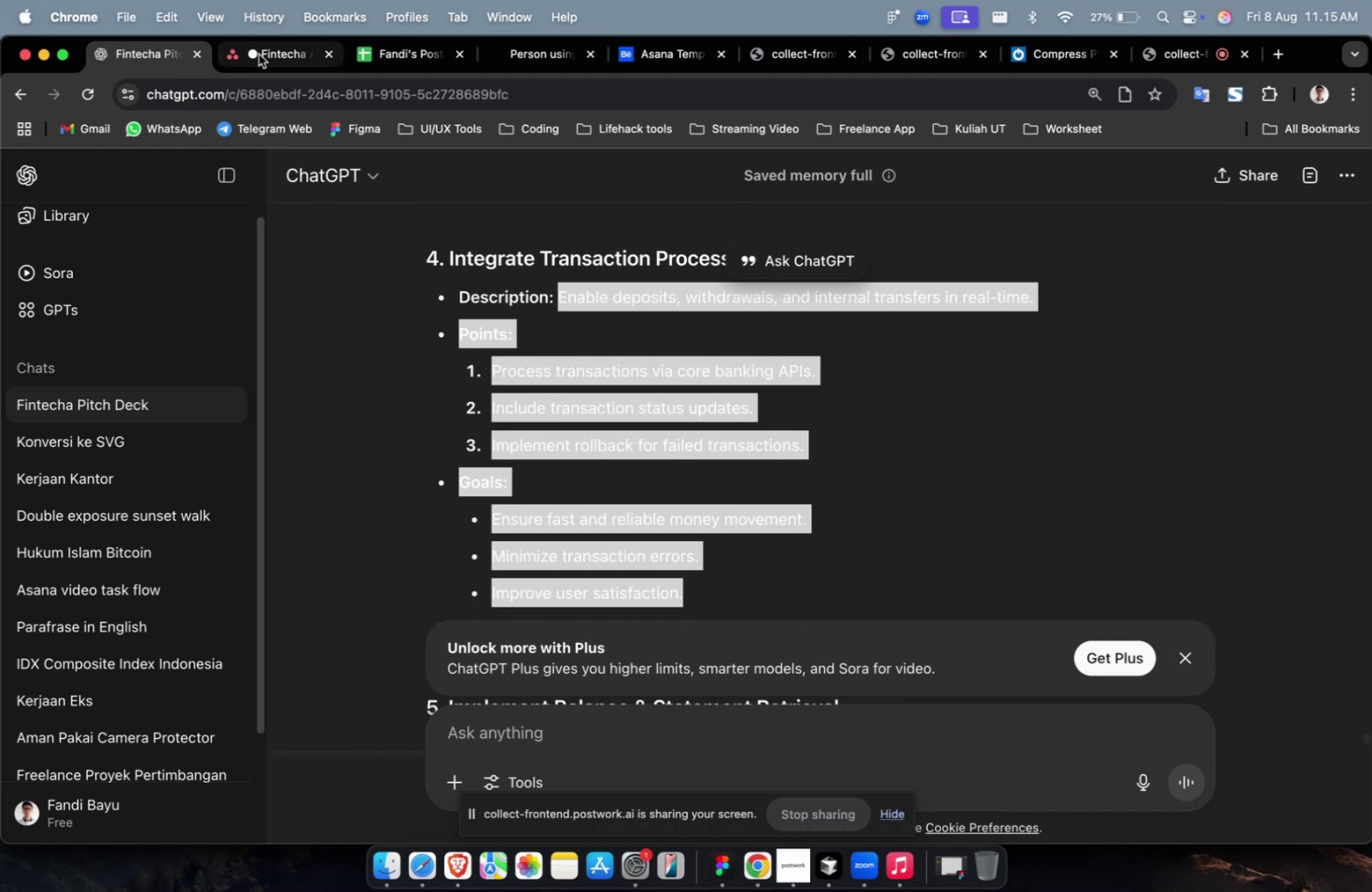 
left_click([263, 51])
 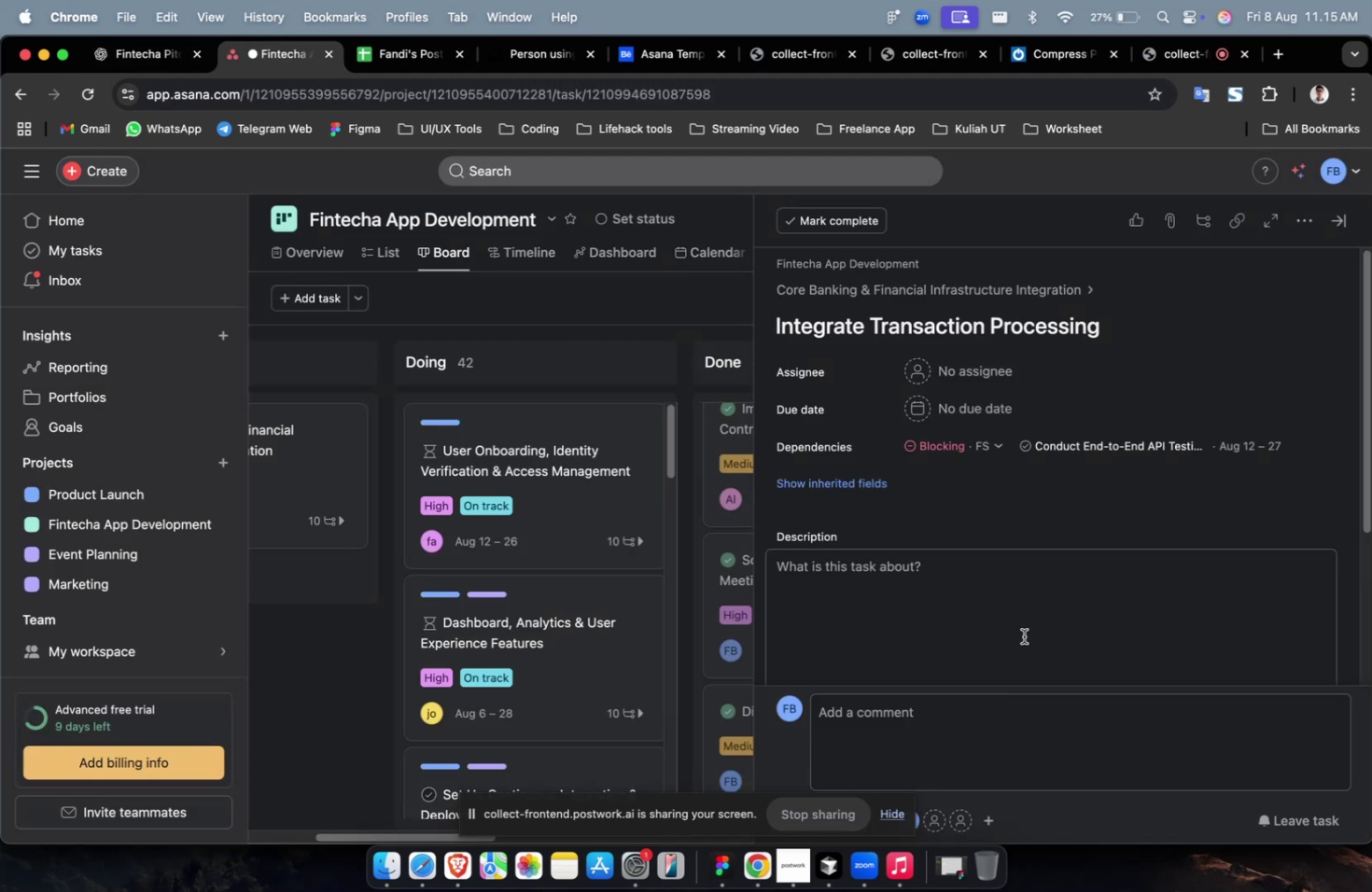 
double_click([1023, 635])
 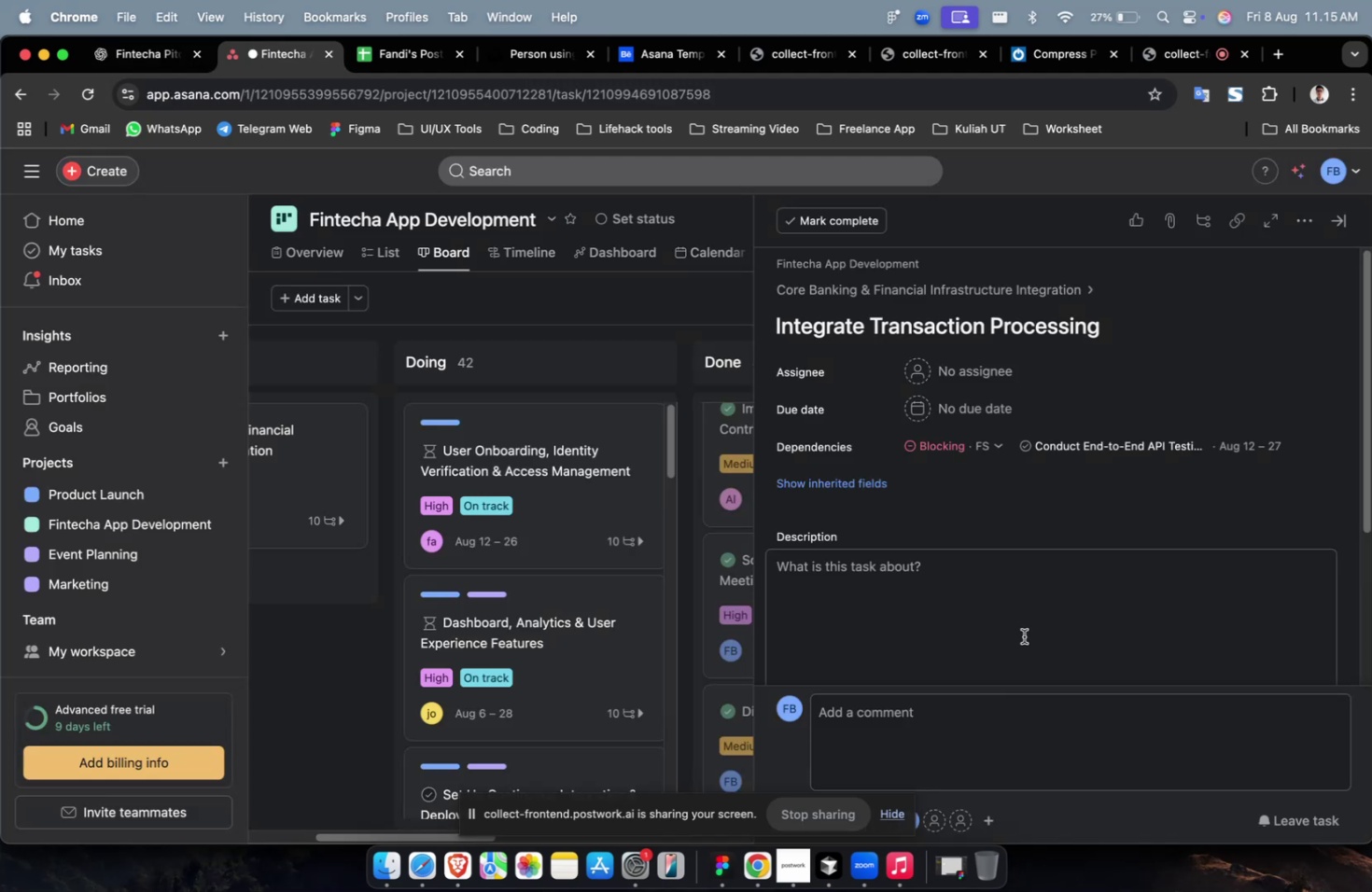 
key(Meta+CommandLeft)
 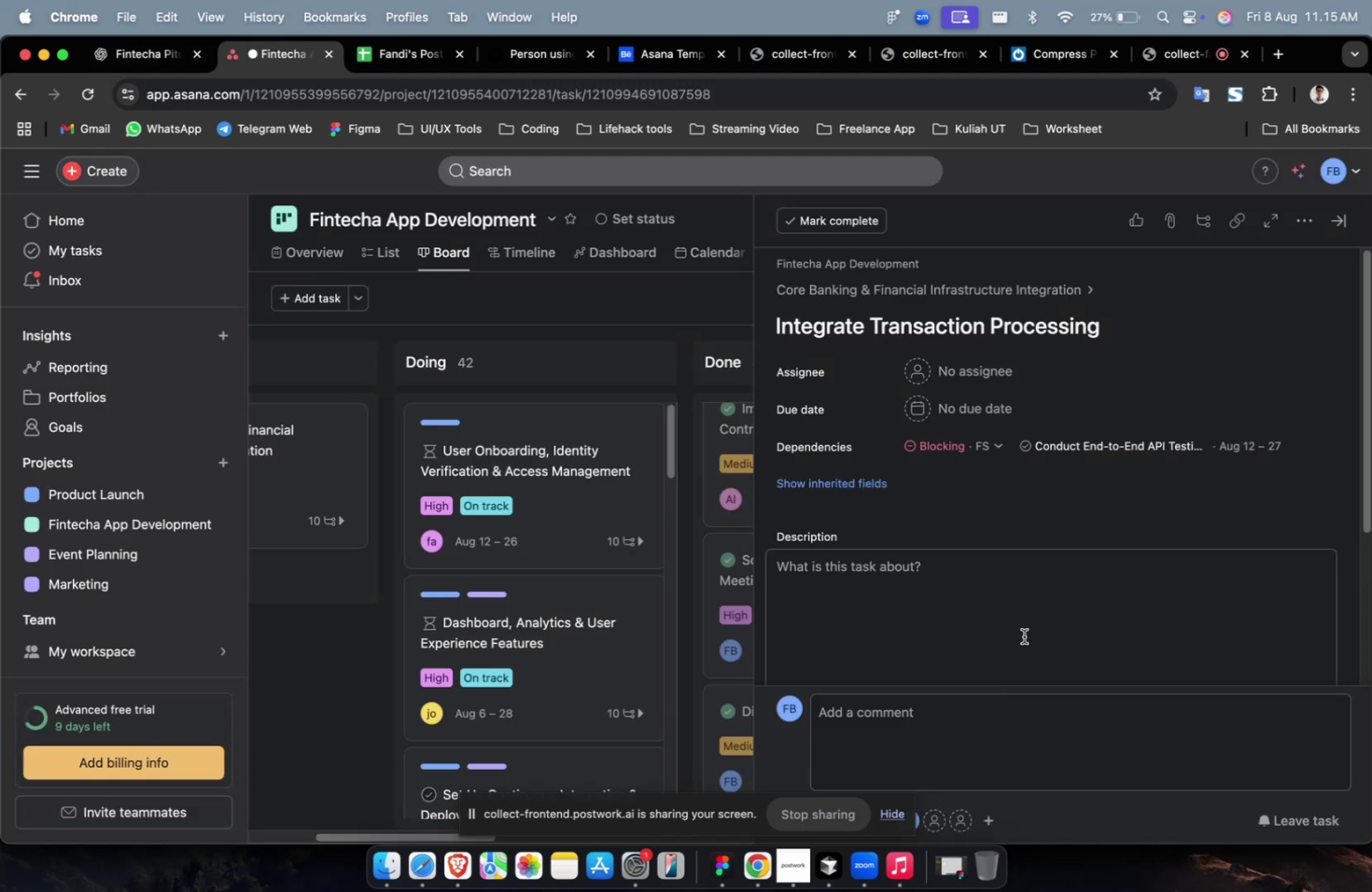 
key(Meta+V)
 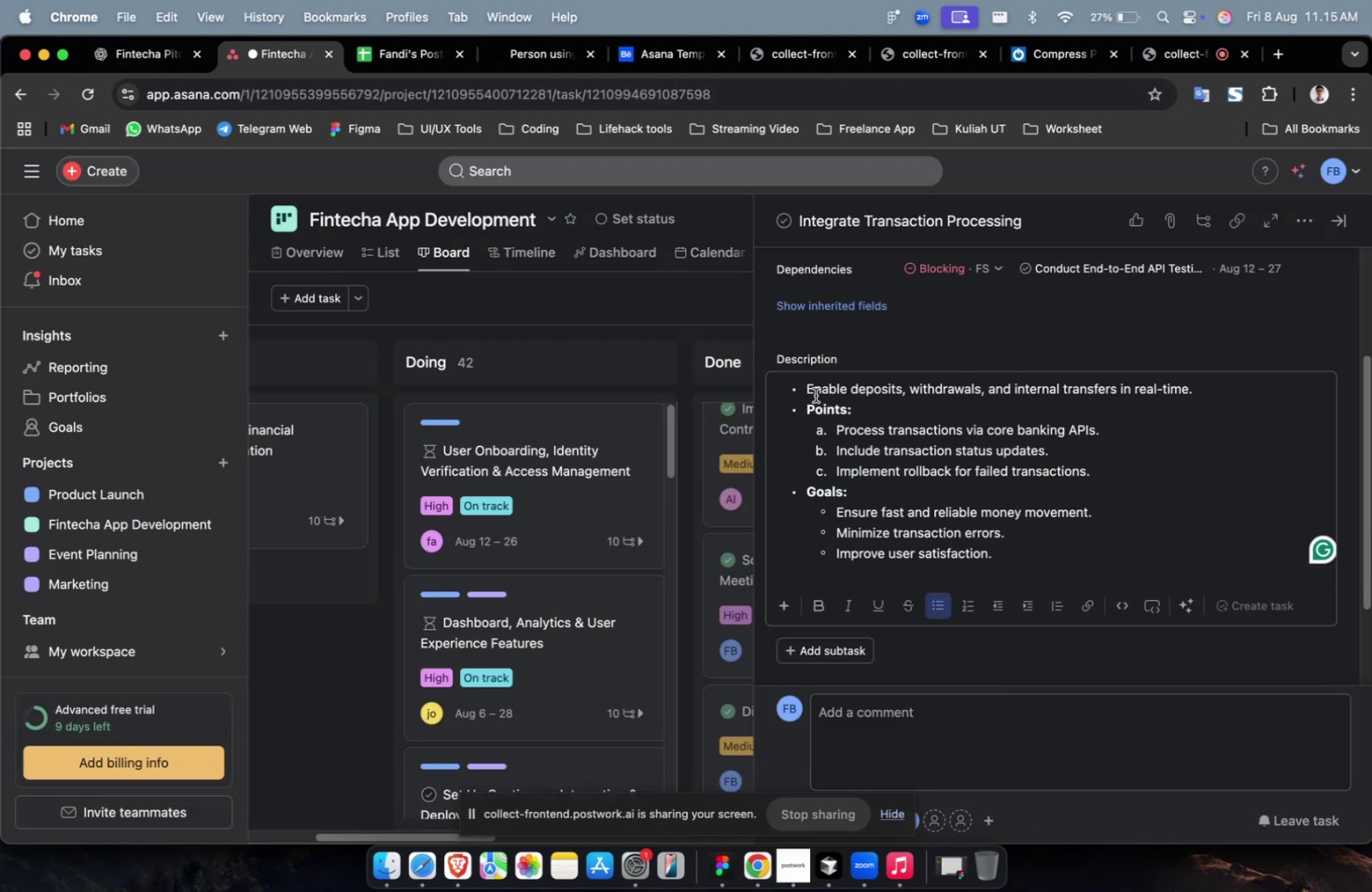 
left_click([810, 393])
 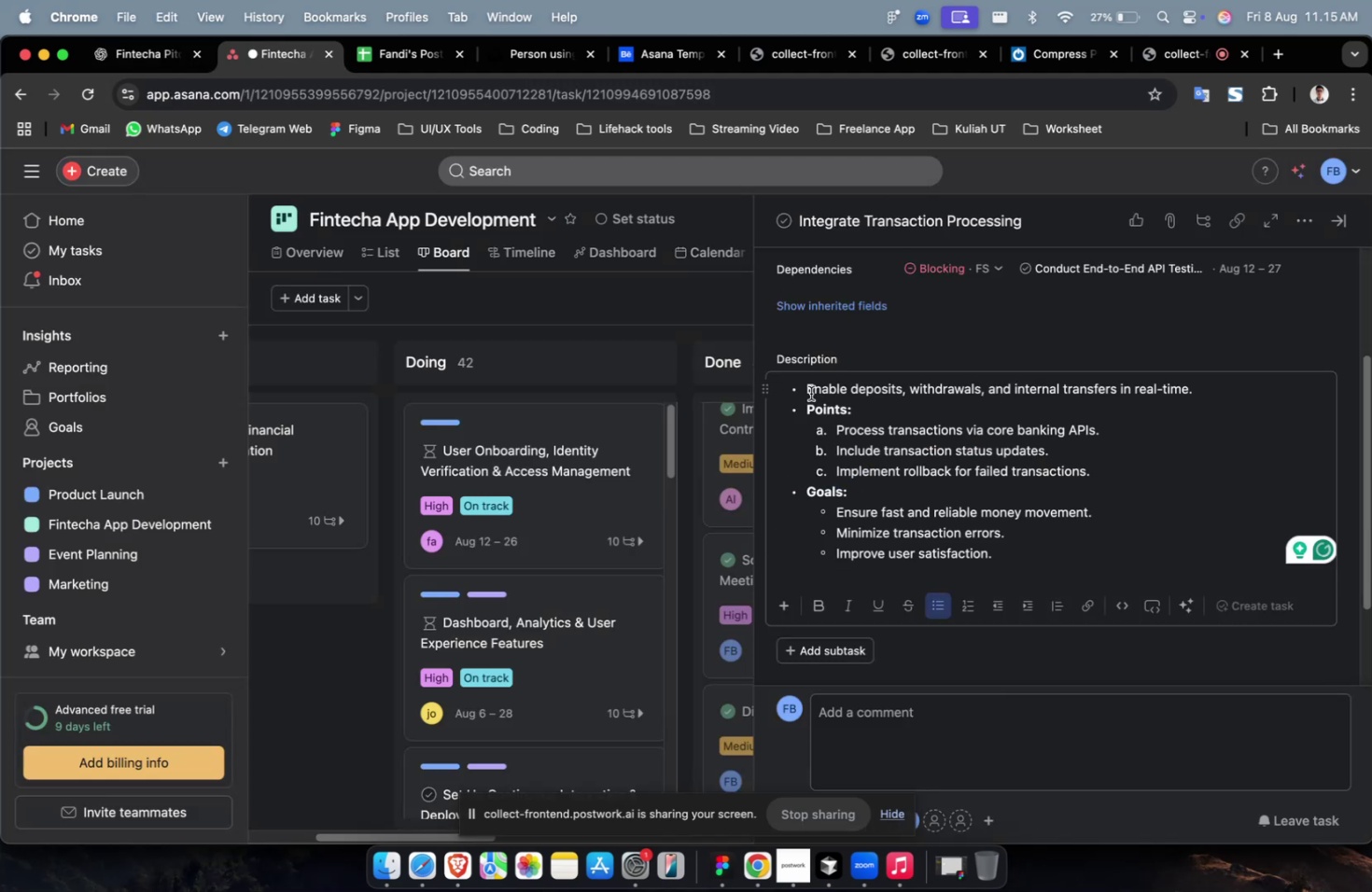 
key(ArrowLeft)
 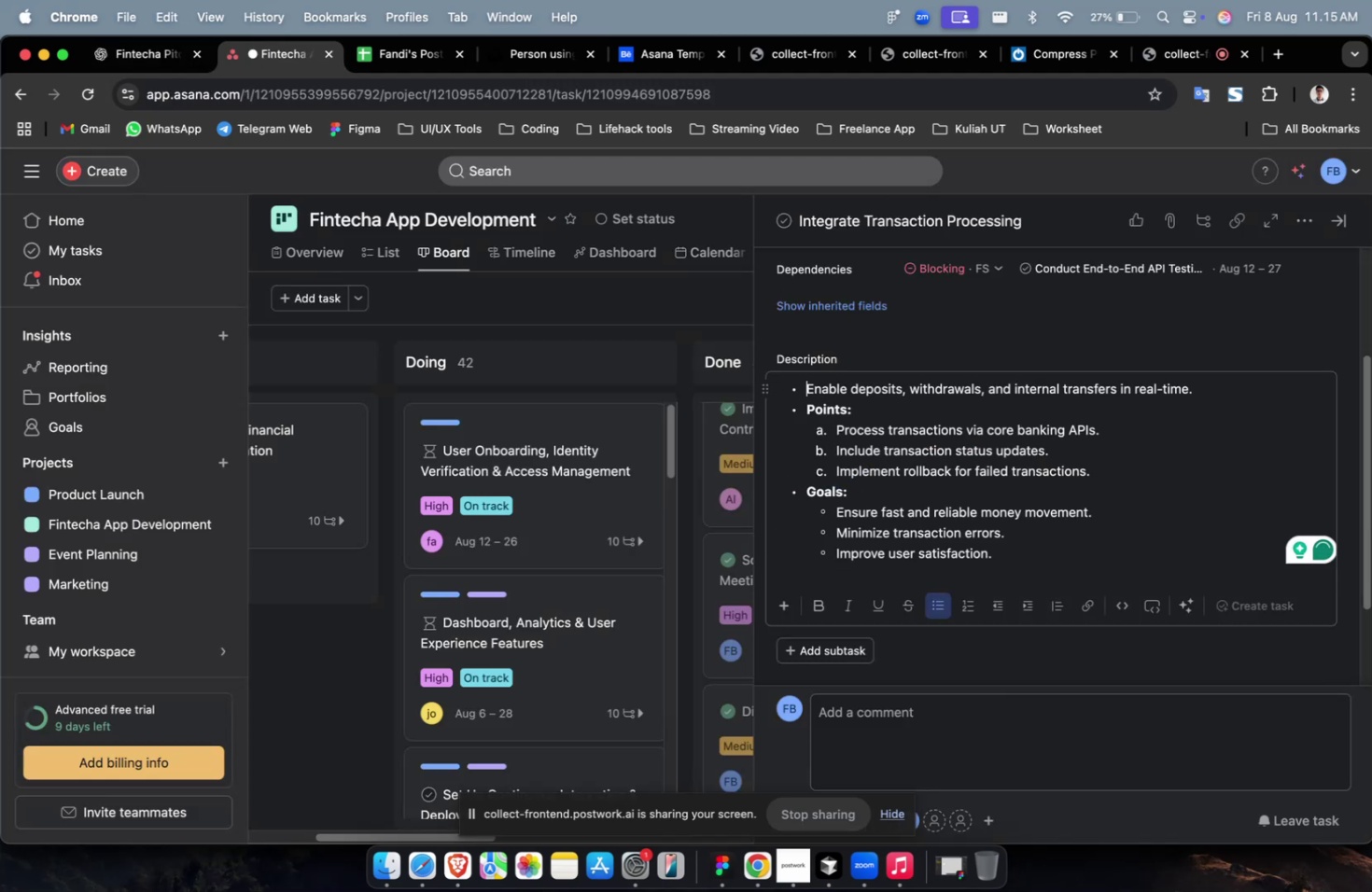 
key(Backspace)
 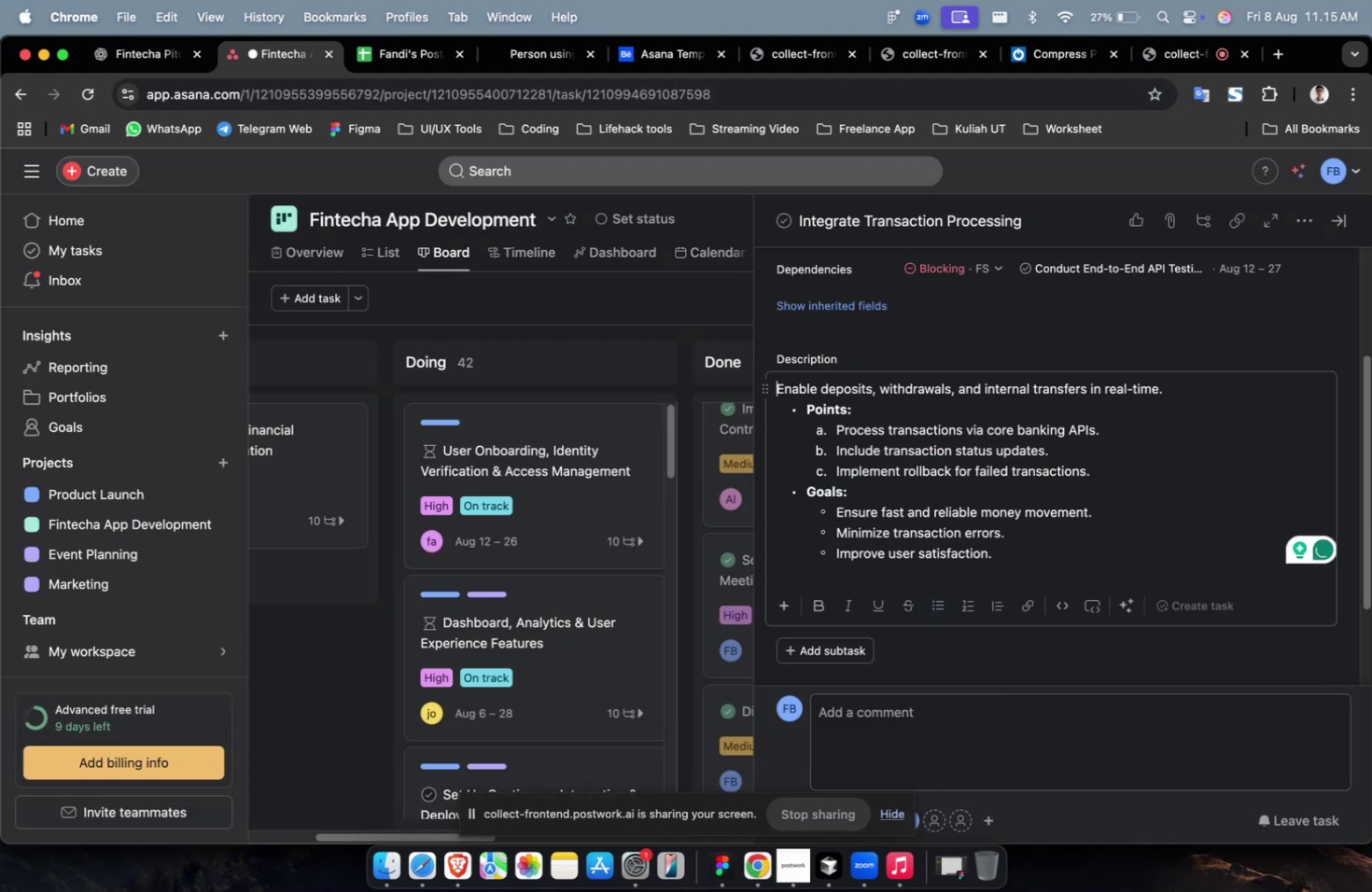 
scroll: coordinate [810, 393], scroll_direction: up, amount: 4.0
 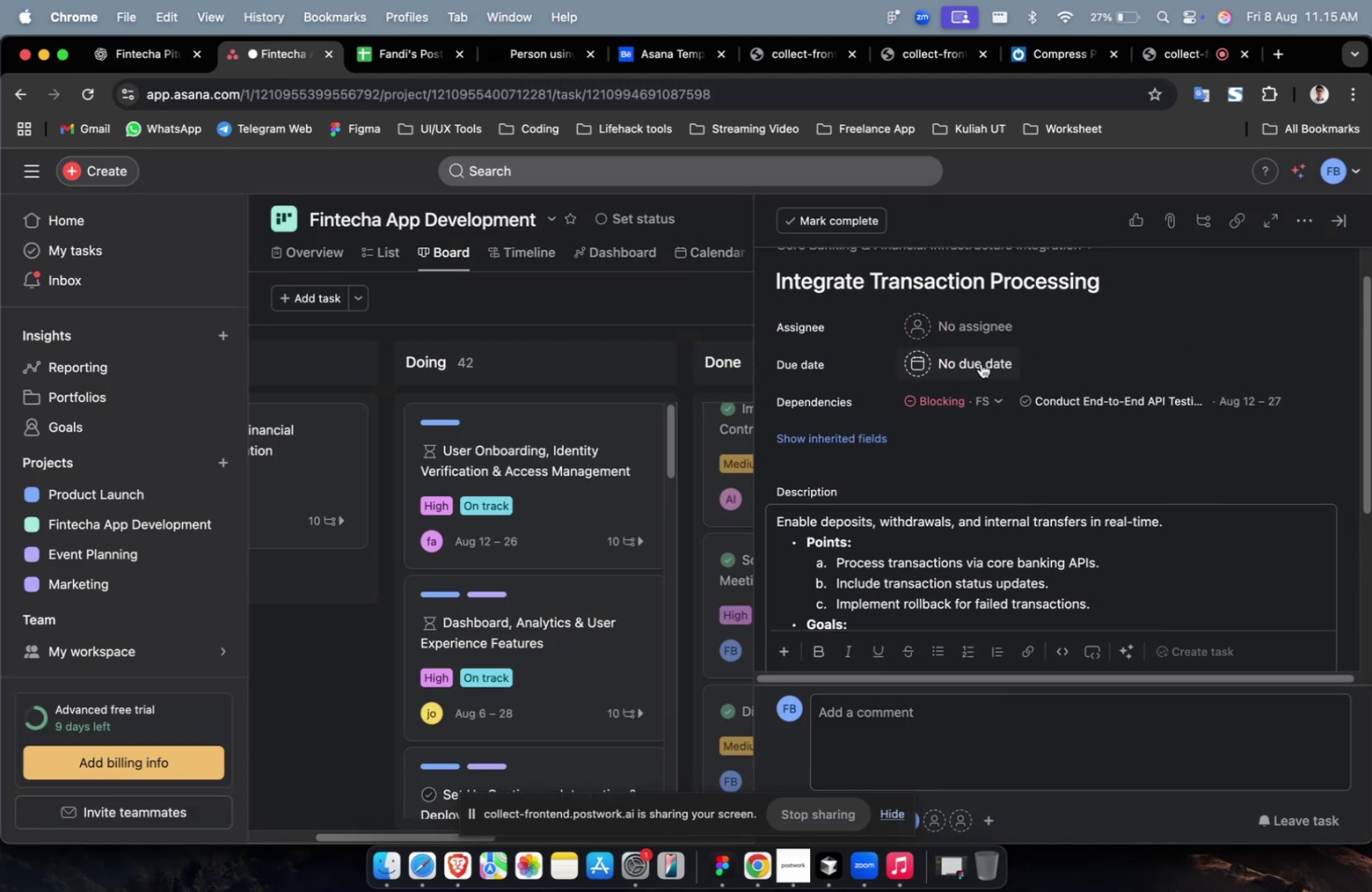 
left_click([980, 342])
 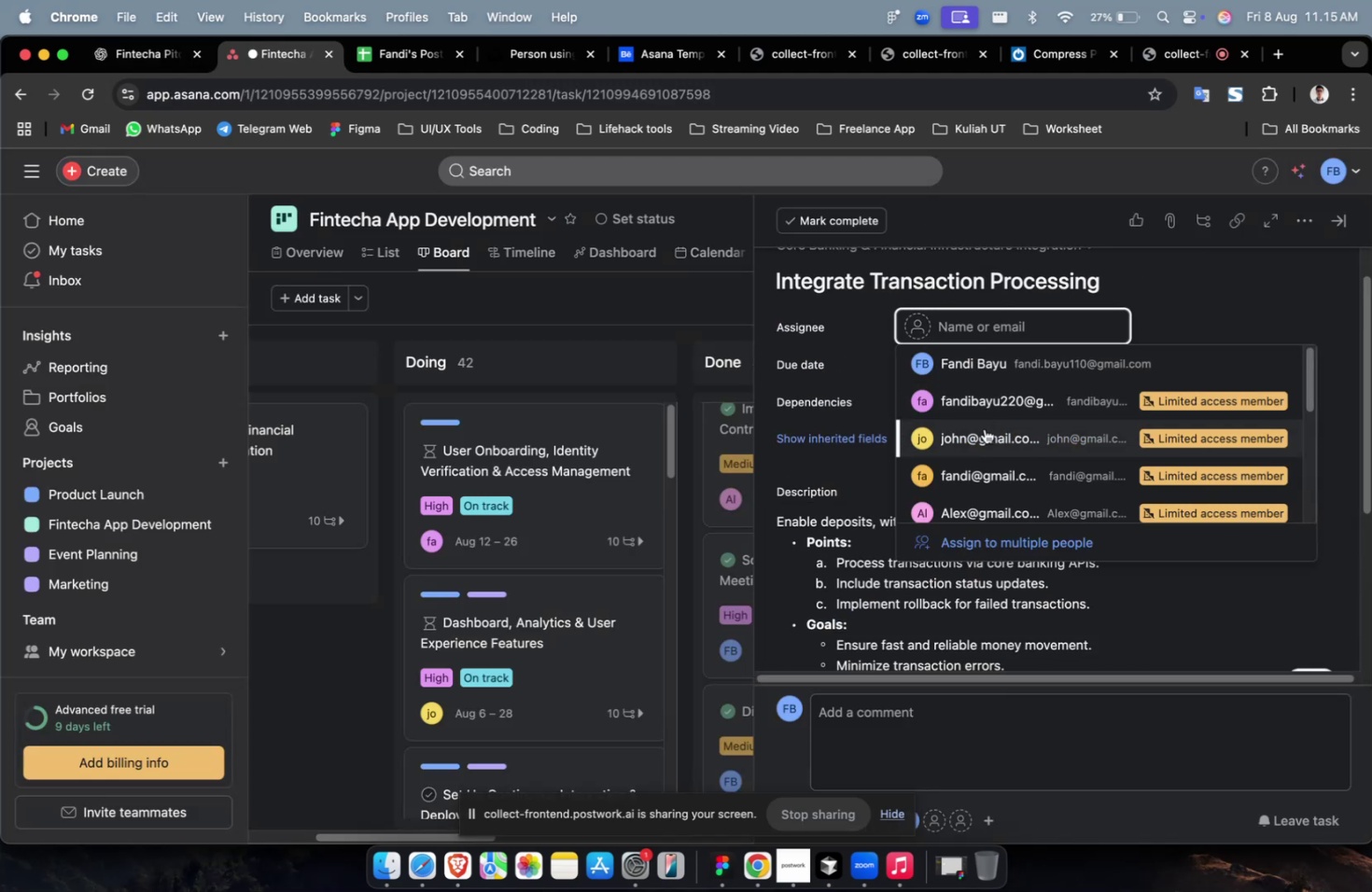 
double_click([975, 360])
 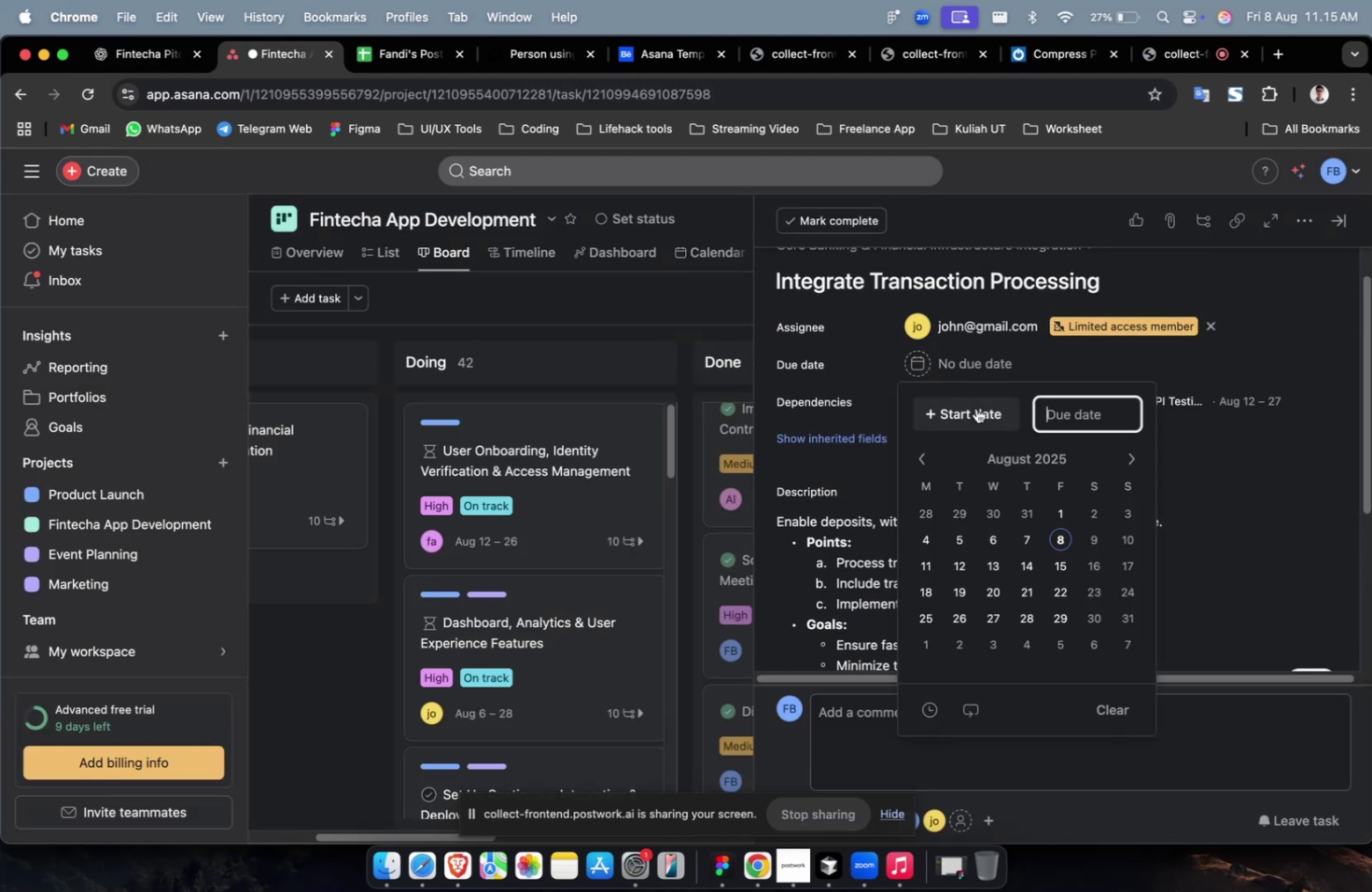 
triple_click([975, 408])
 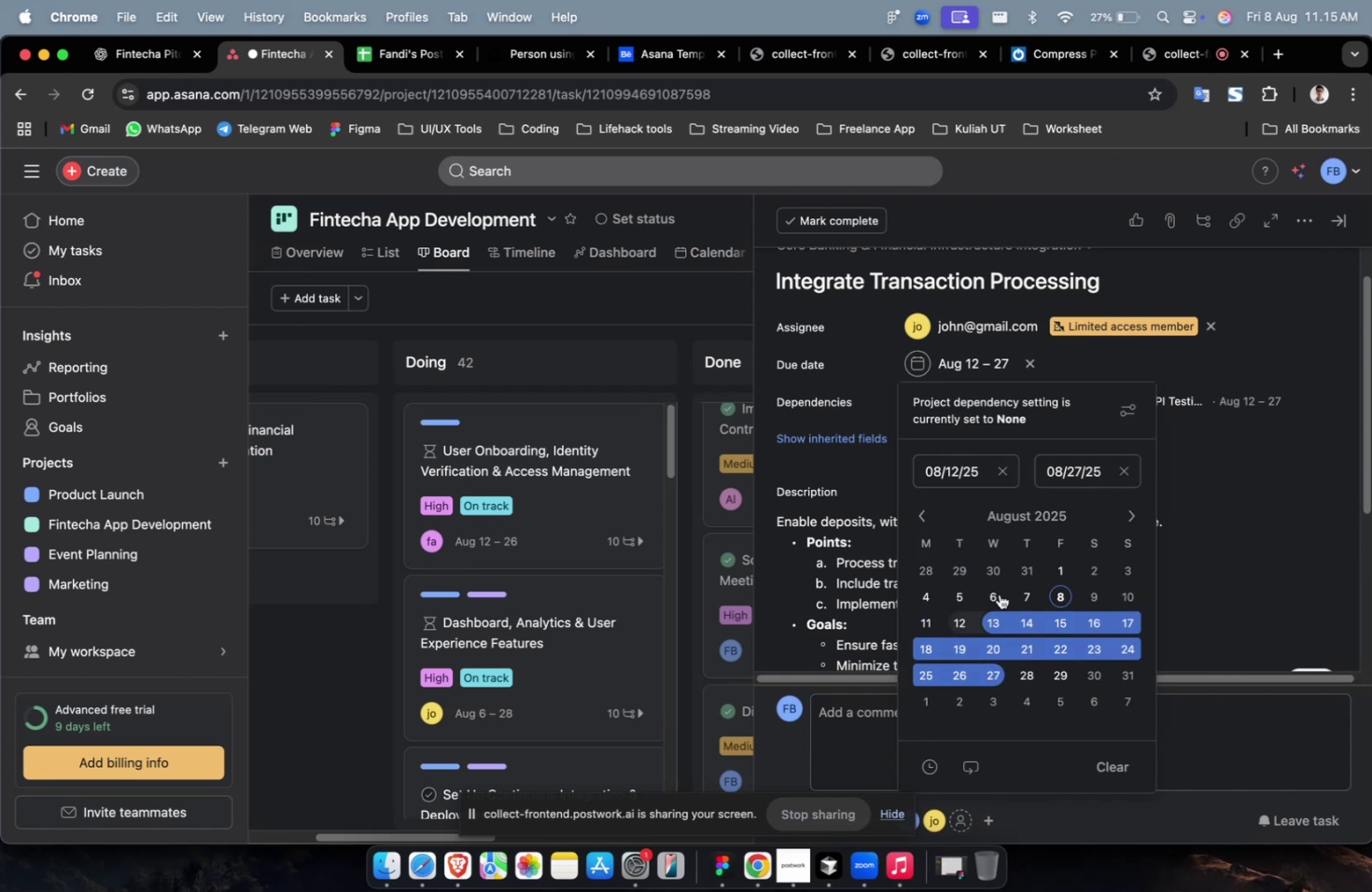 
double_click([1080, 360])
 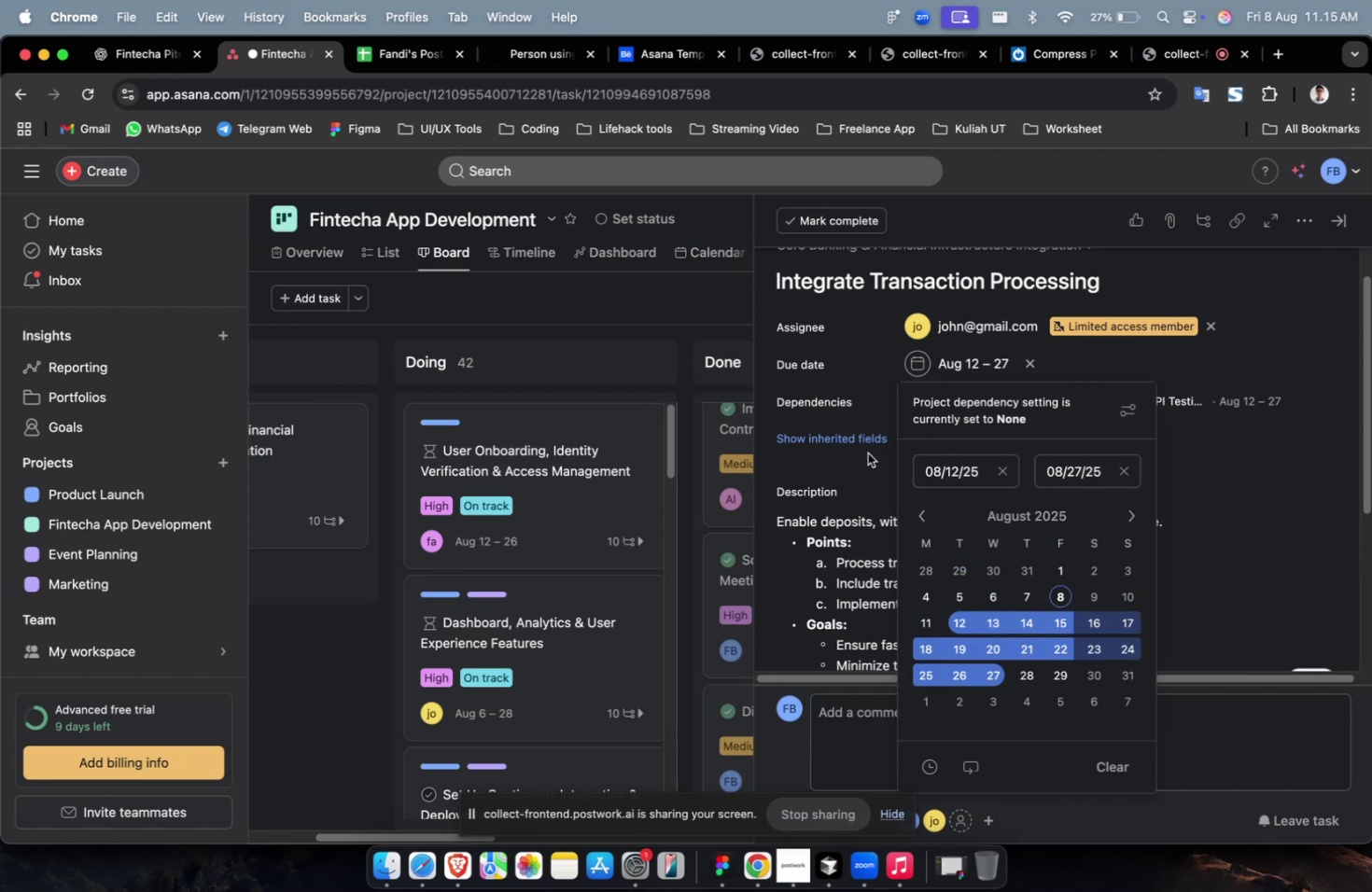 
triple_click([833, 447])
 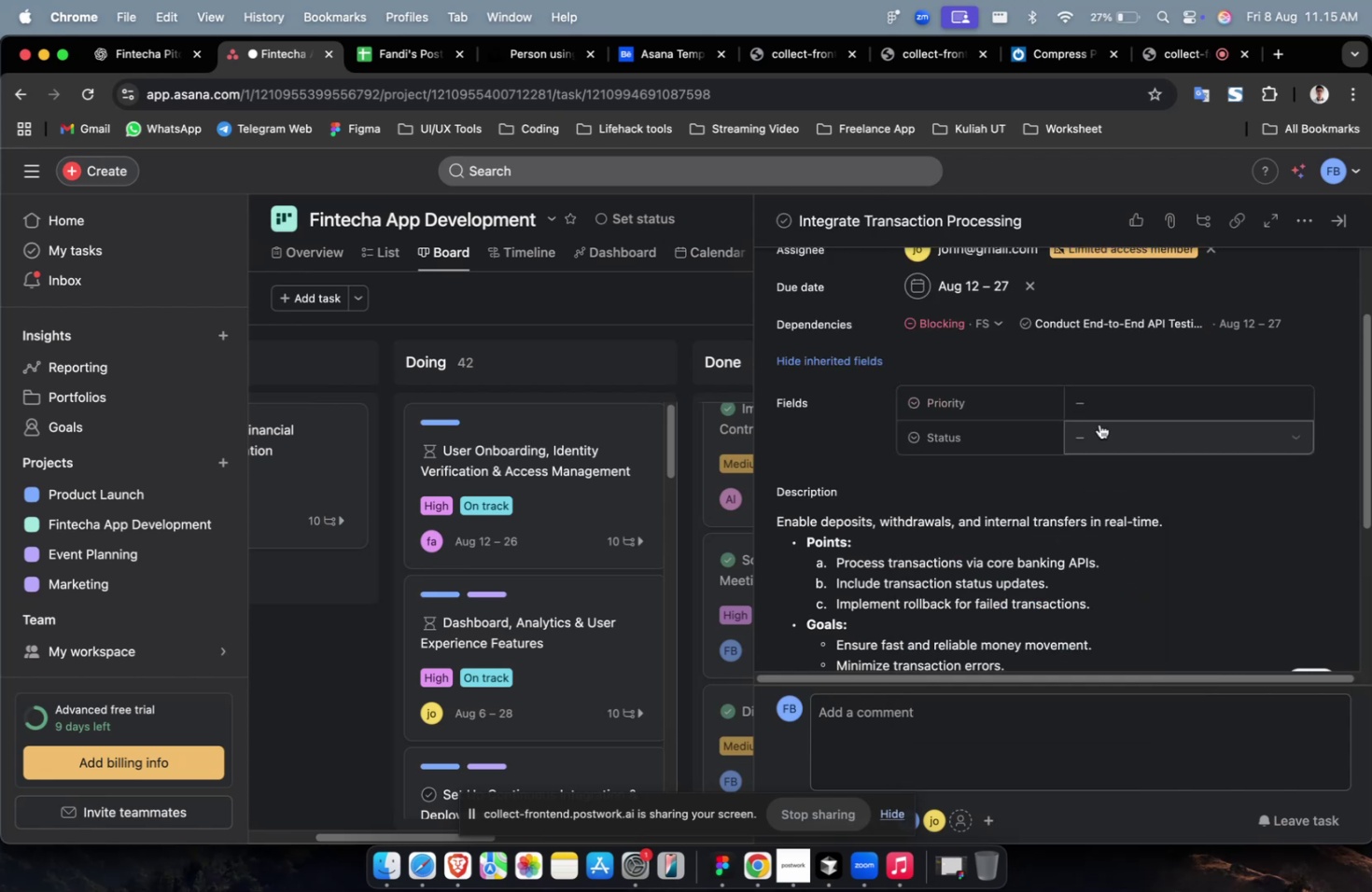 
triple_click([1101, 411])
 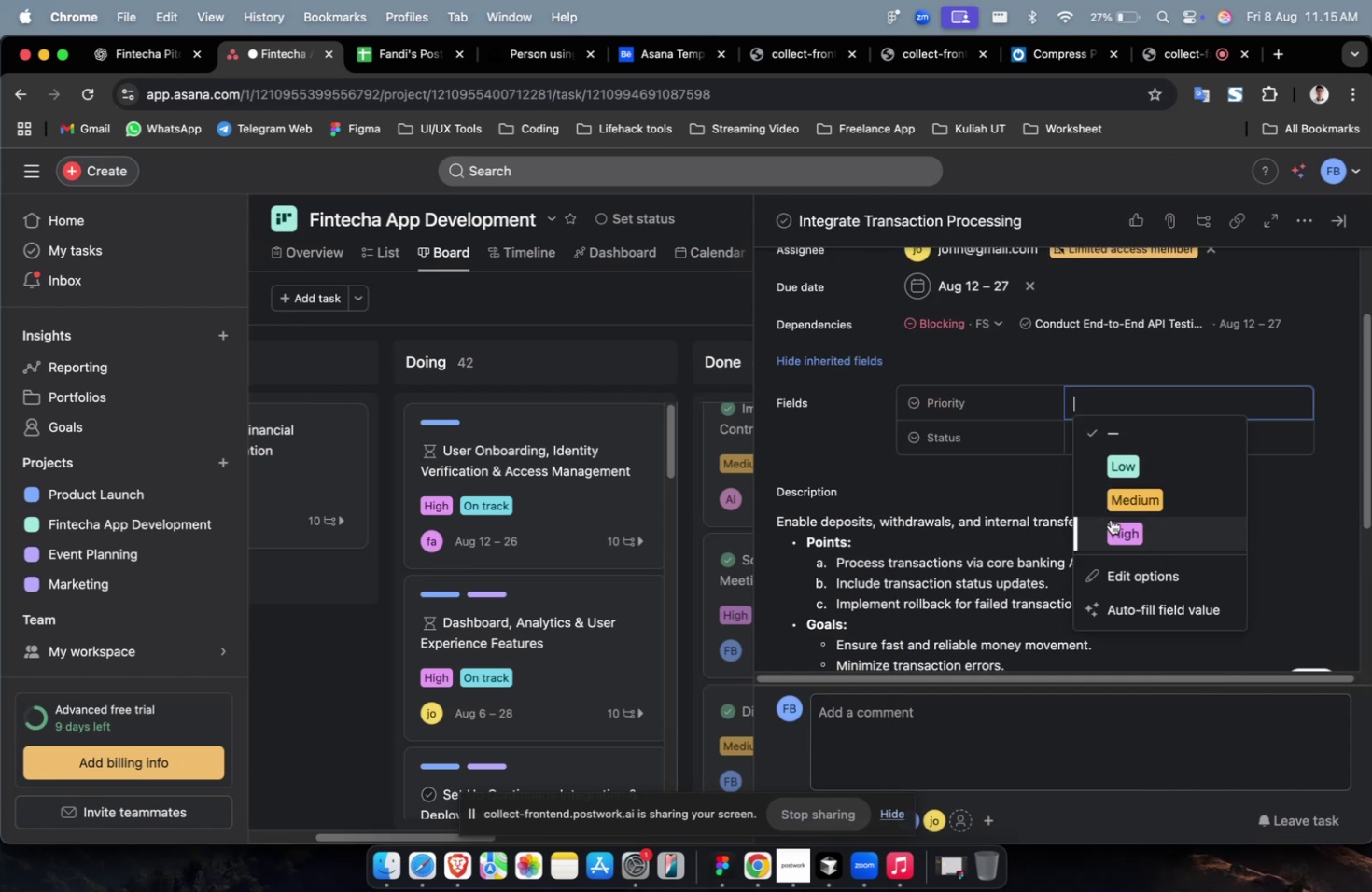 
triple_click([1110, 530])
 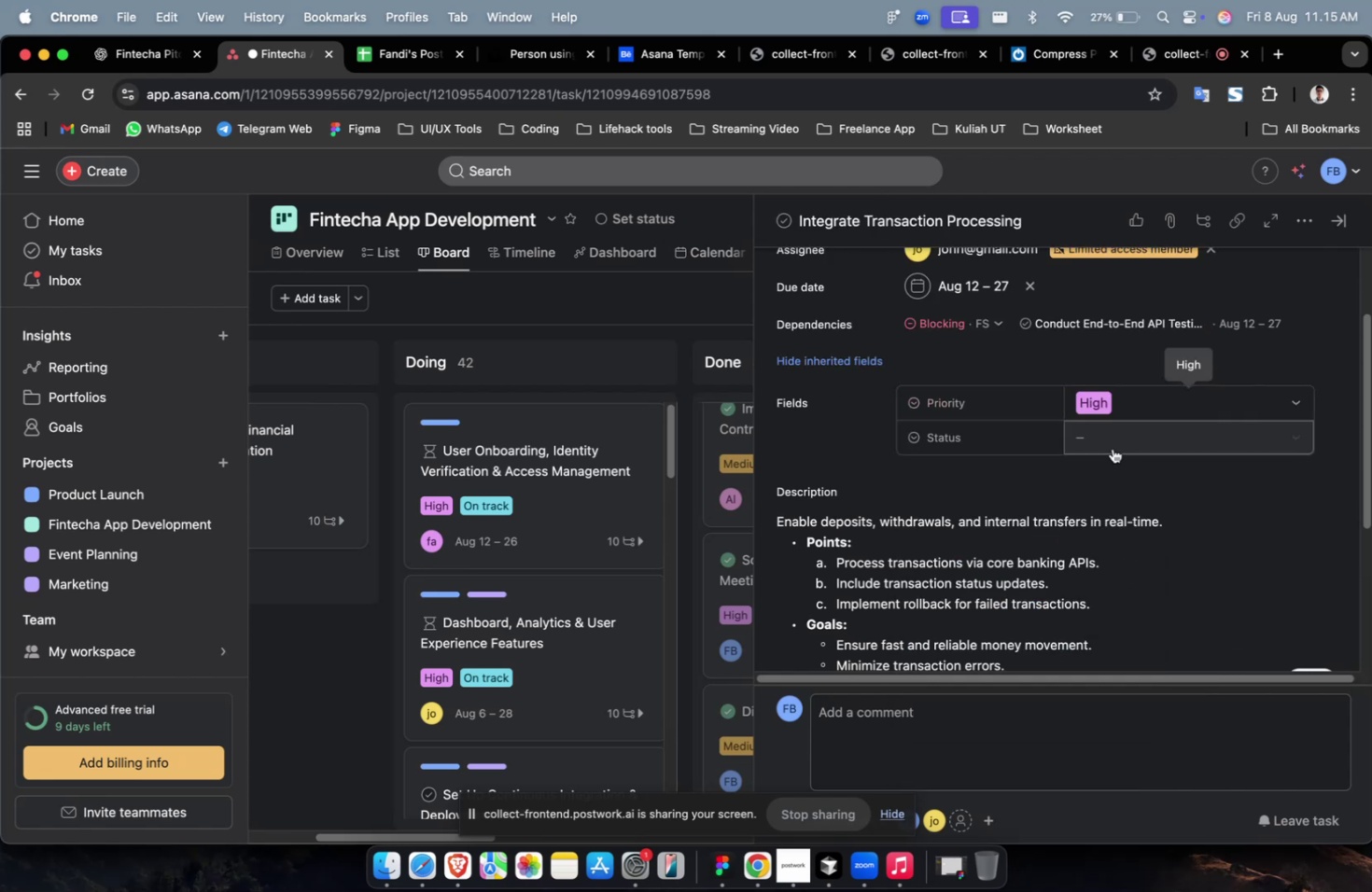 
triple_click([1112, 448])
 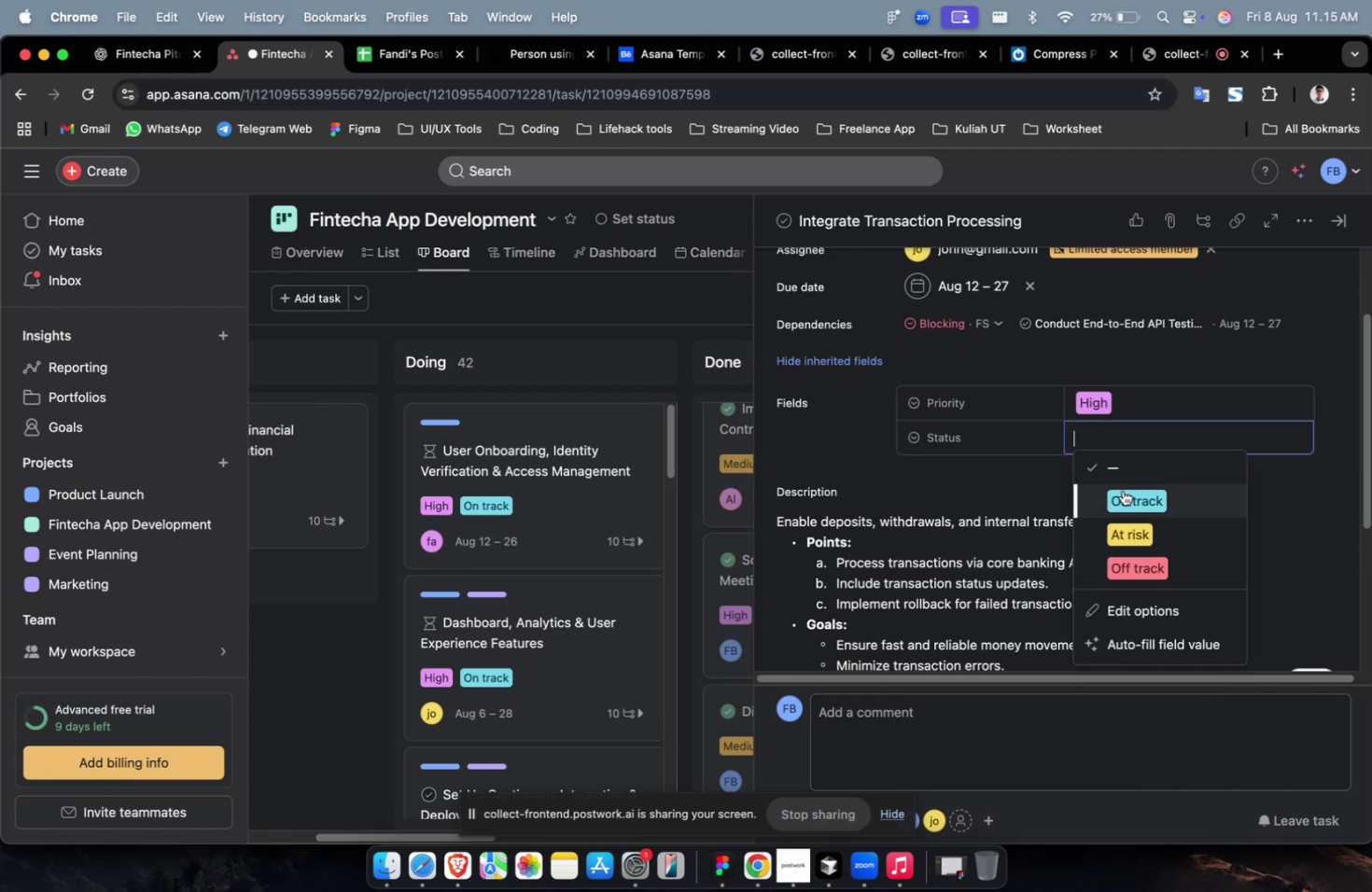 
triple_click([1121, 492])
 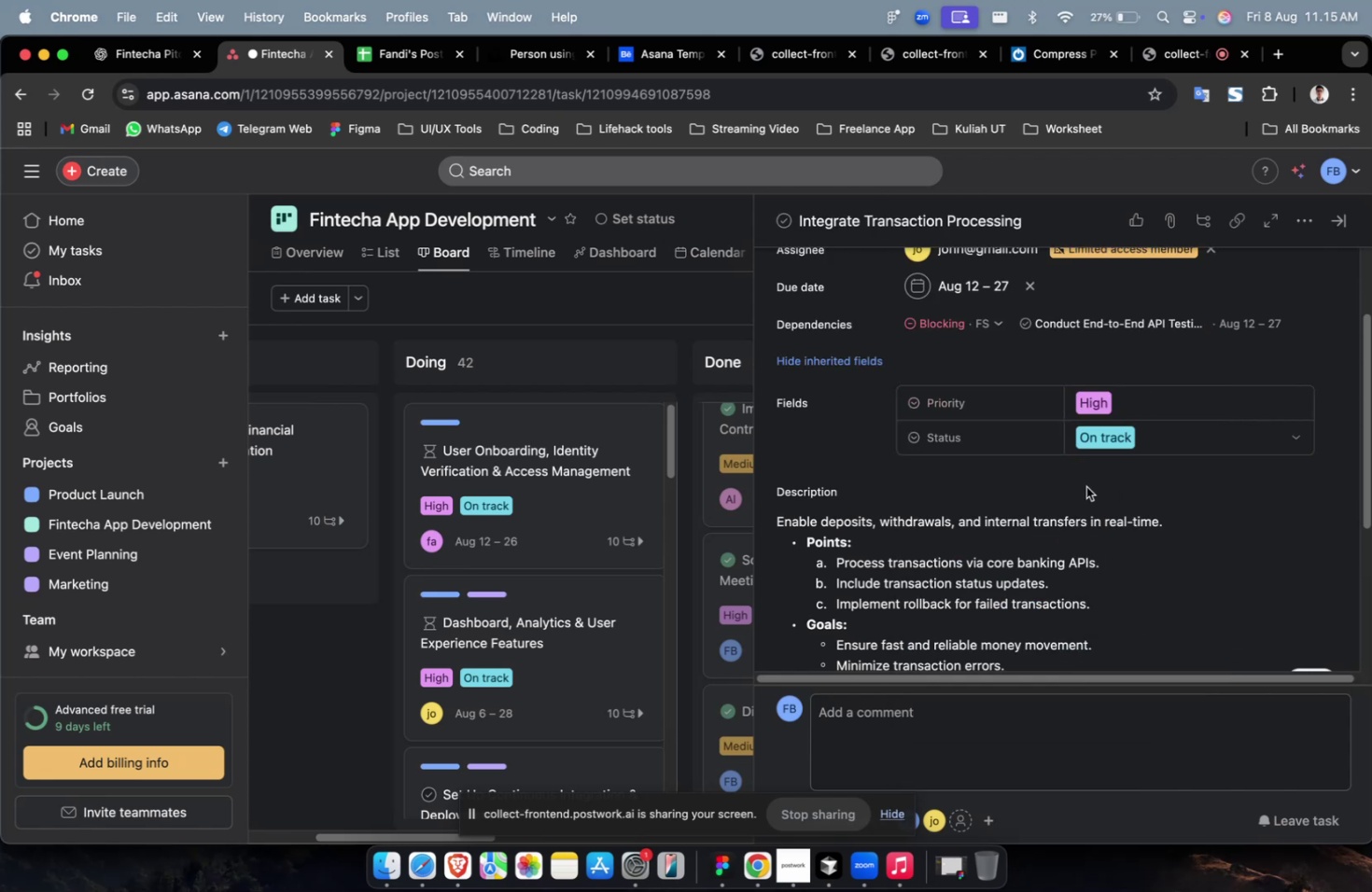 
scroll: coordinate [1085, 486], scroll_direction: down, amount: 18.0
 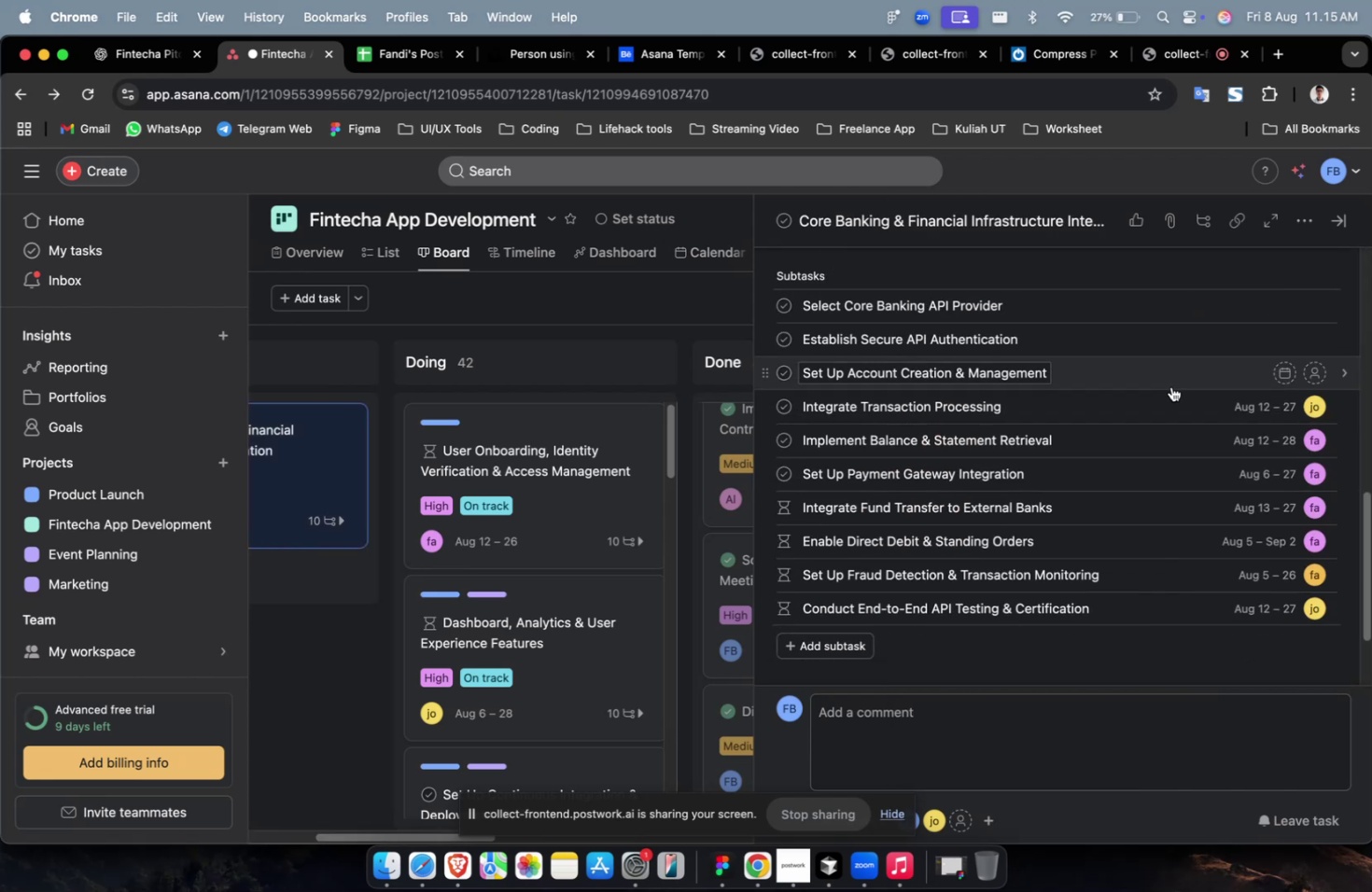 
left_click([1170, 380])
 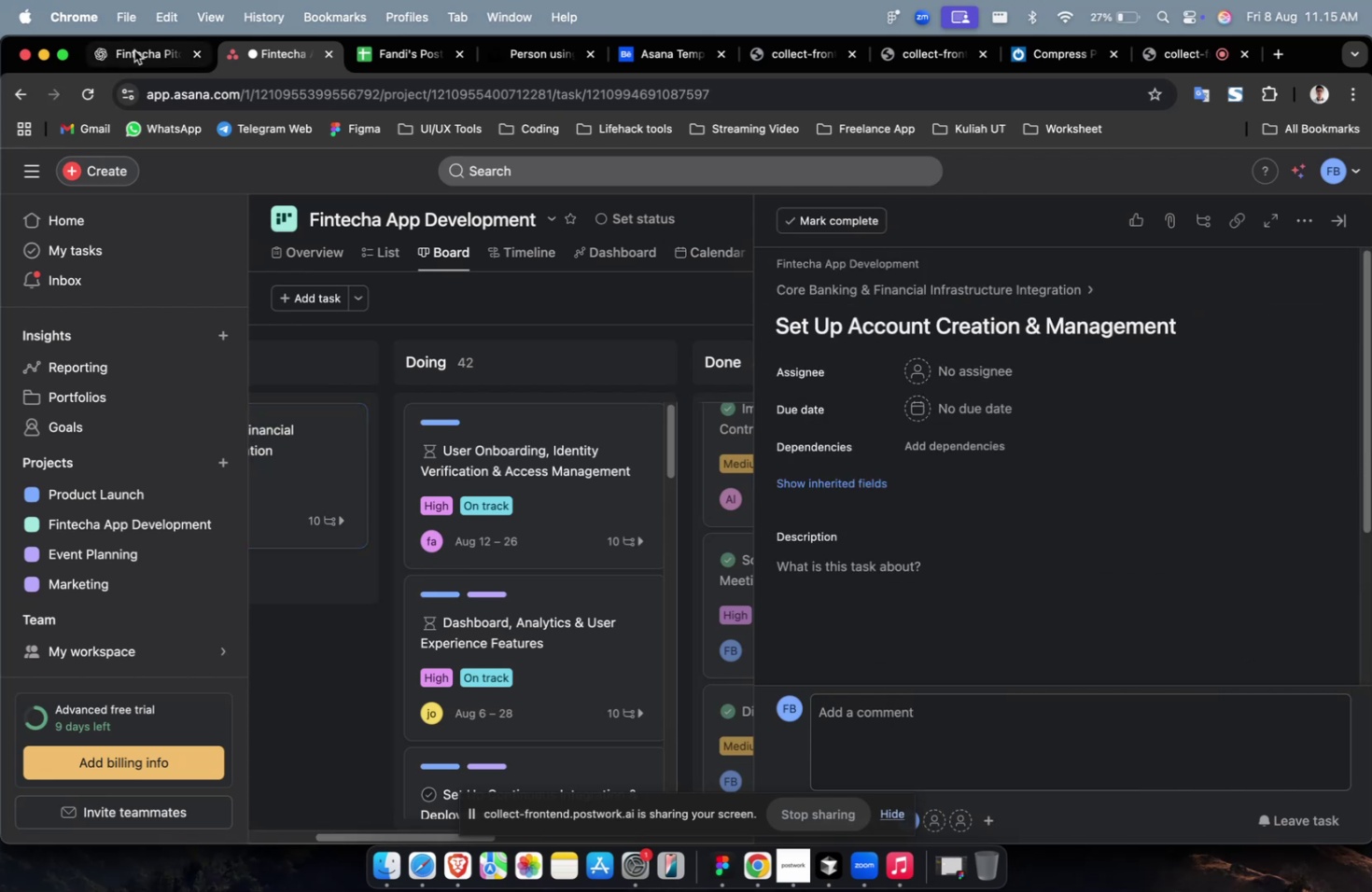 
left_click([148, 58])
 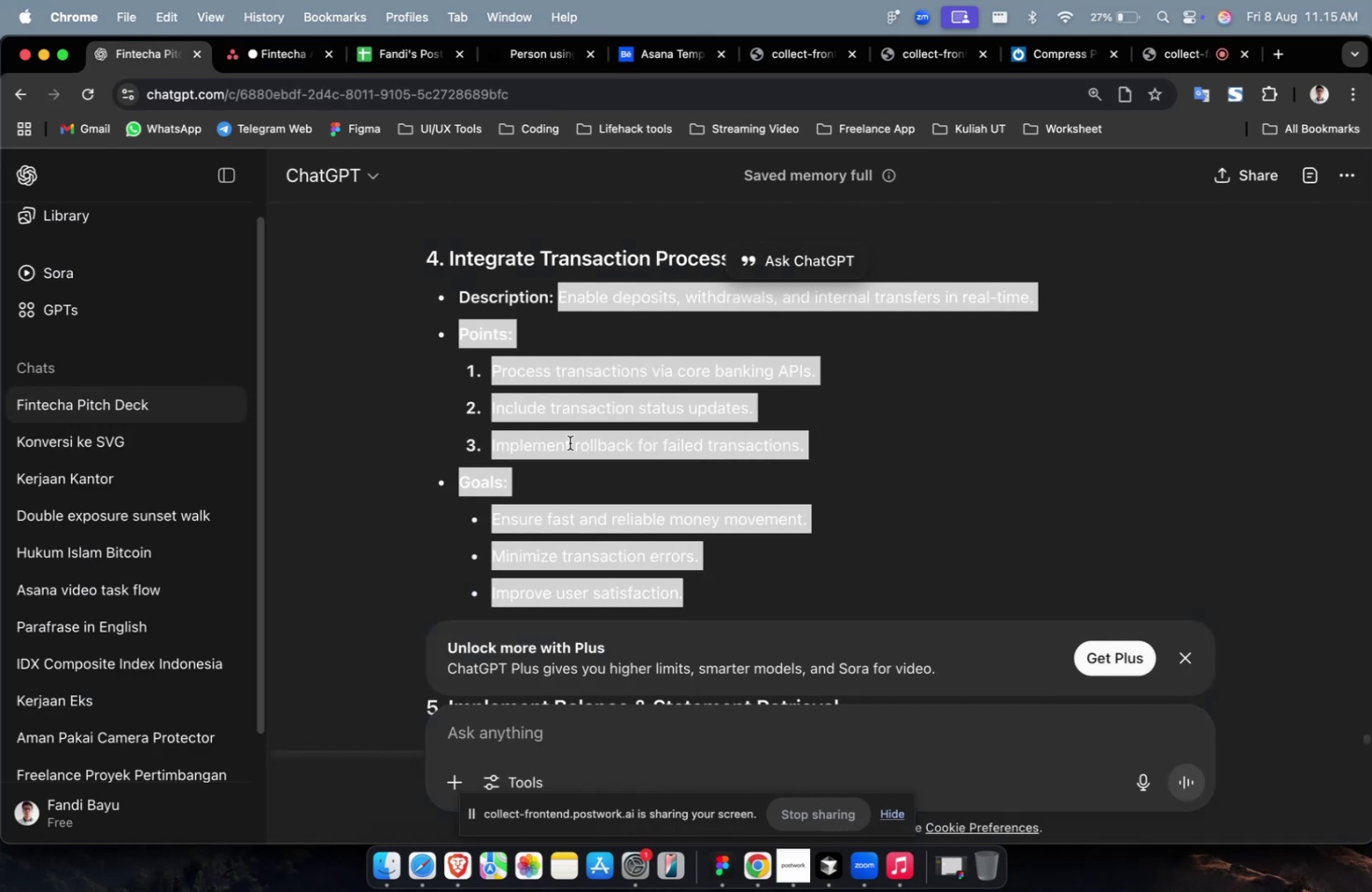 
scroll: coordinate [729, 510], scroll_direction: up, amount: 9.0
 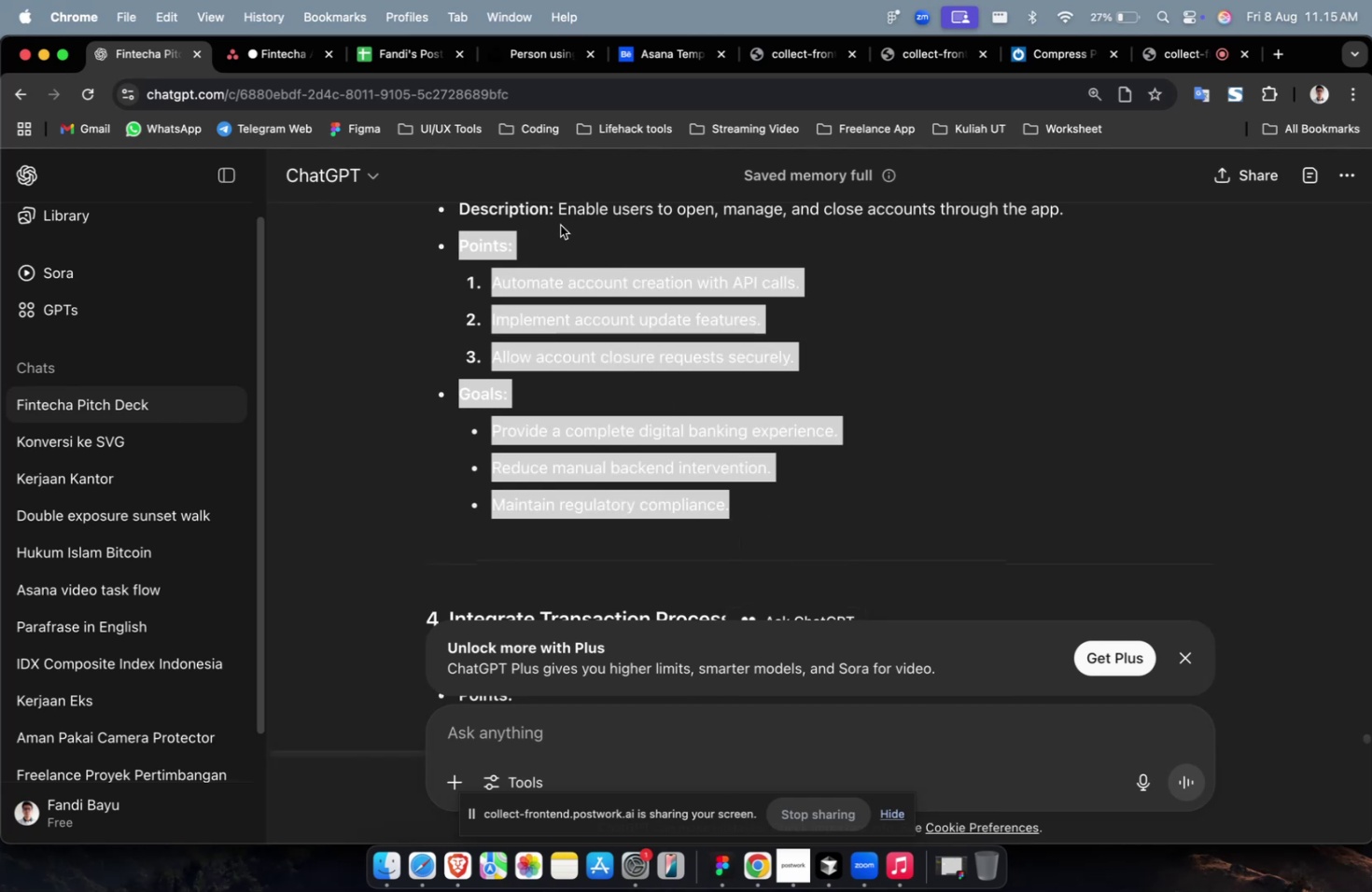 
key(Meta+CommandLeft)
 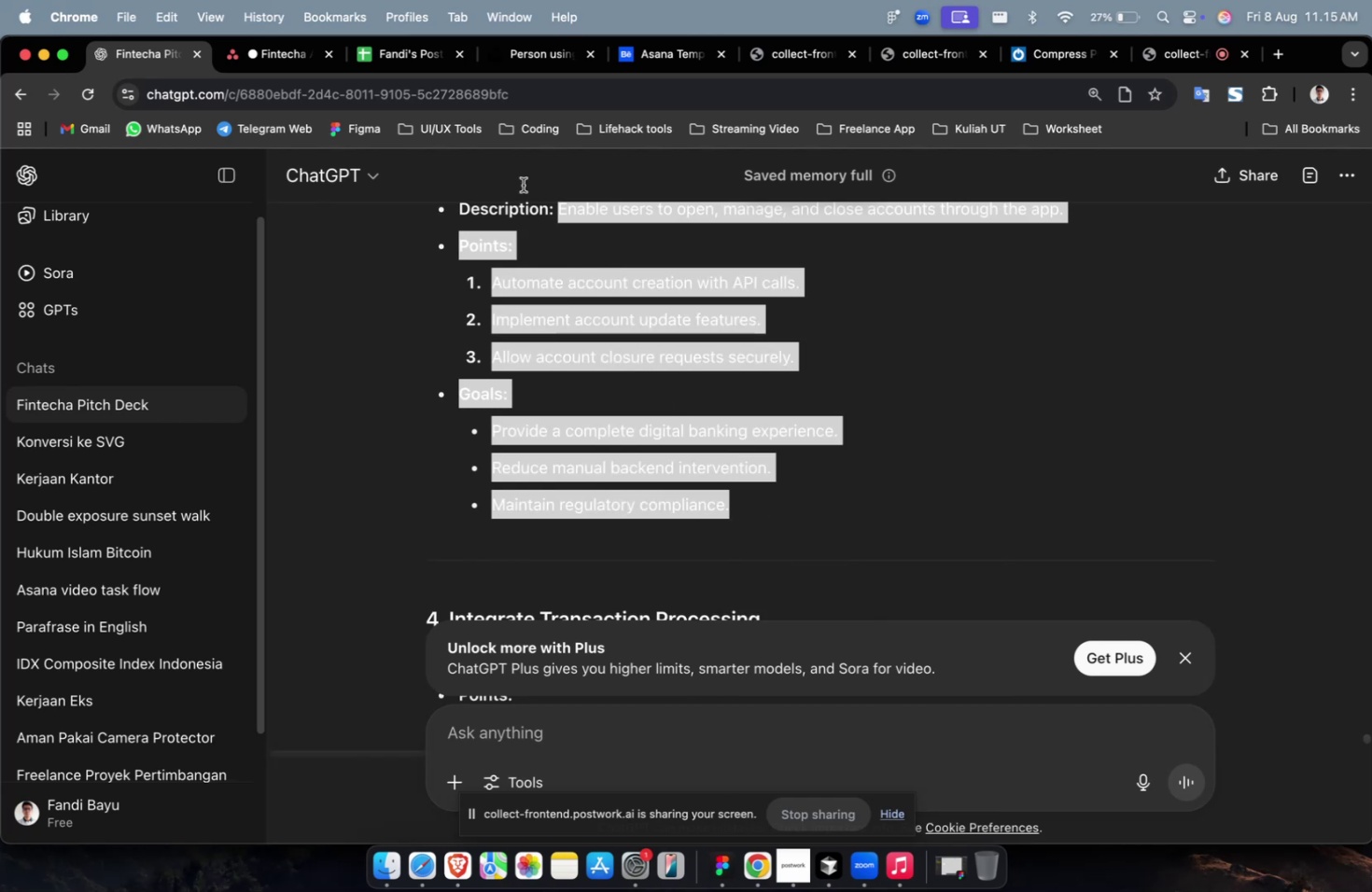 
key(Meta+C)
 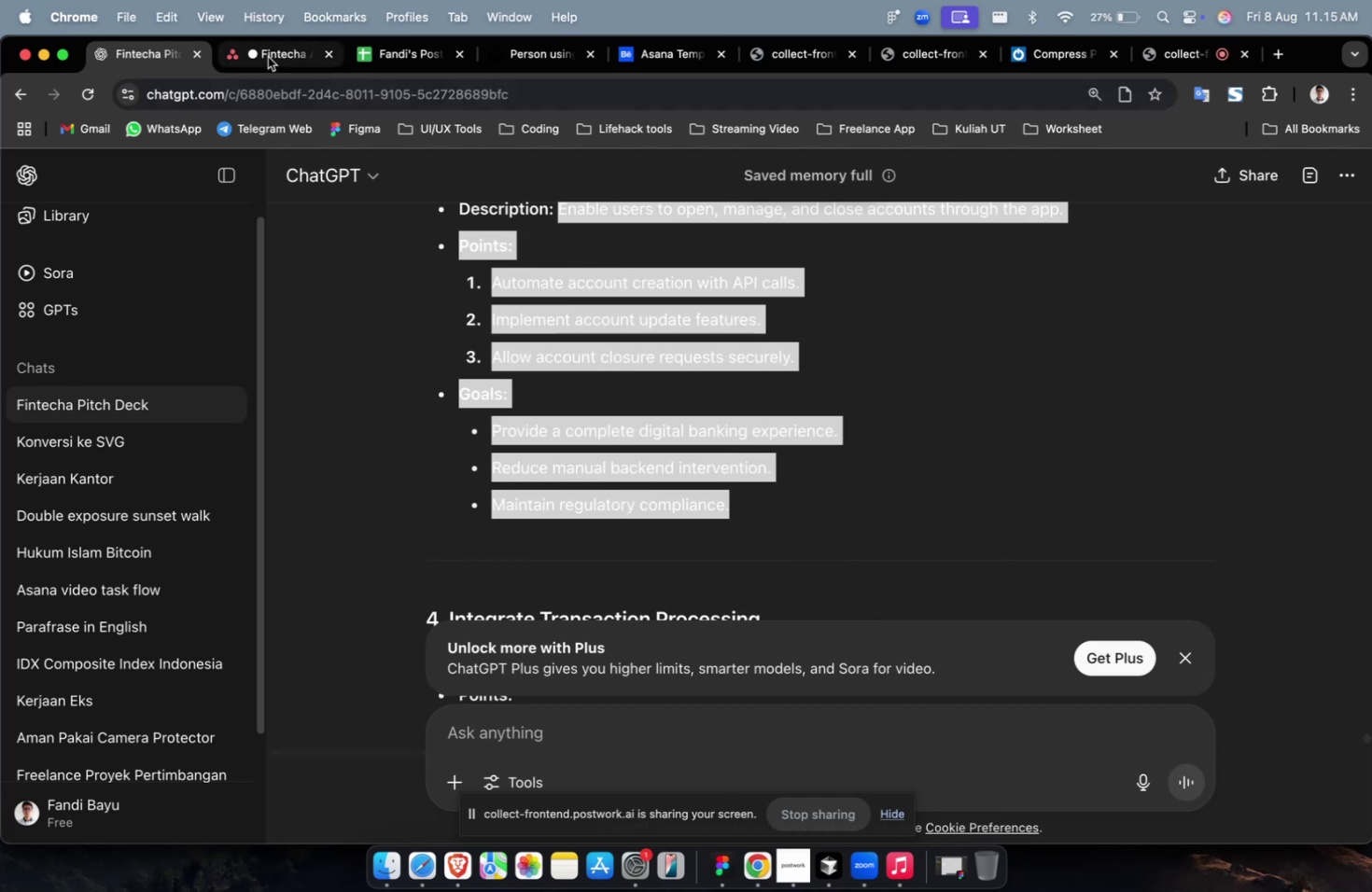 
left_click([261, 58])
 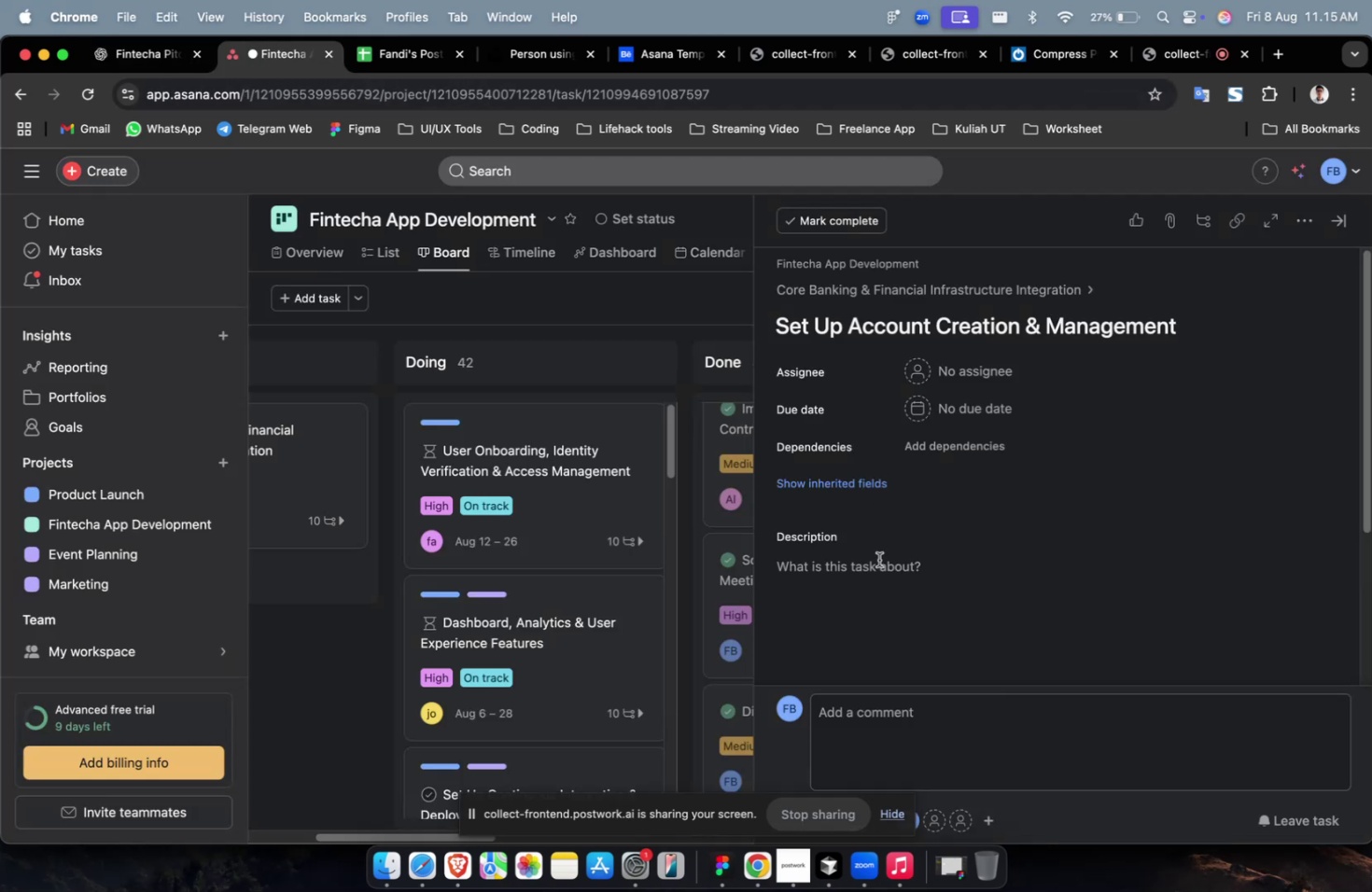 
double_click([882, 584])
 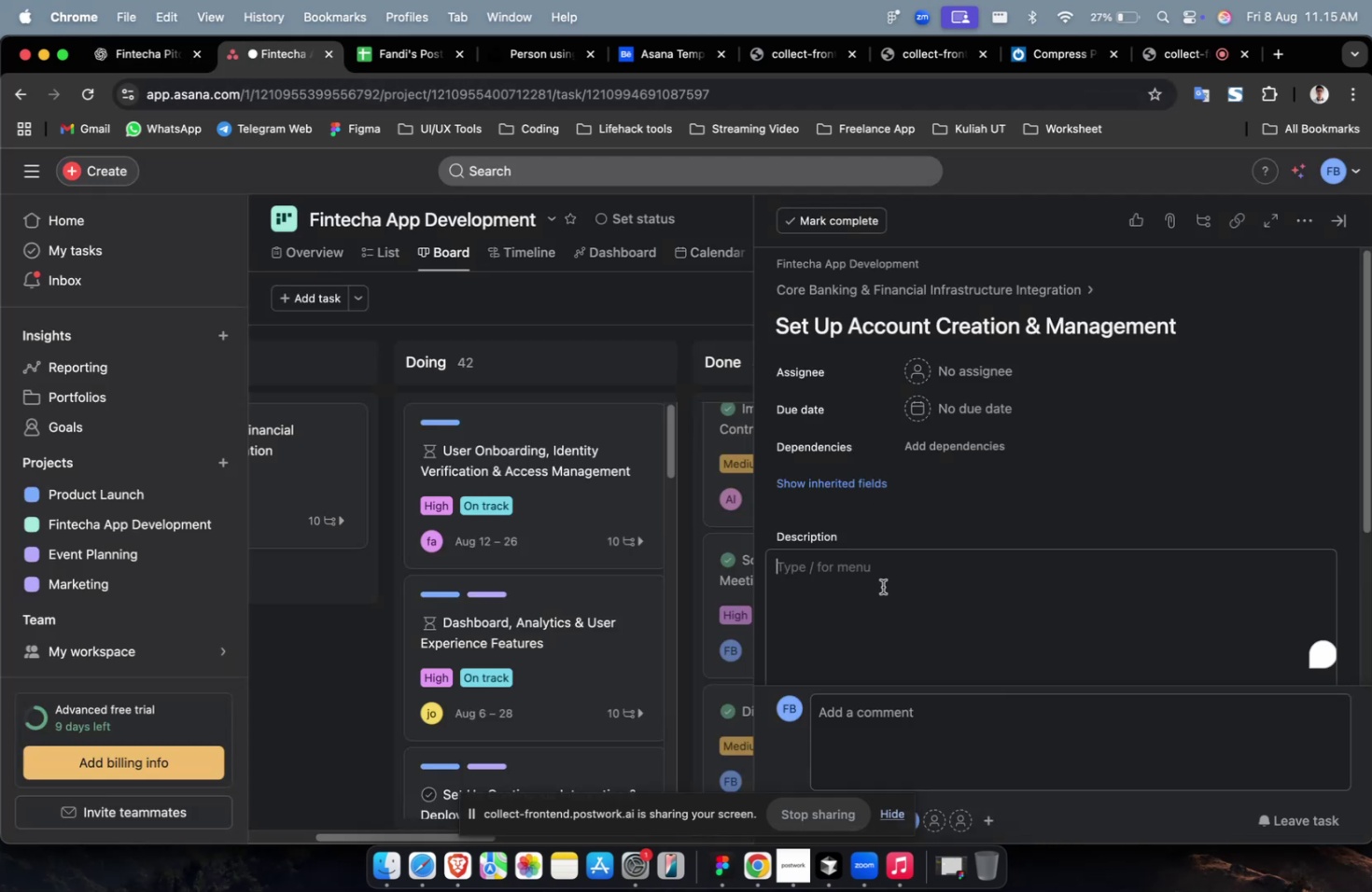 
key(Meta+CommandLeft)
 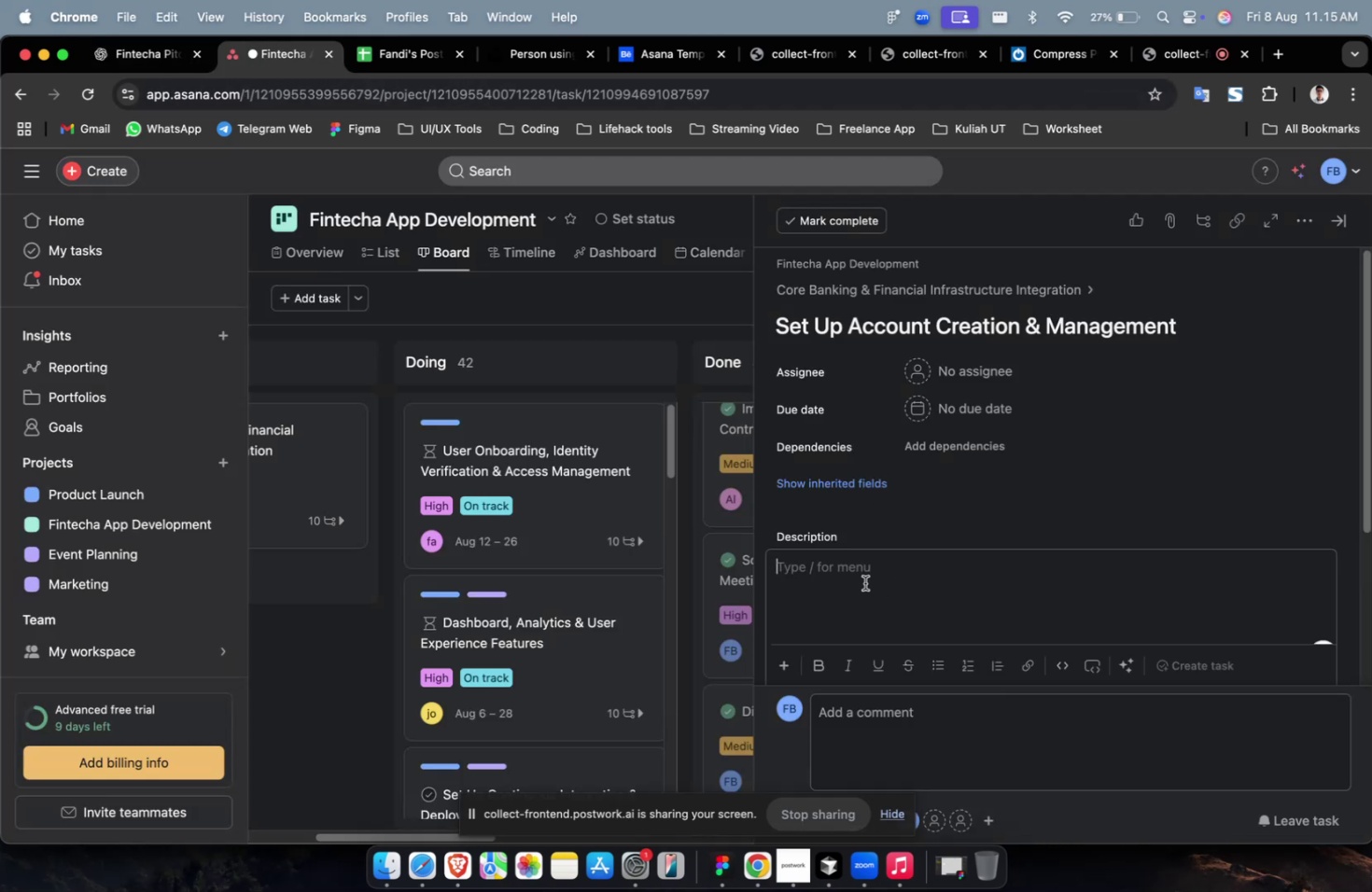 
key(Meta+V)
 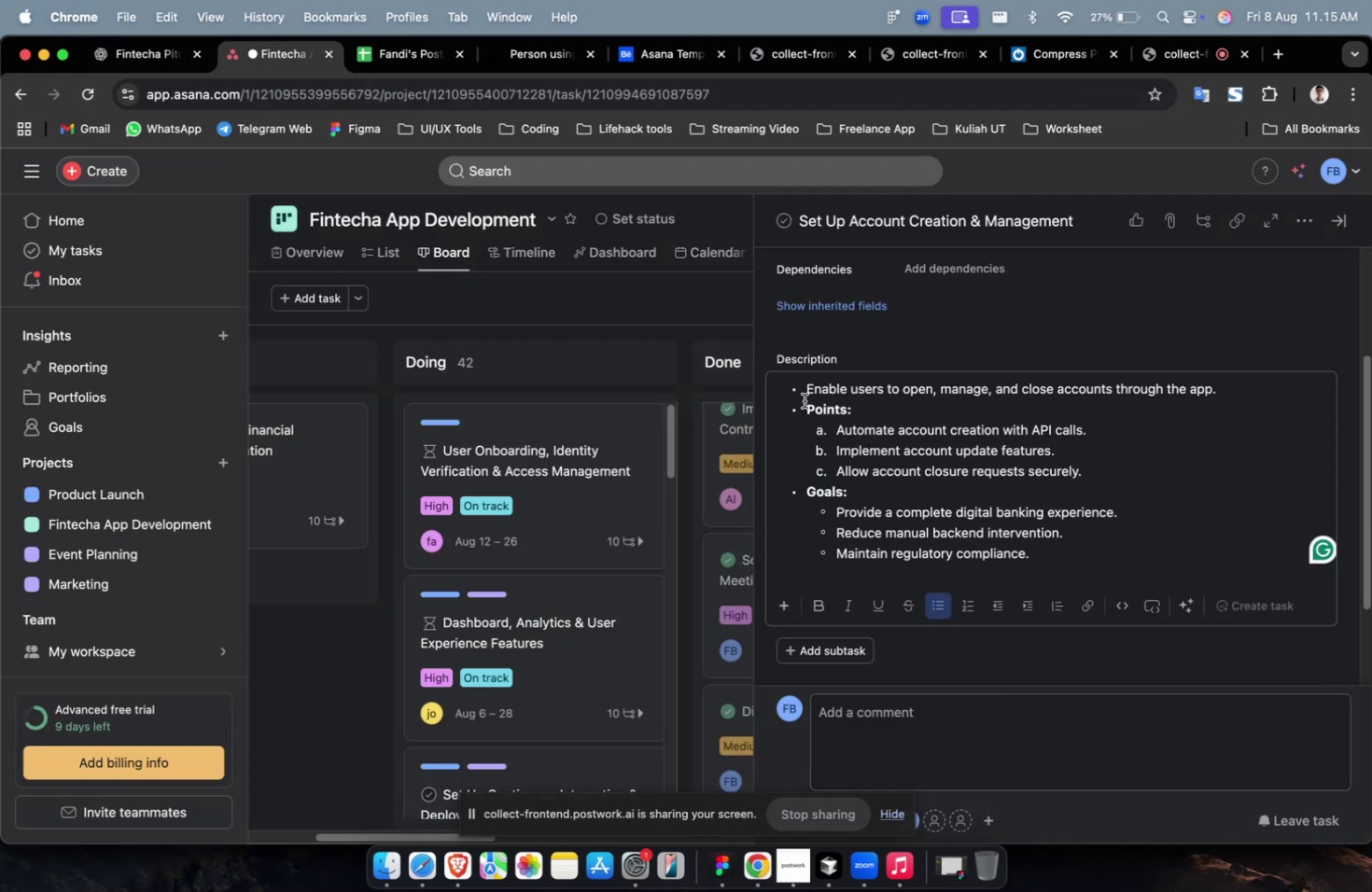 
left_click([801, 396])
 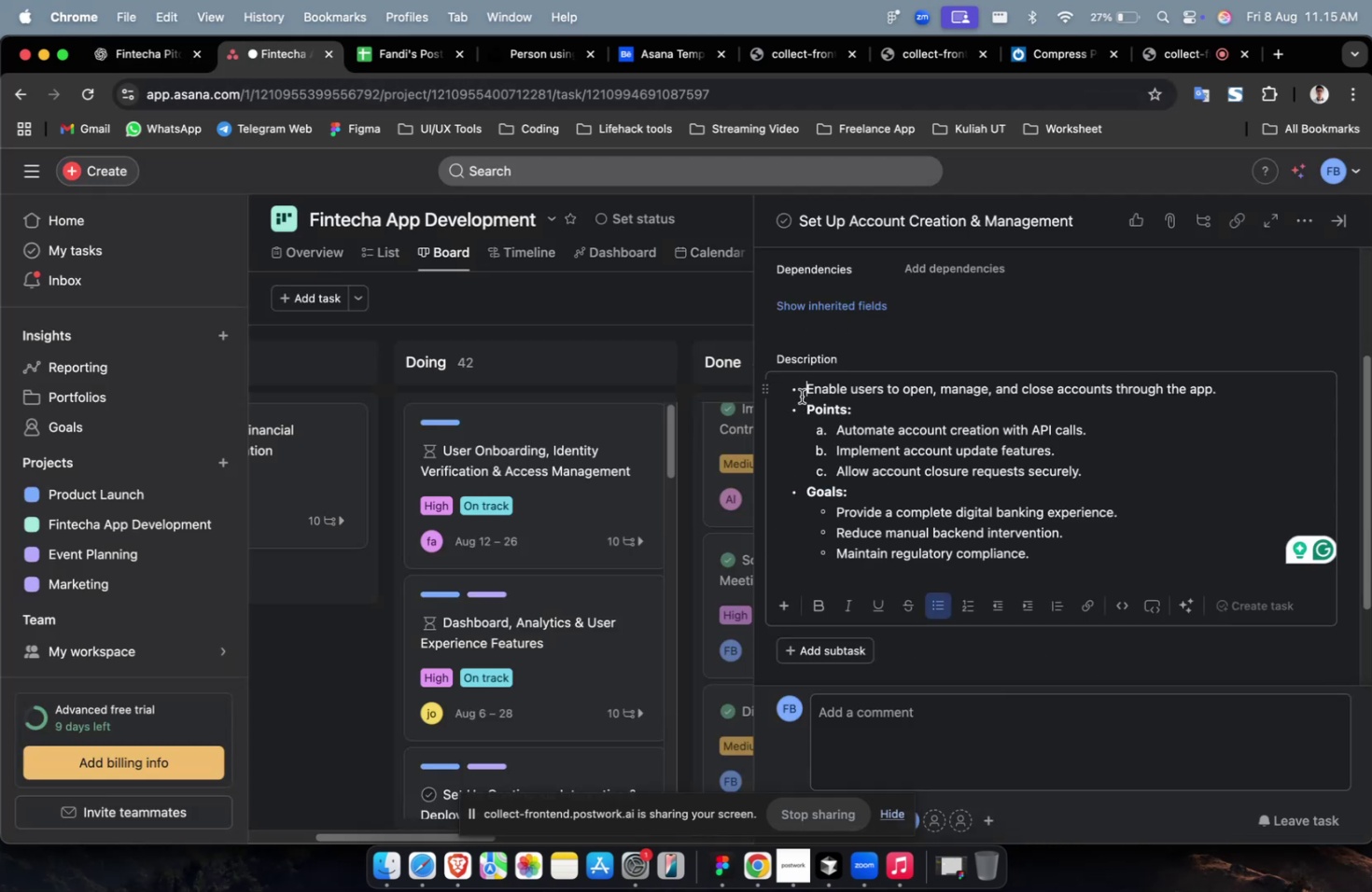 
key(Backspace)
 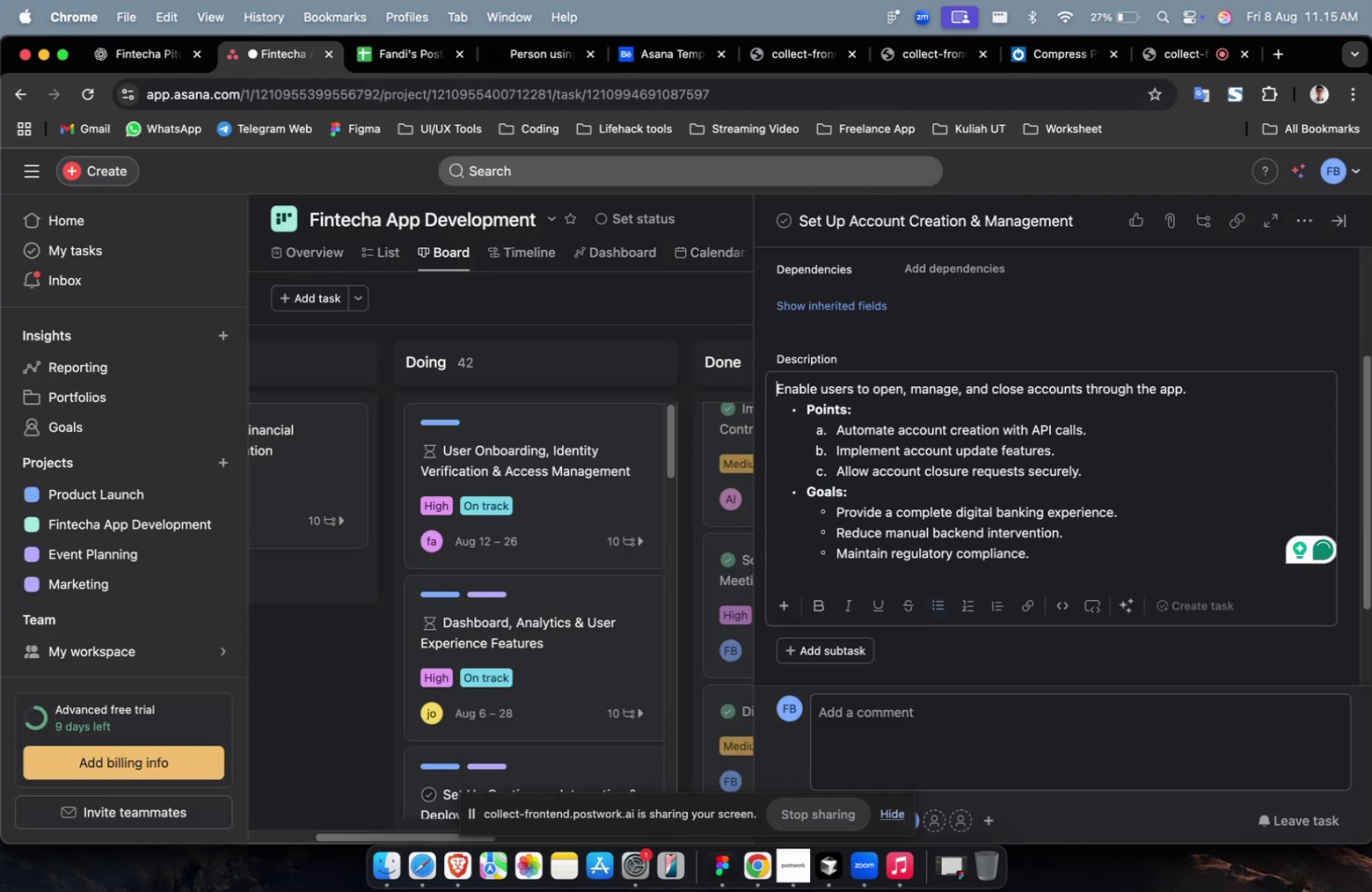 
scroll: coordinate [801, 396], scroll_direction: up, amount: 9.0
 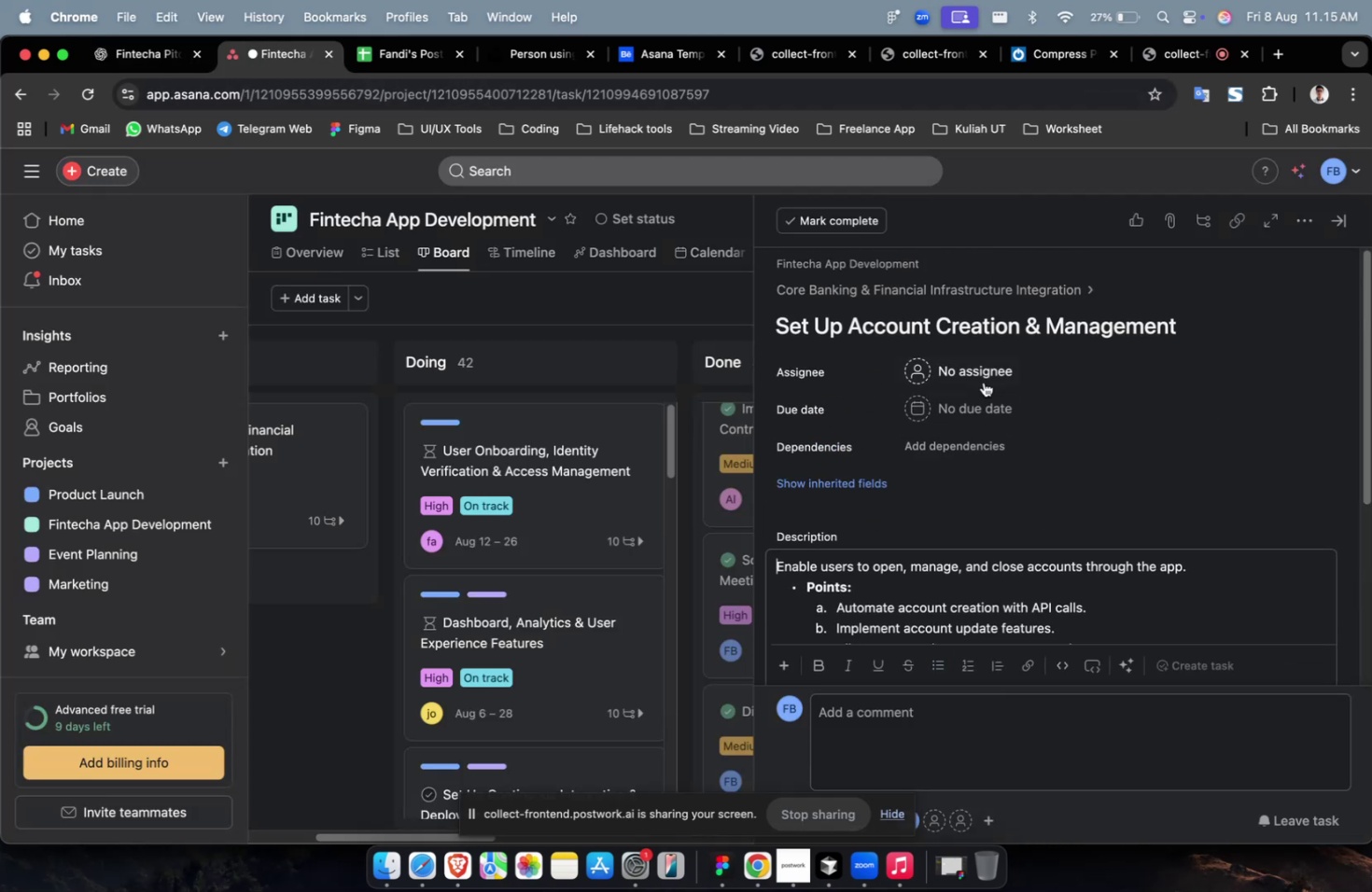 
left_click([983, 381])
 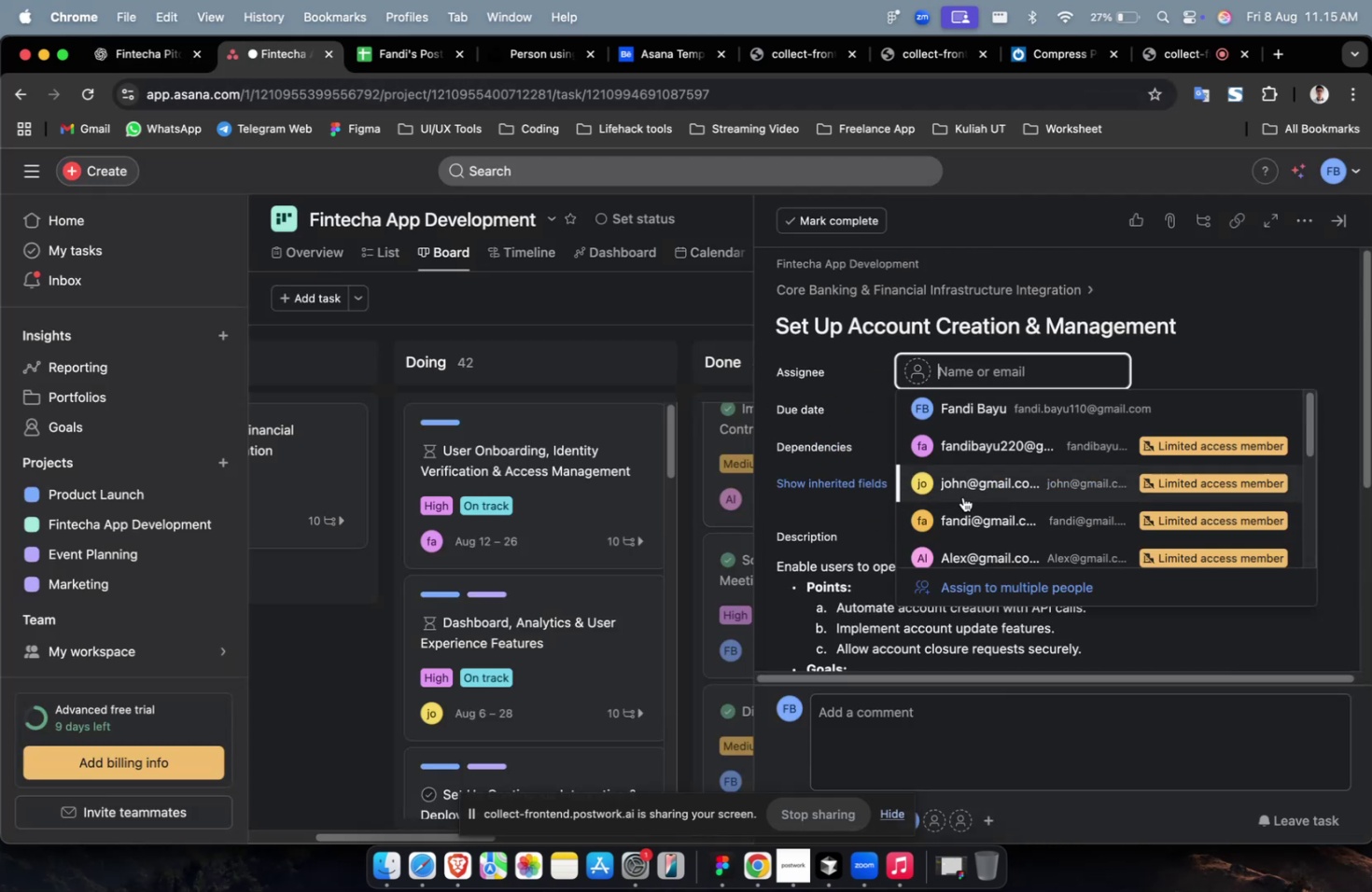 
double_click([958, 421])
 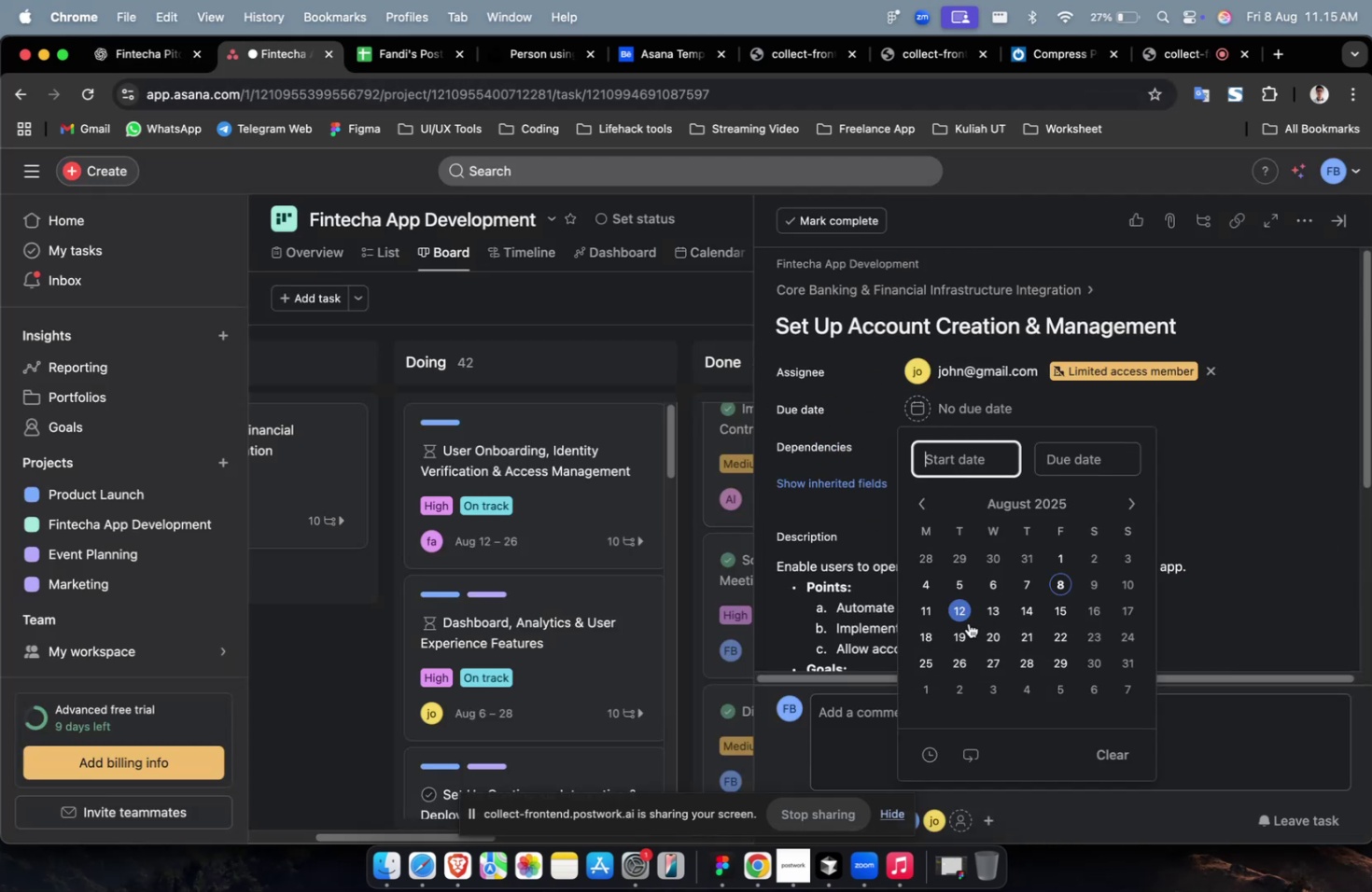 
triple_click([967, 623])
 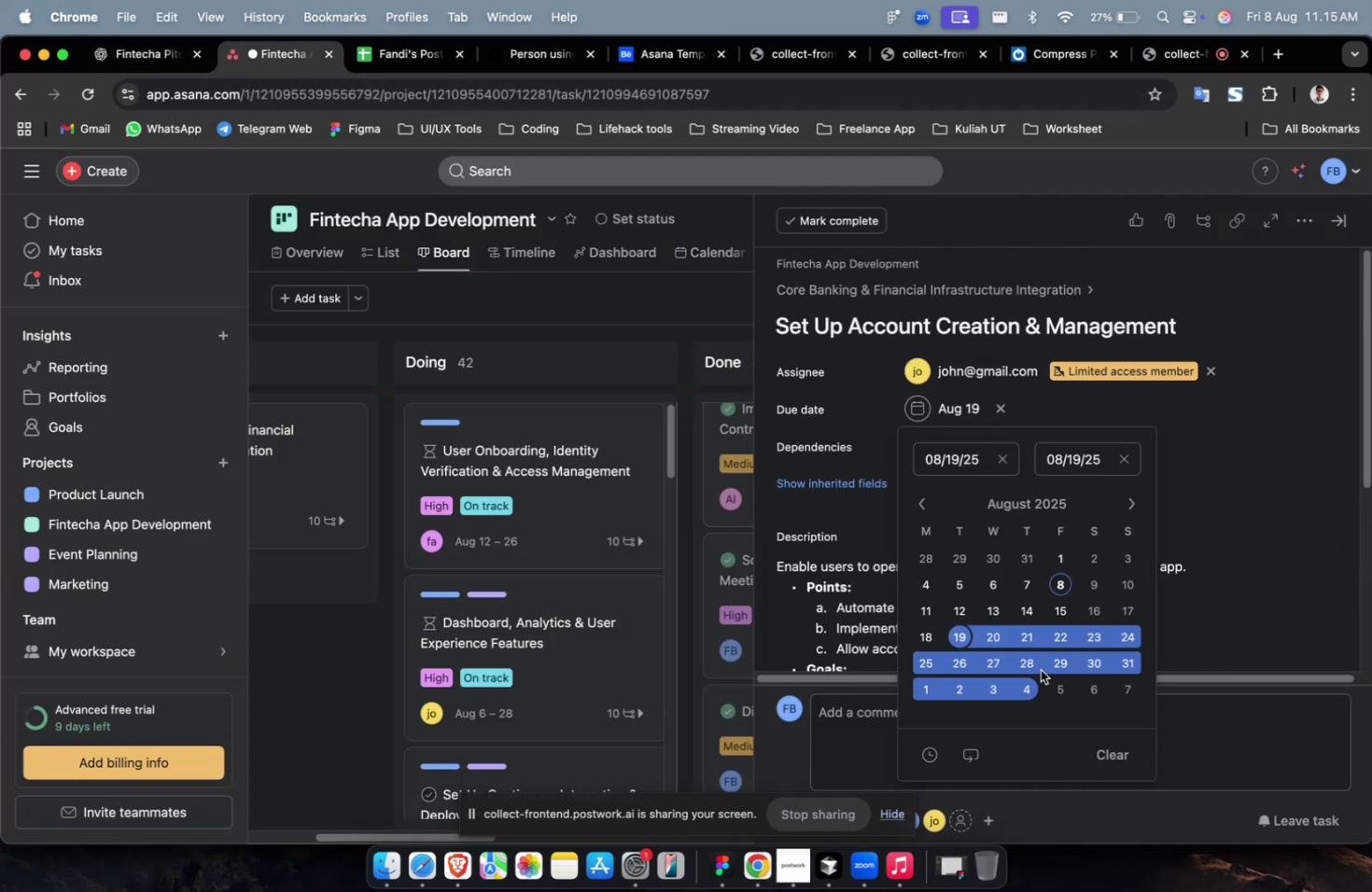 
triple_click([1042, 667])
 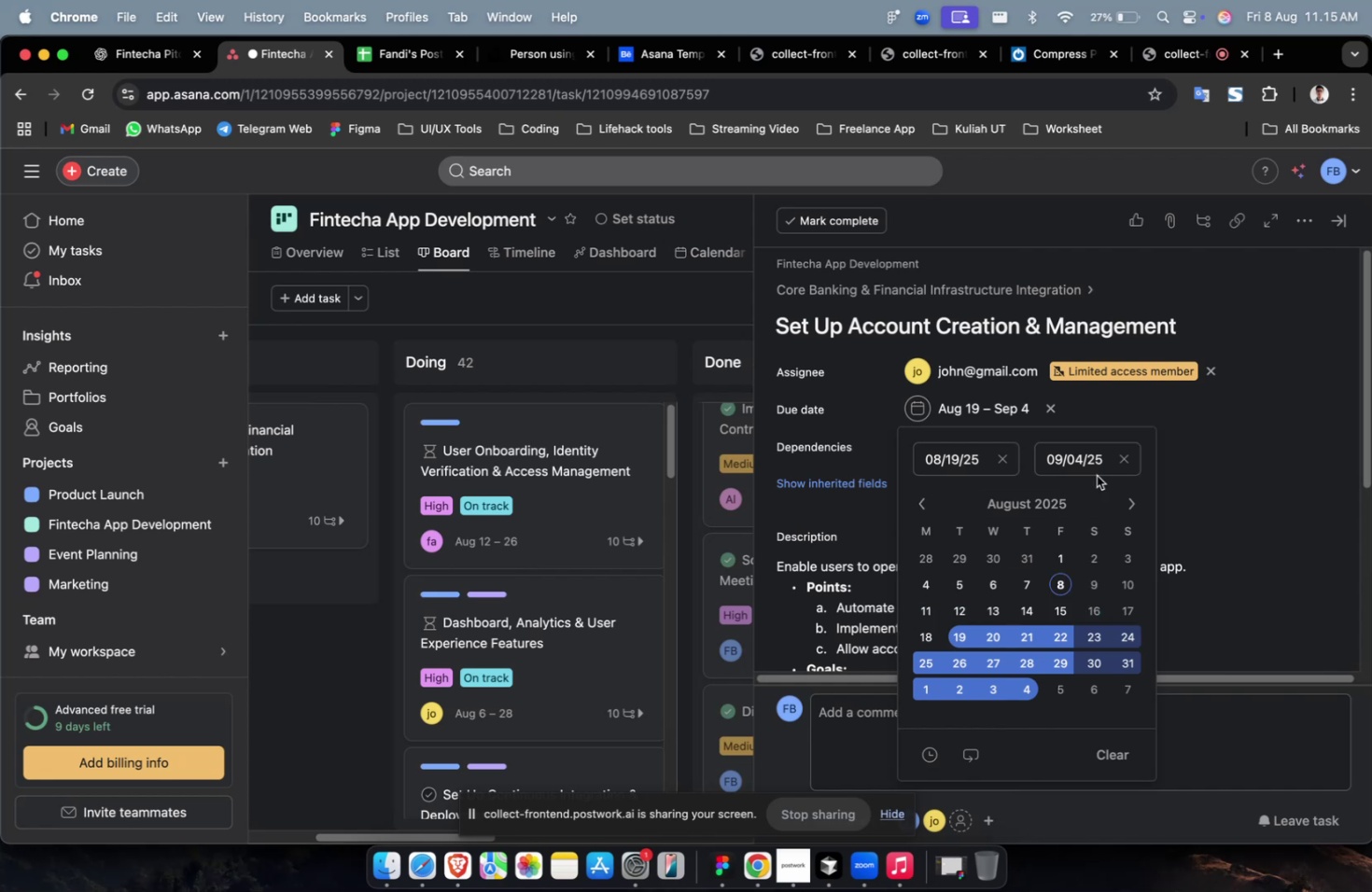 
triple_click([1185, 417])
 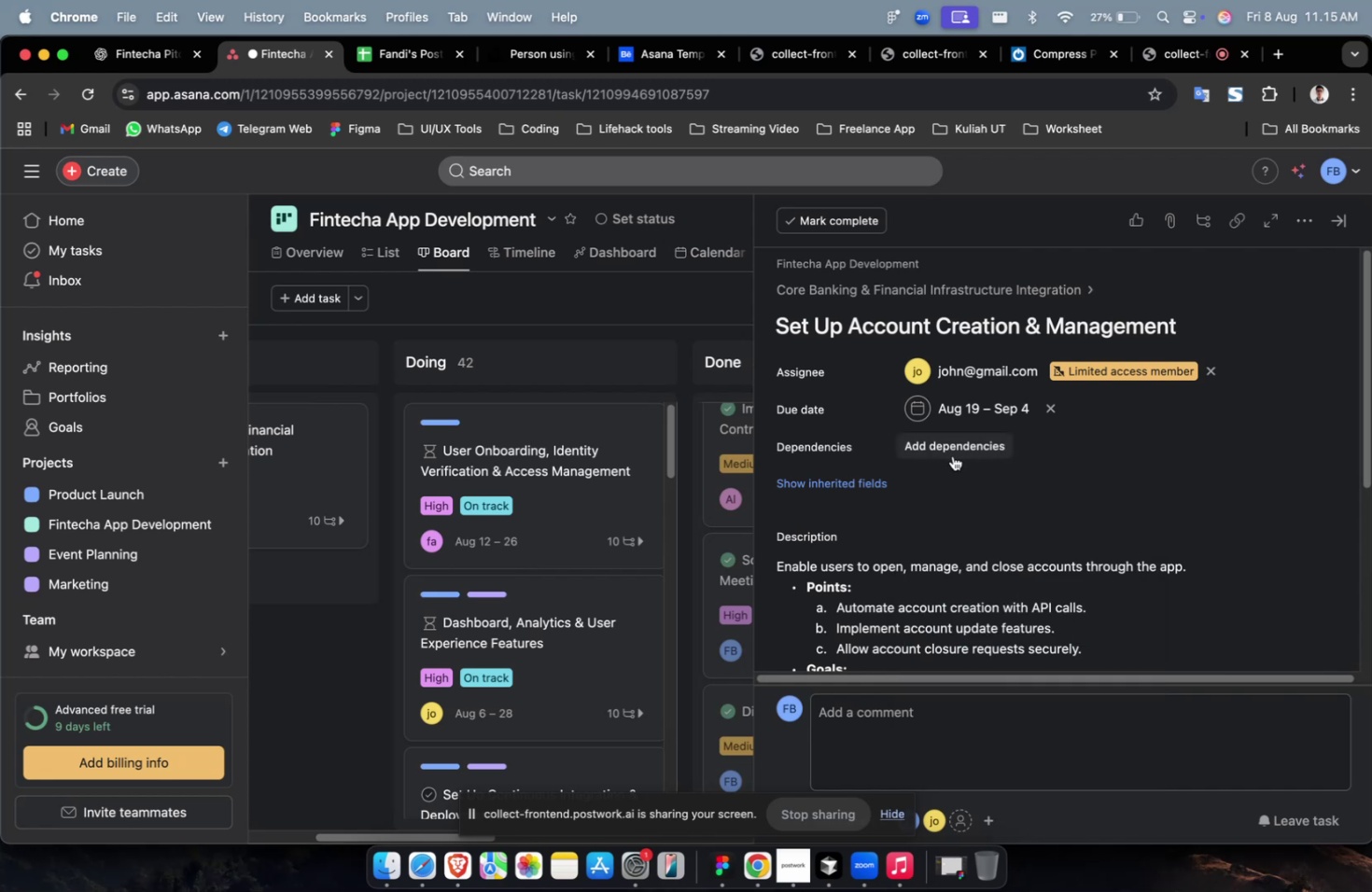 
triple_click([951, 455])
 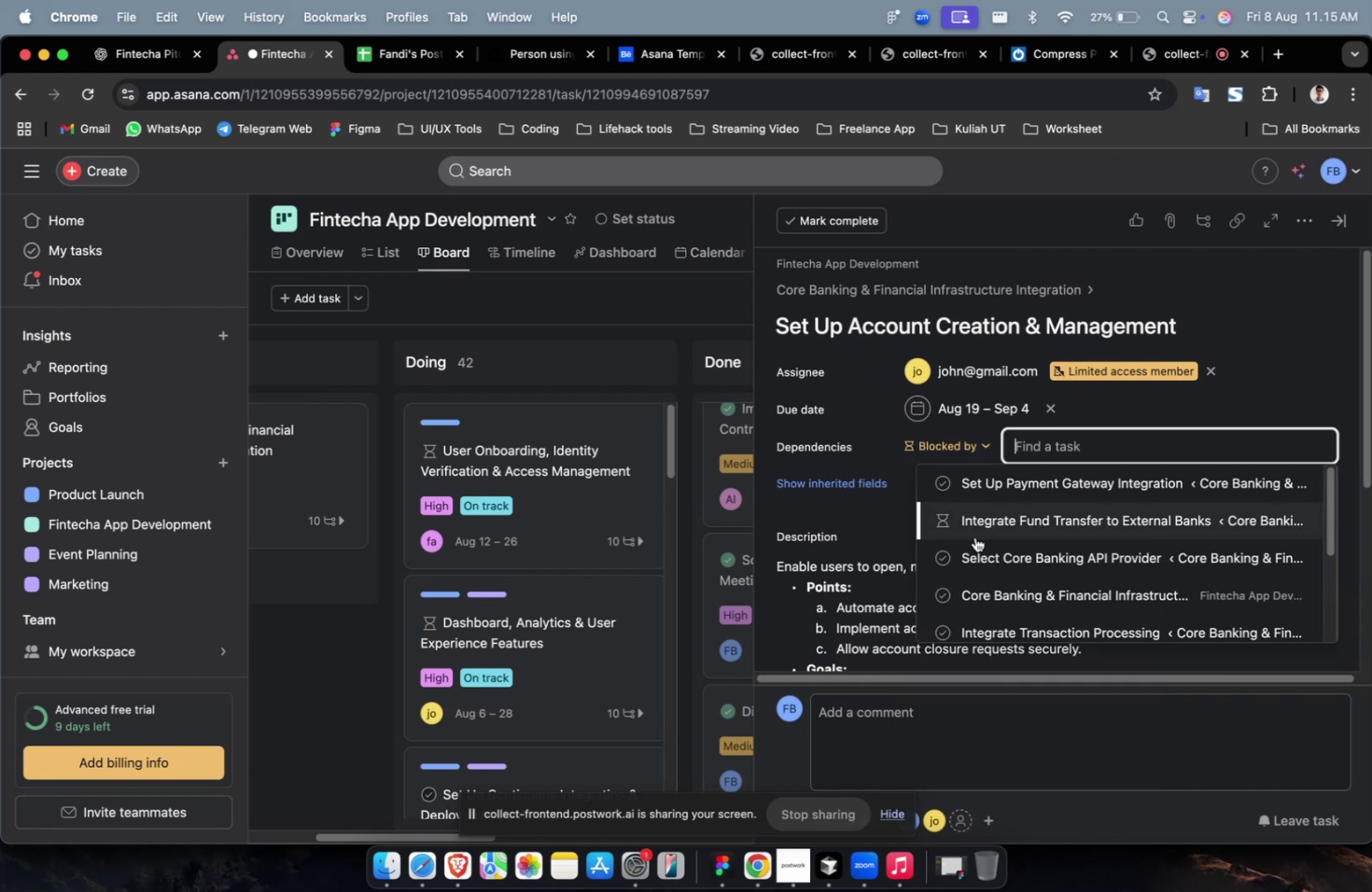 
triple_click([974, 537])
 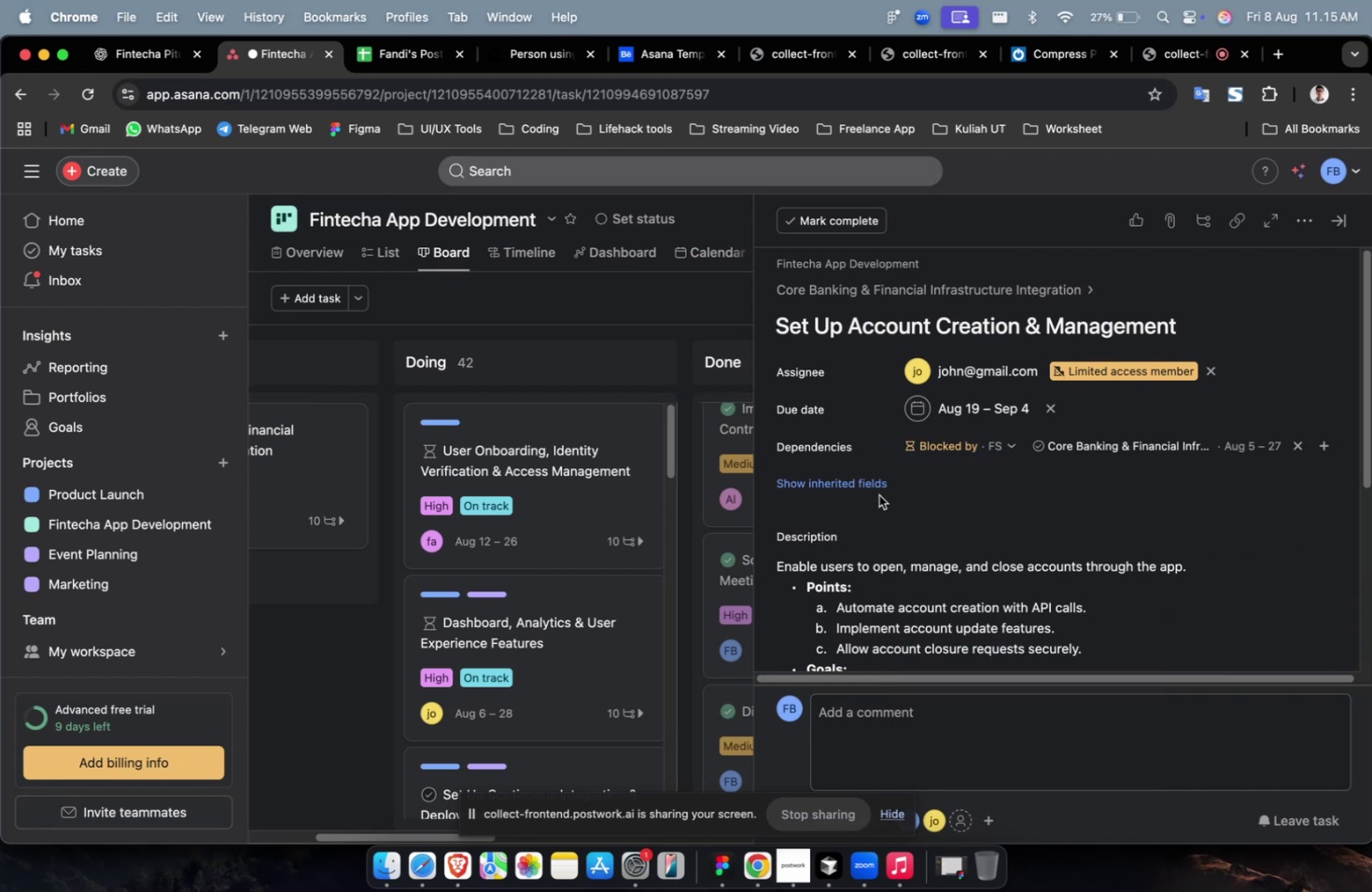 
triple_click([850, 488])
 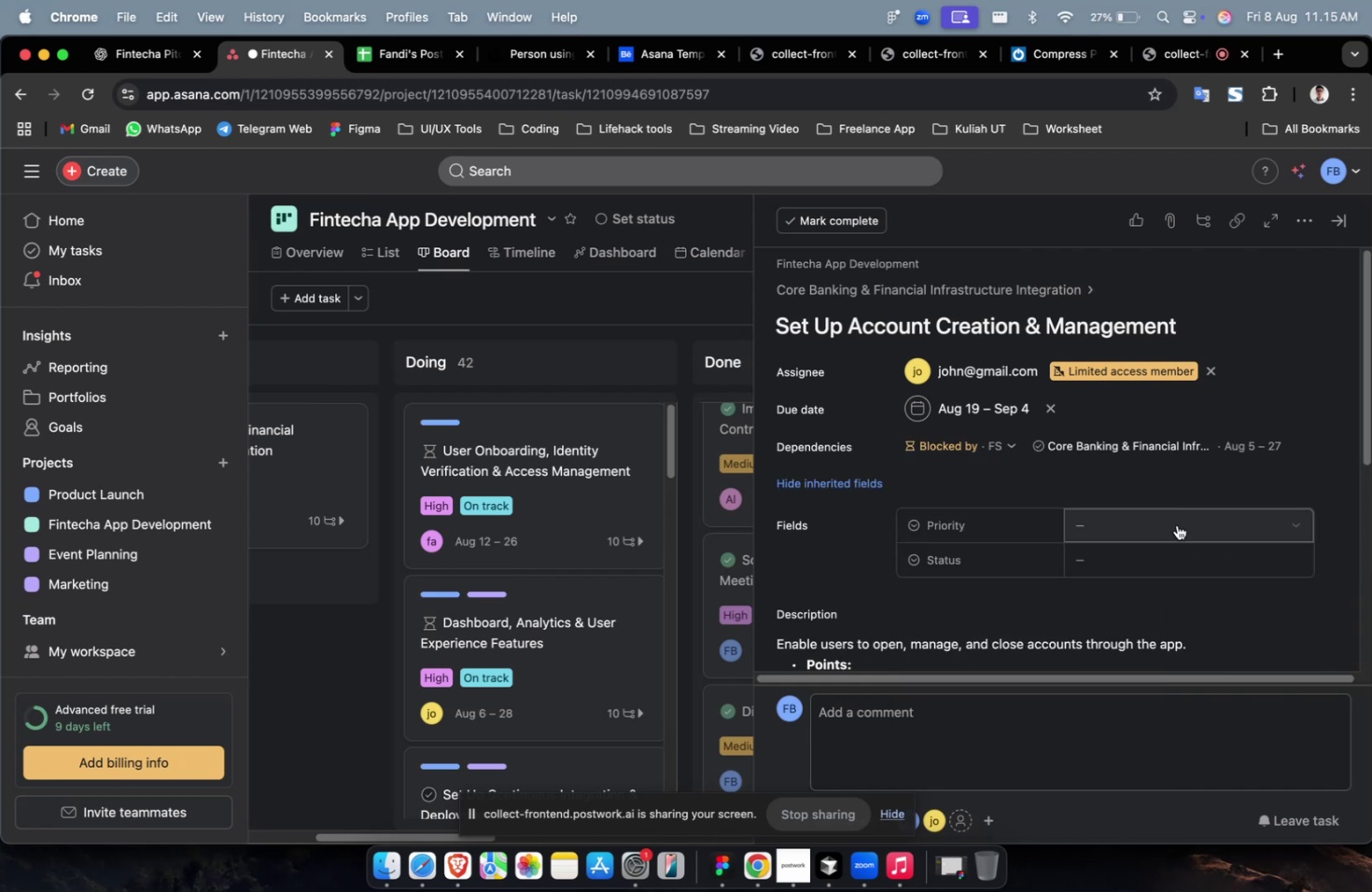 
triple_click([1178, 525])
 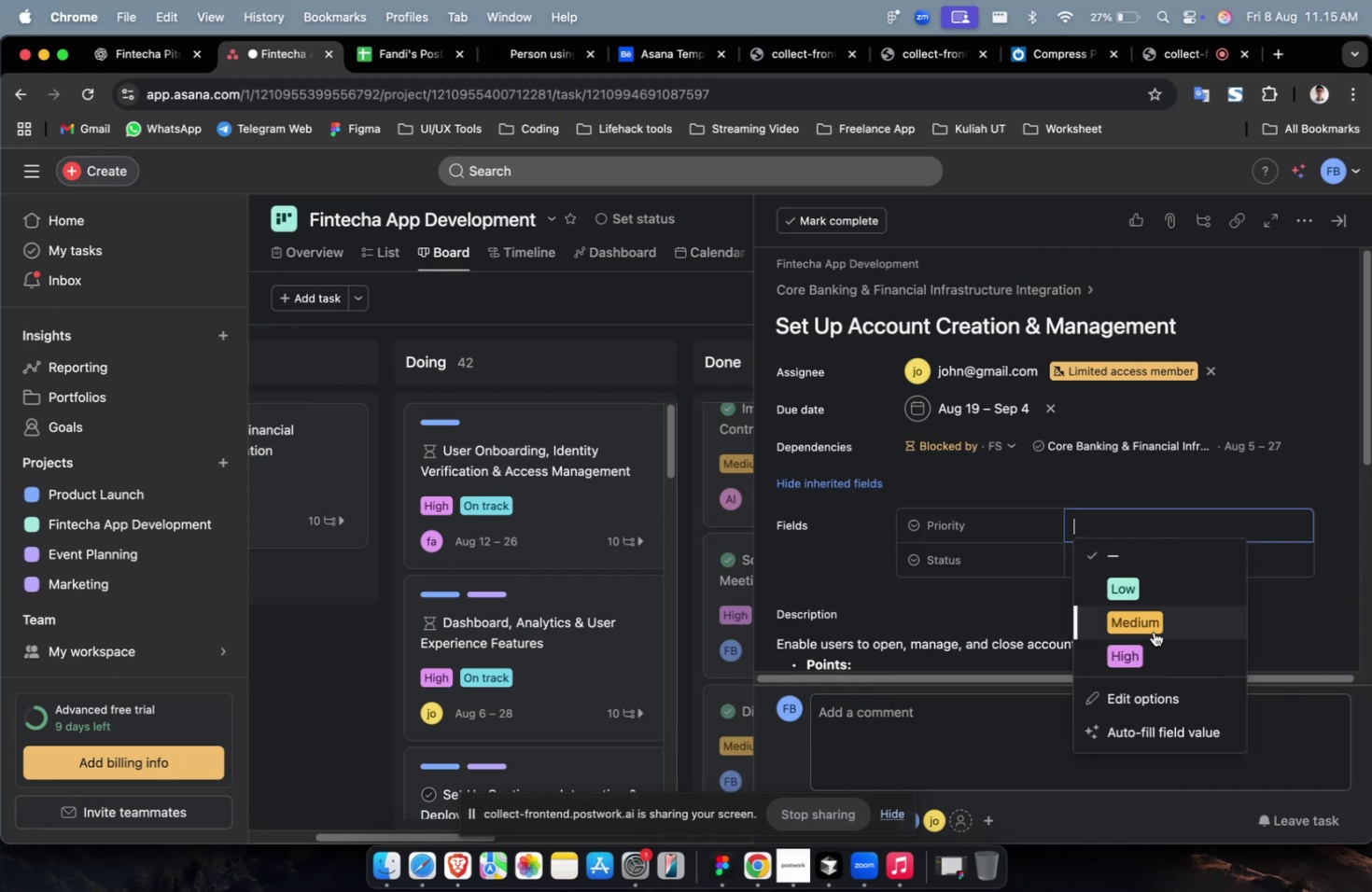 
triple_click([1145, 641])
 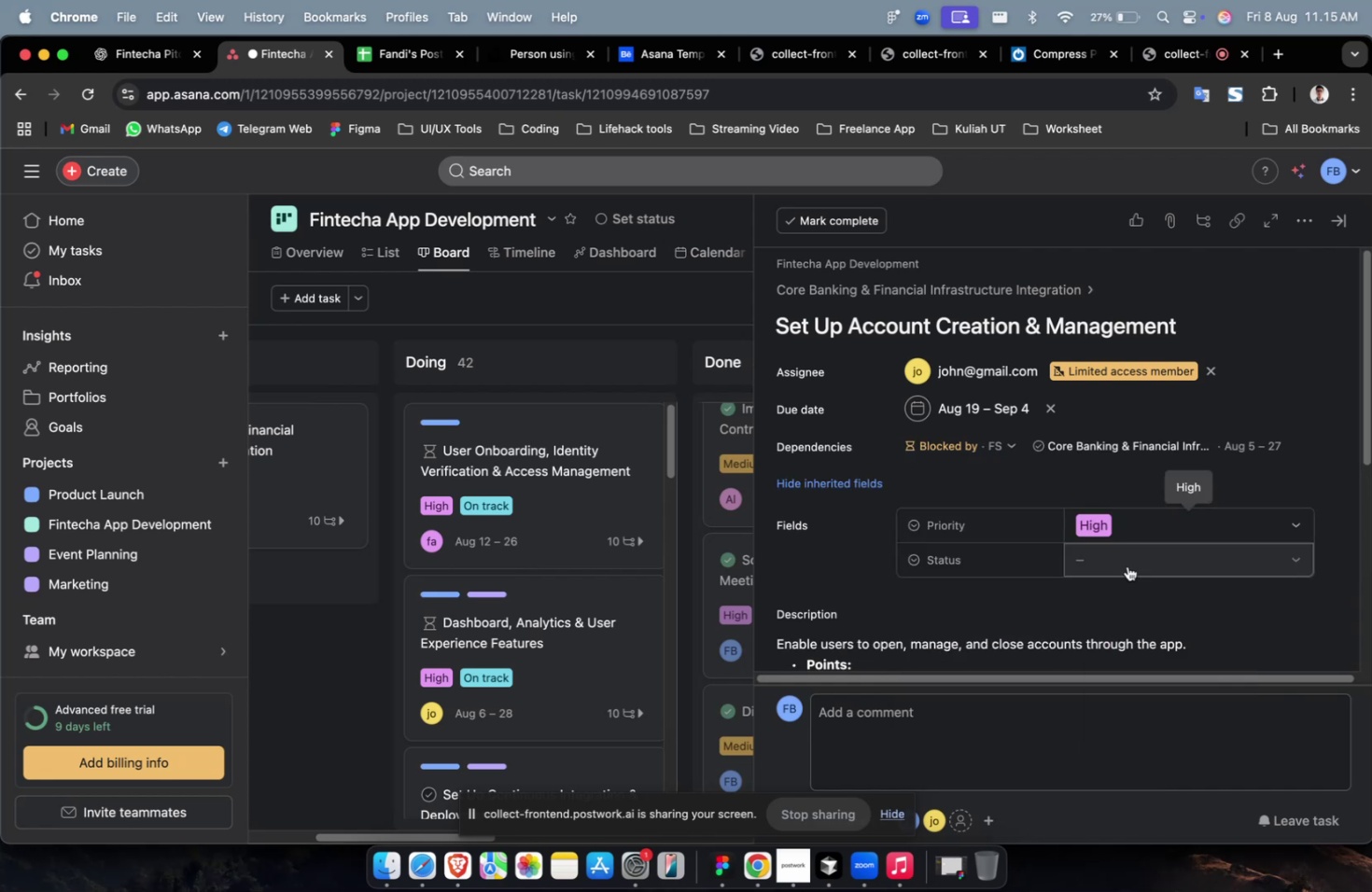 
triple_click([1127, 565])
 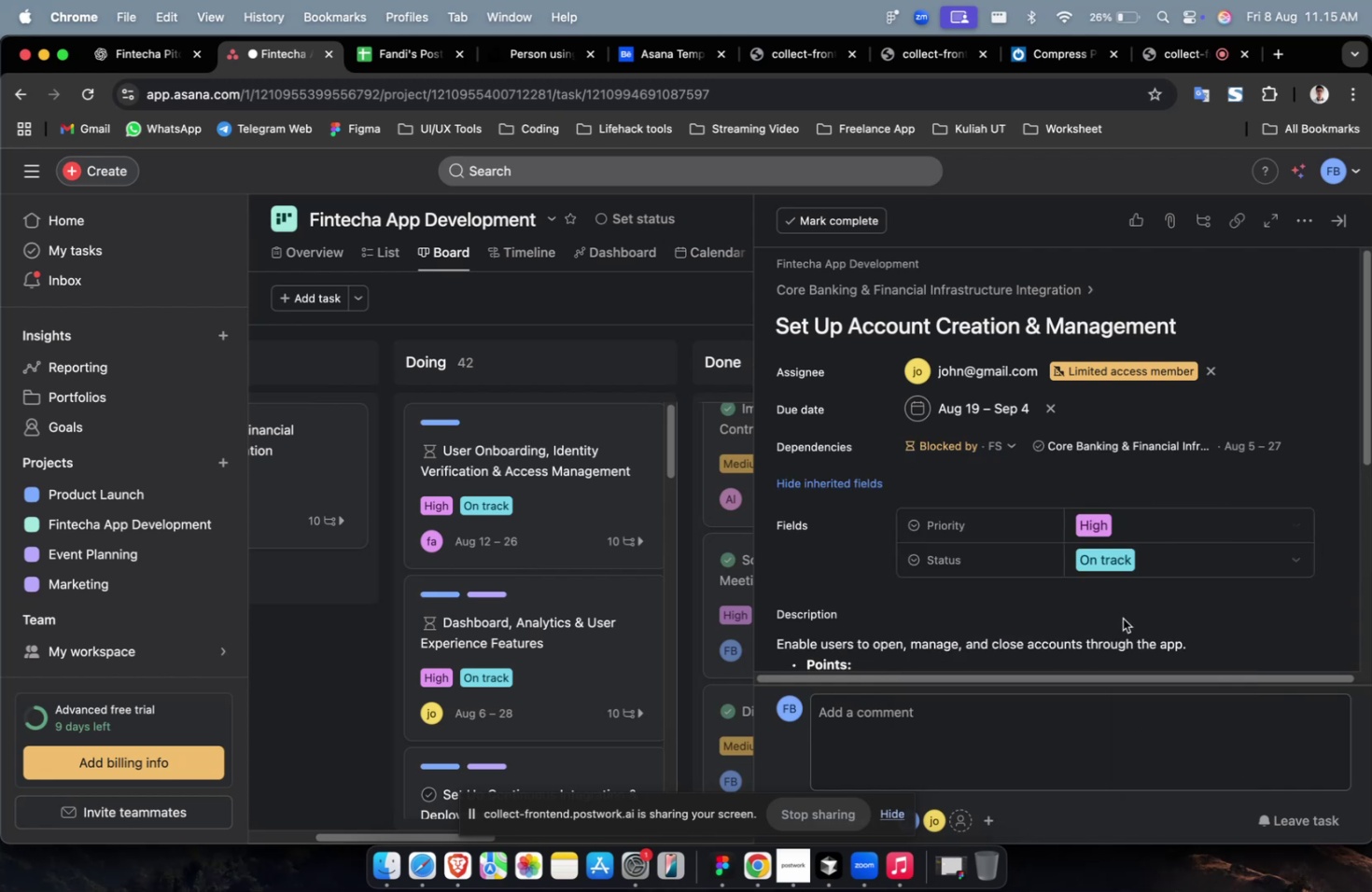 
scroll: coordinate [1113, 584], scroll_direction: down, amount: 18.0
 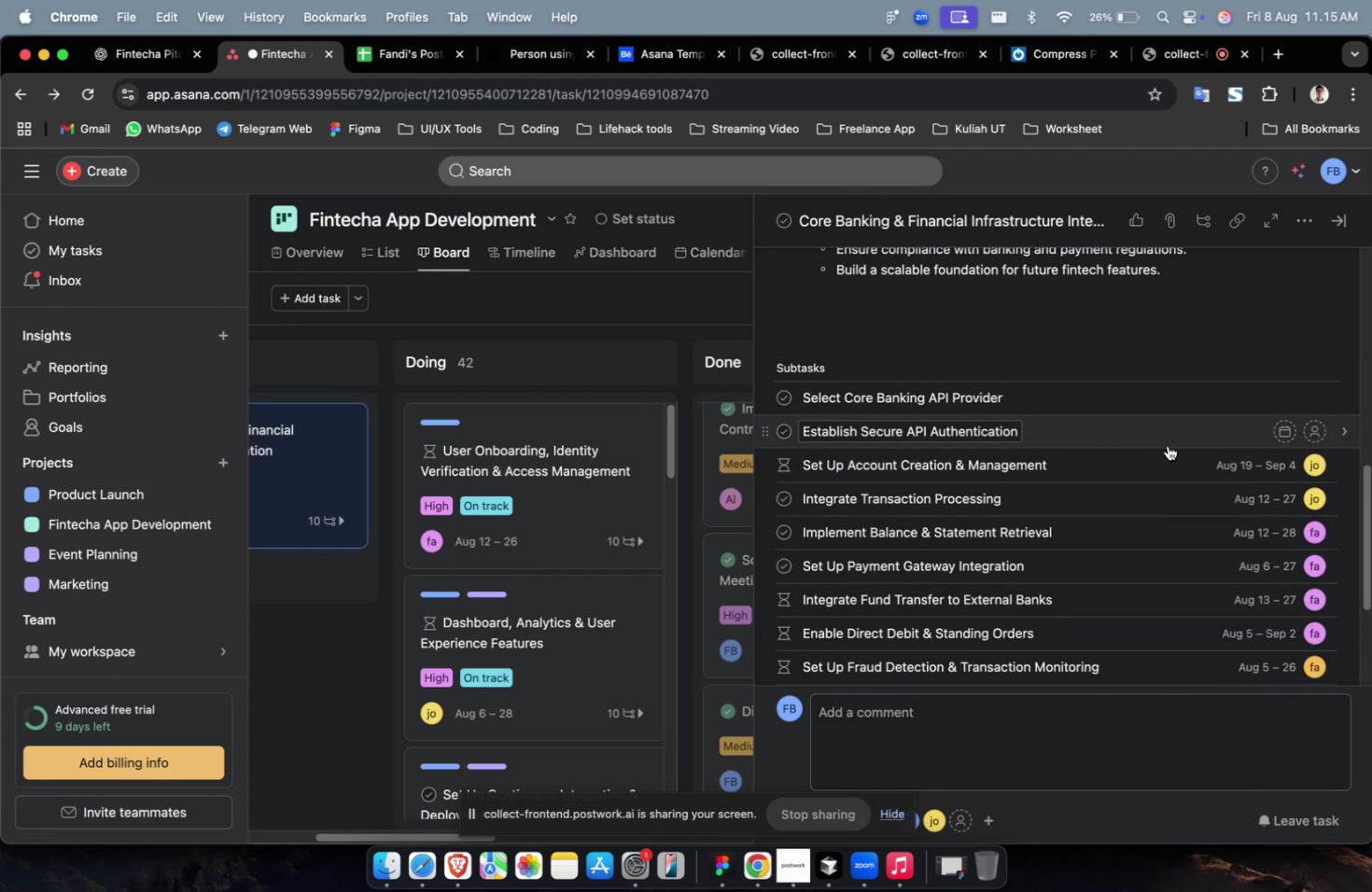 
left_click([1169, 431])
 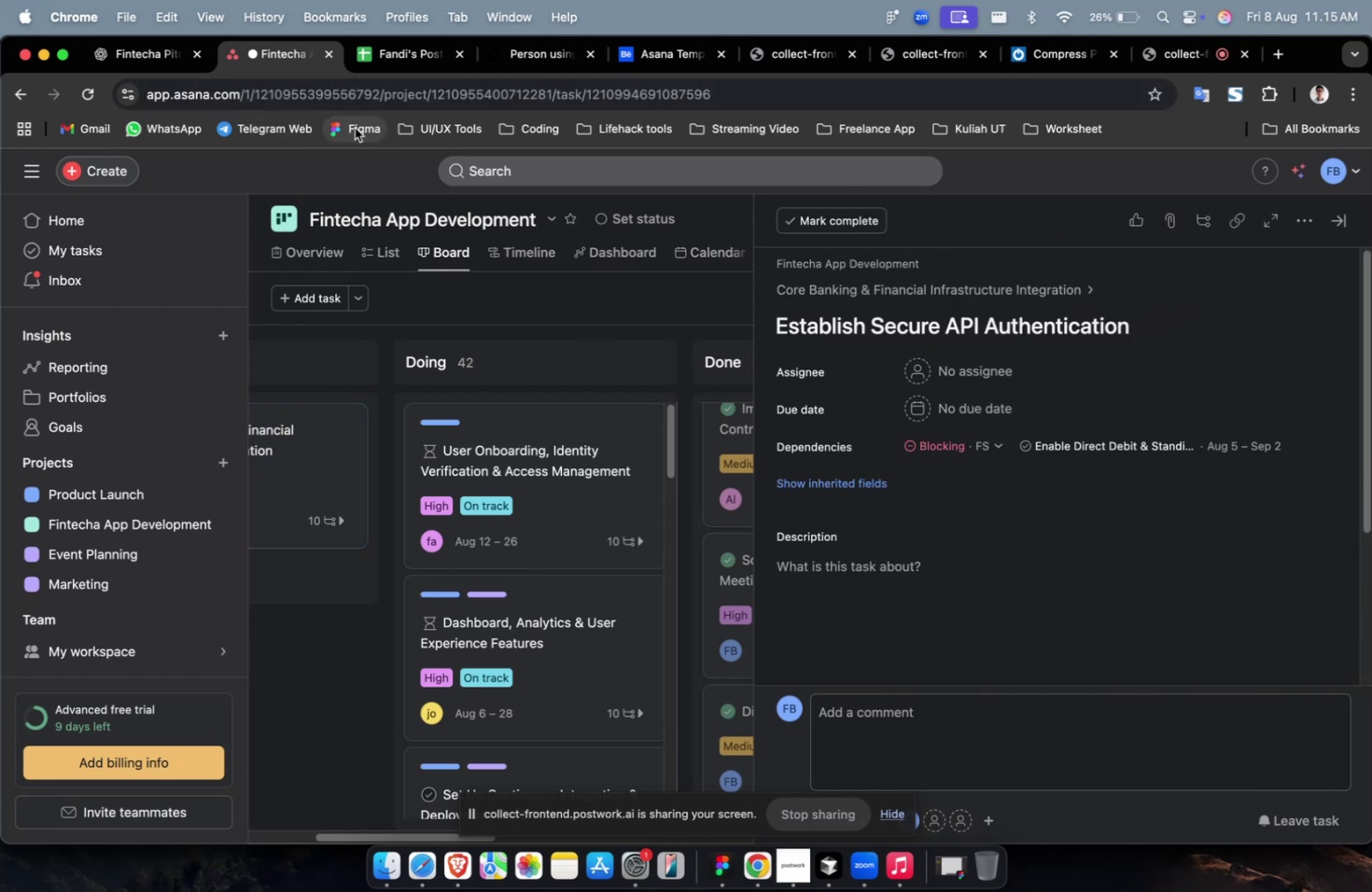 
left_click([127, 62])
 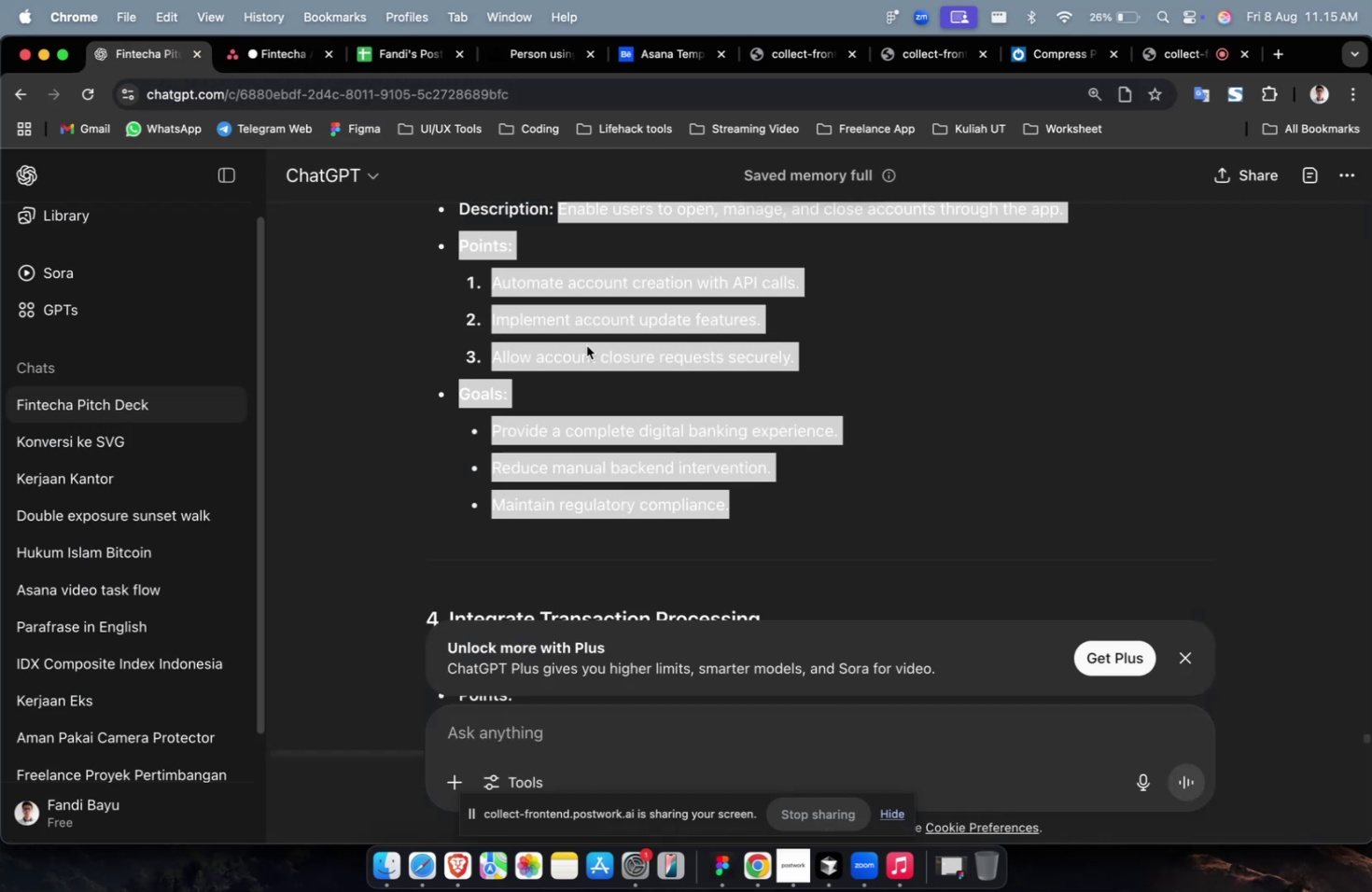 
scroll: coordinate [703, 606], scroll_direction: up, amount: 14.0
 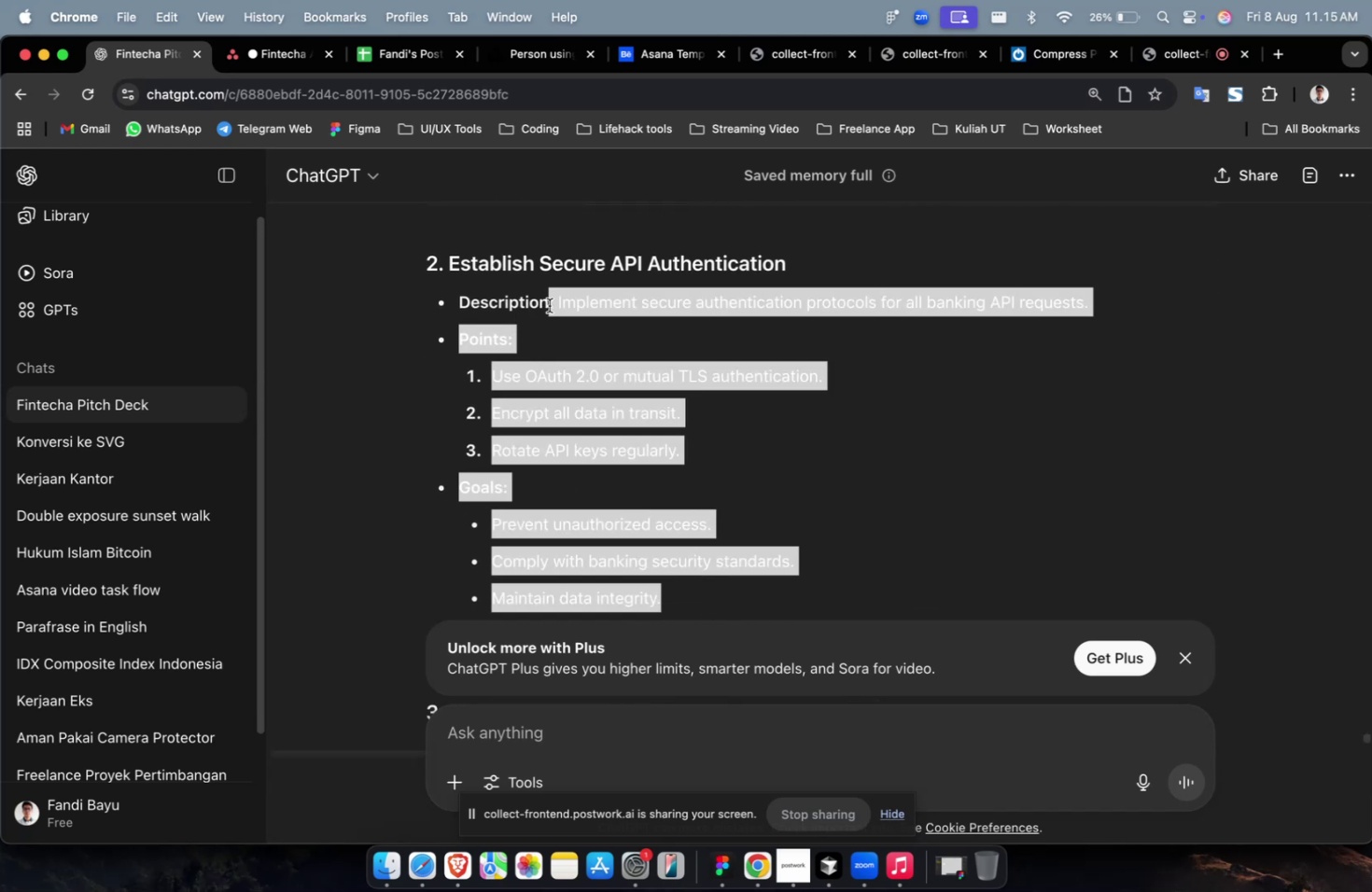 
key(Meta+CommandLeft)
 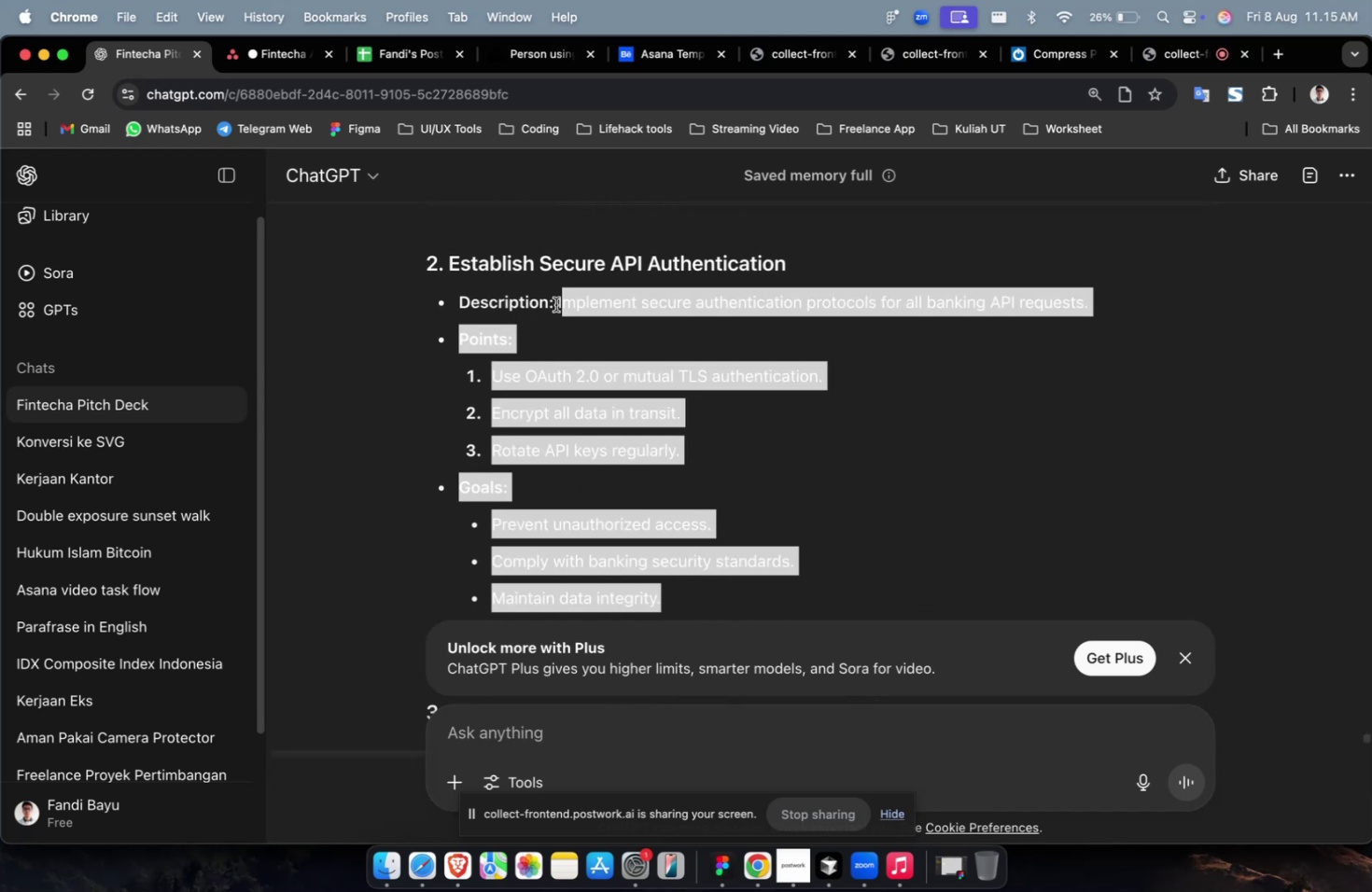 
key(Meta+C)
 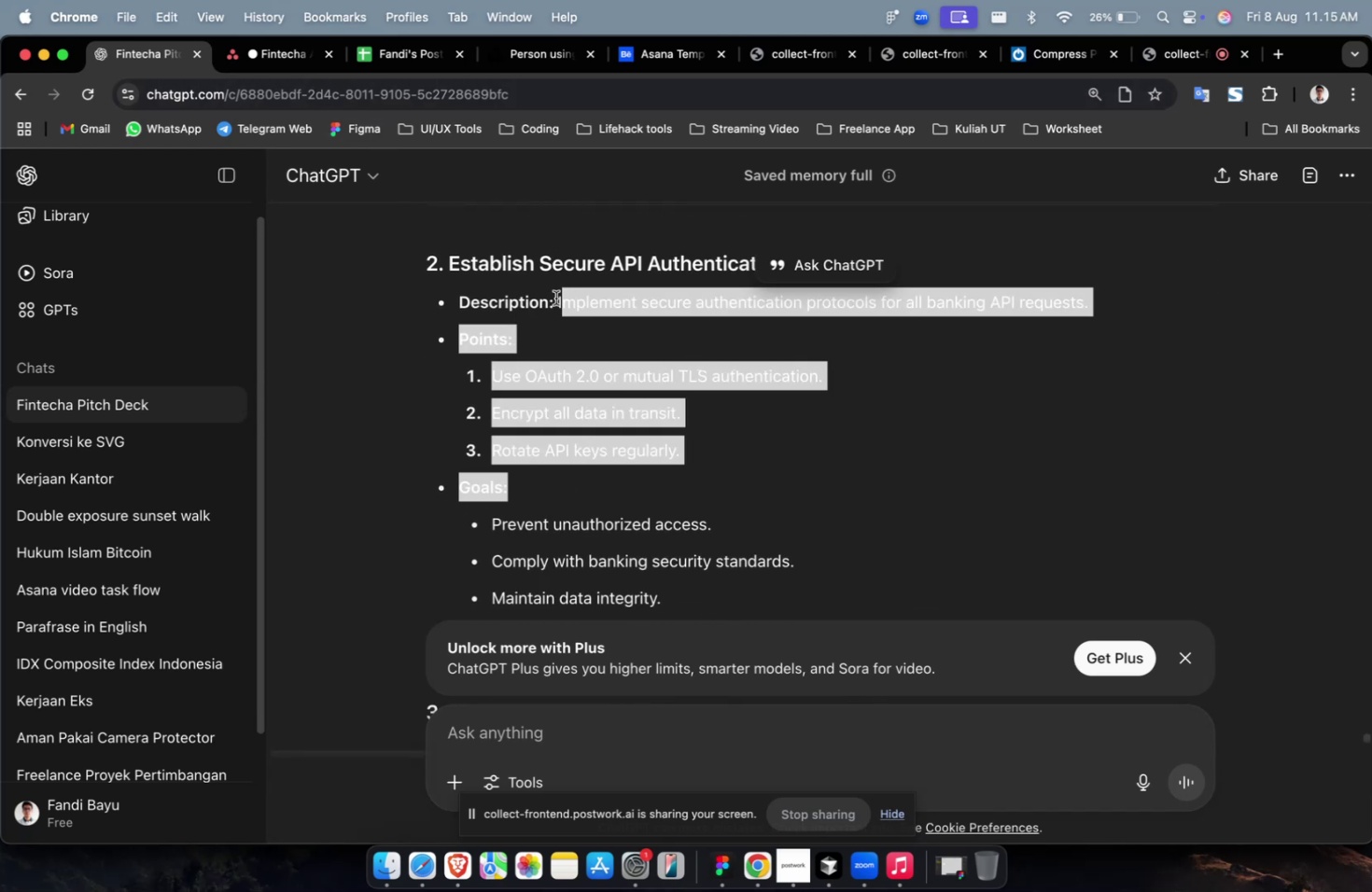 
key(Meta+CommandLeft)
 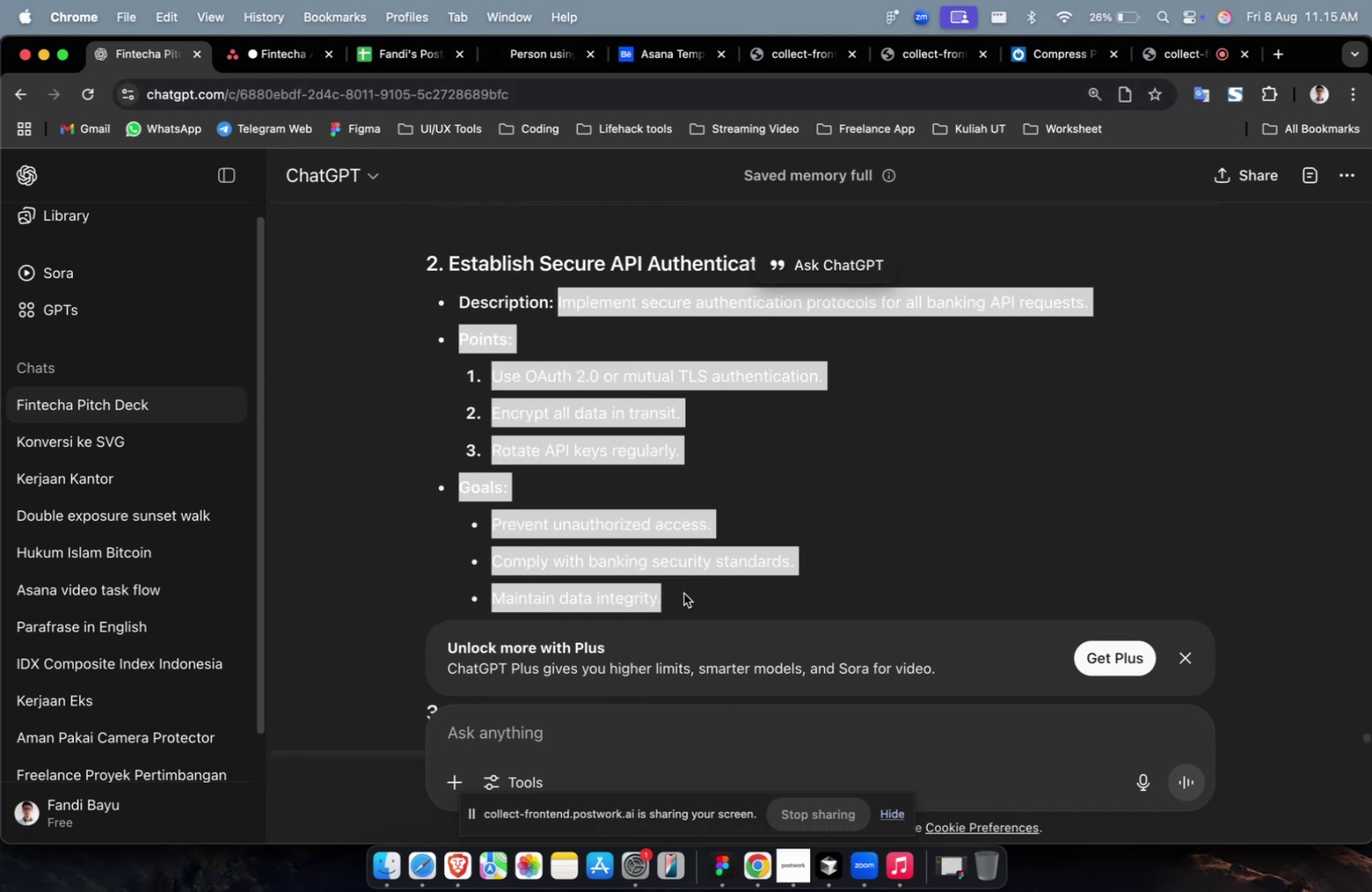 
key(Meta+C)
 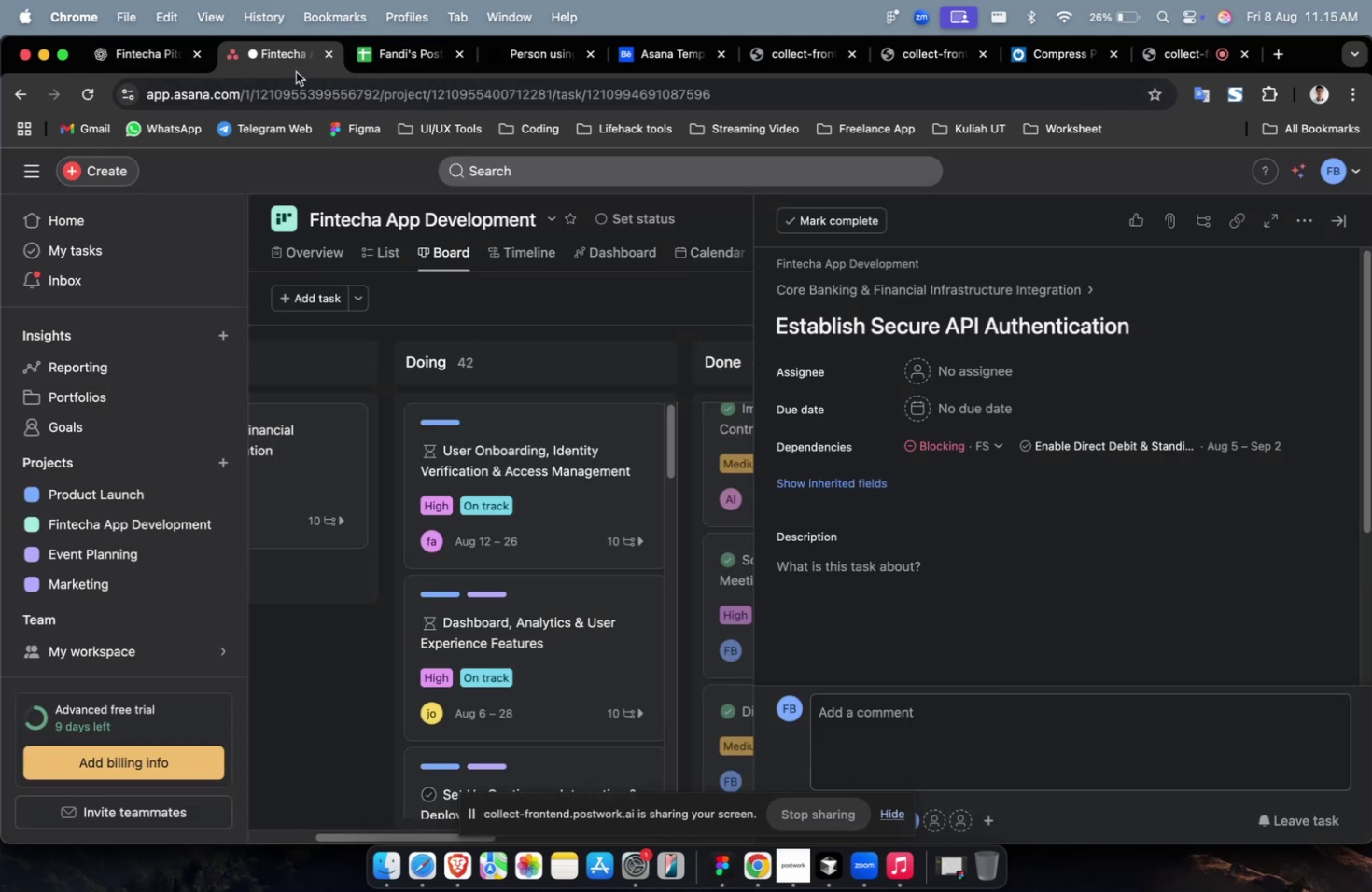 
double_click([925, 576])
 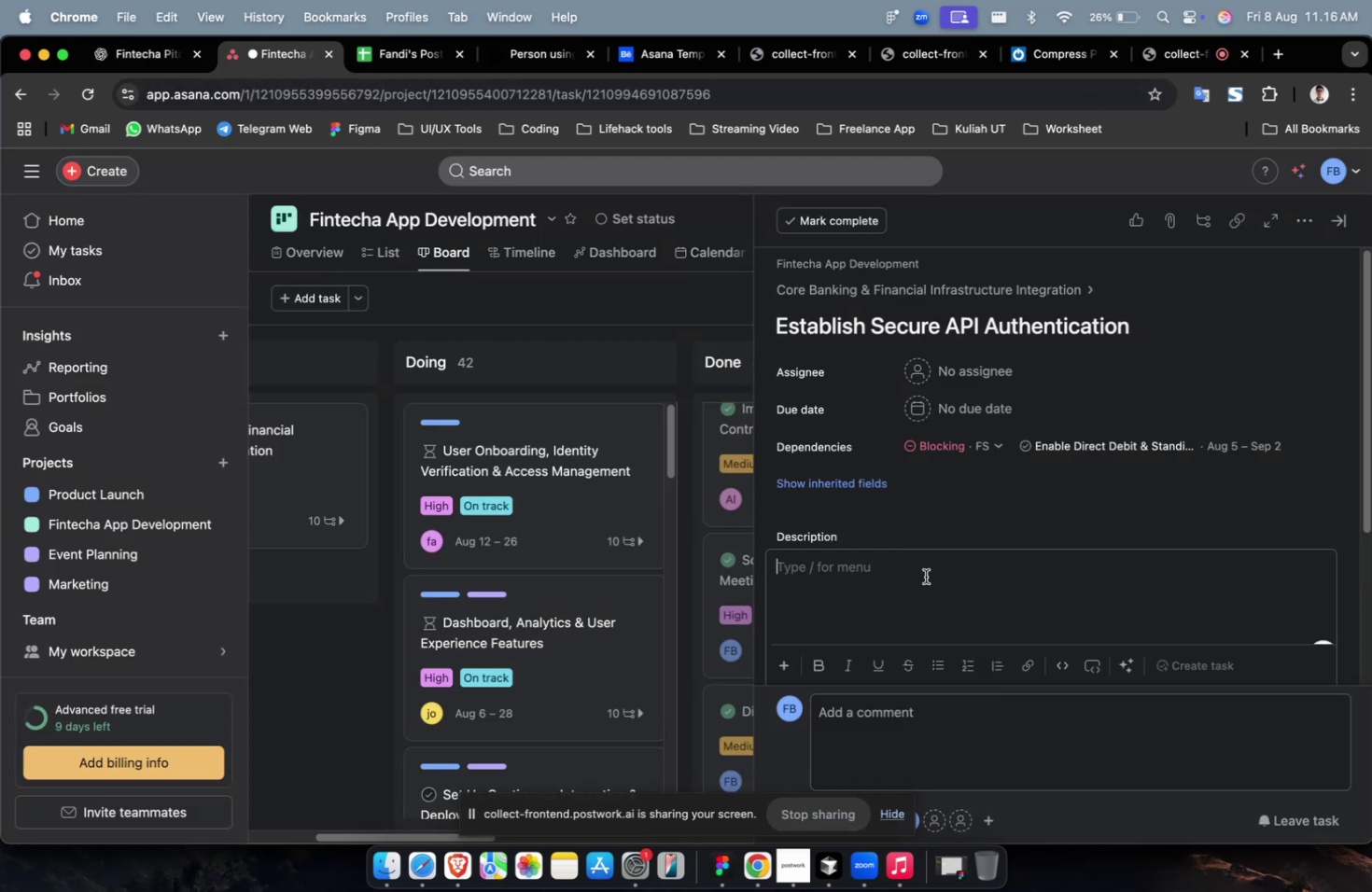 
key(Meta+CommandLeft)
 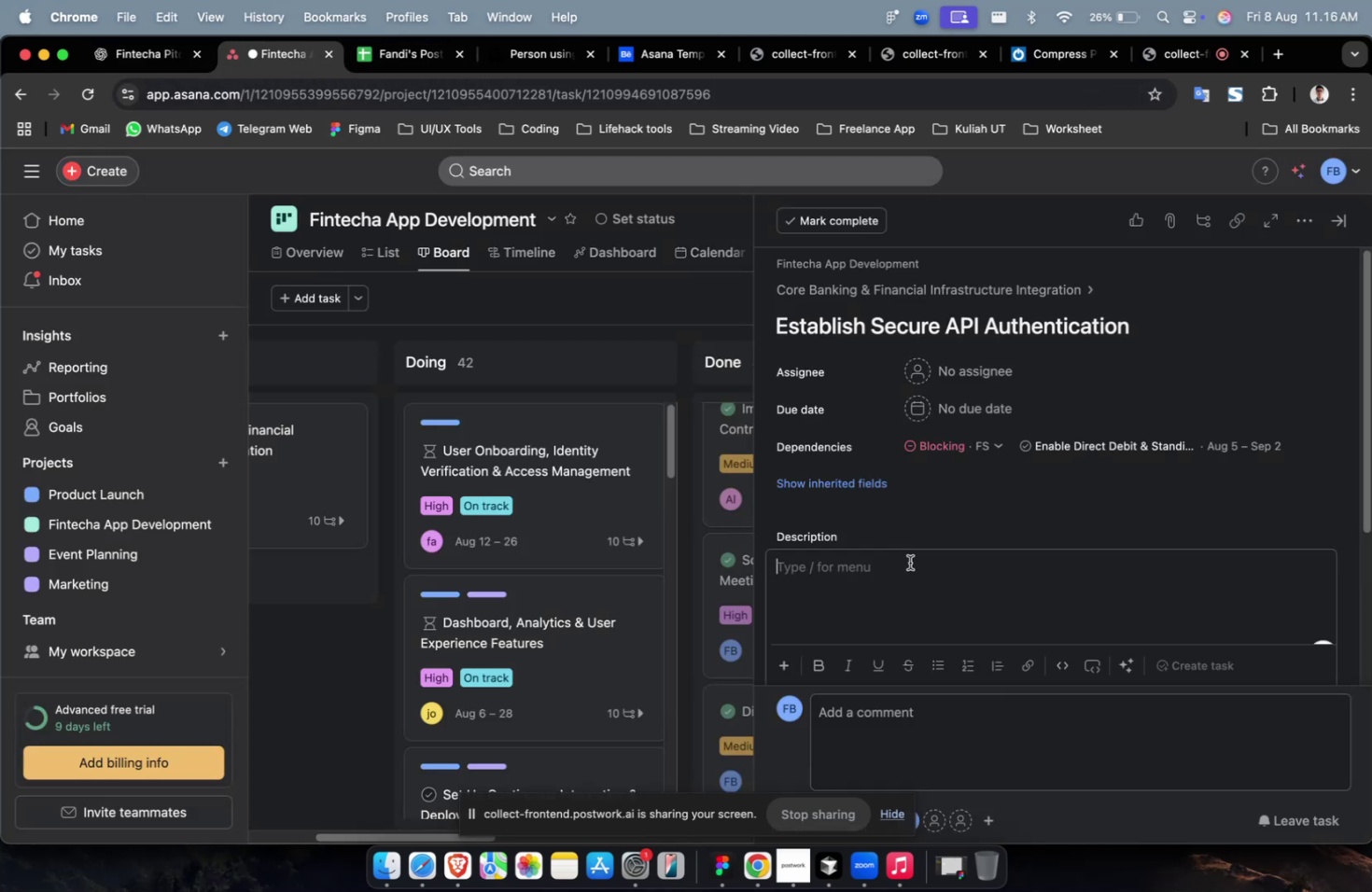 
key(Meta+V)
 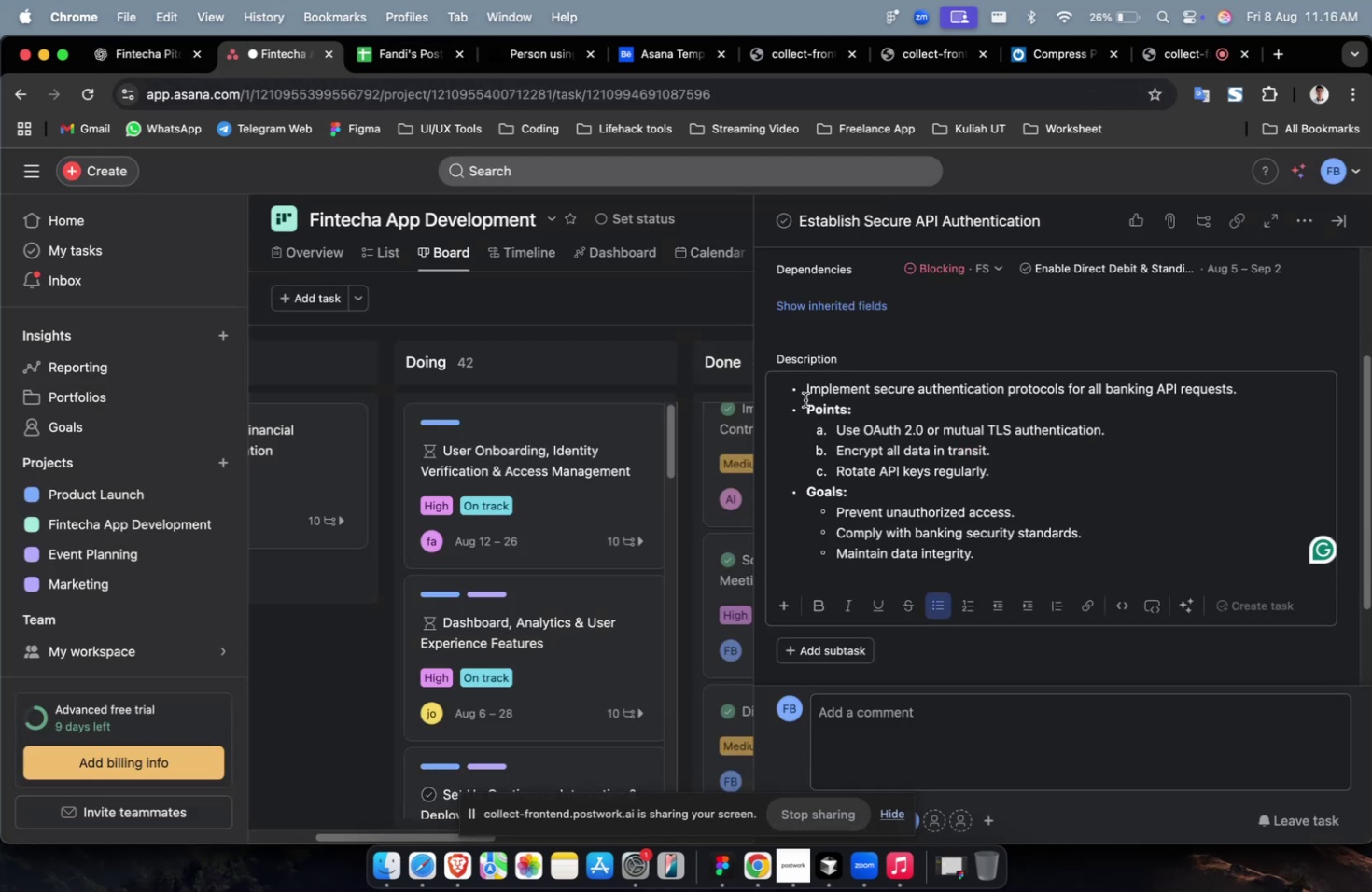 
left_click([805, 392])
 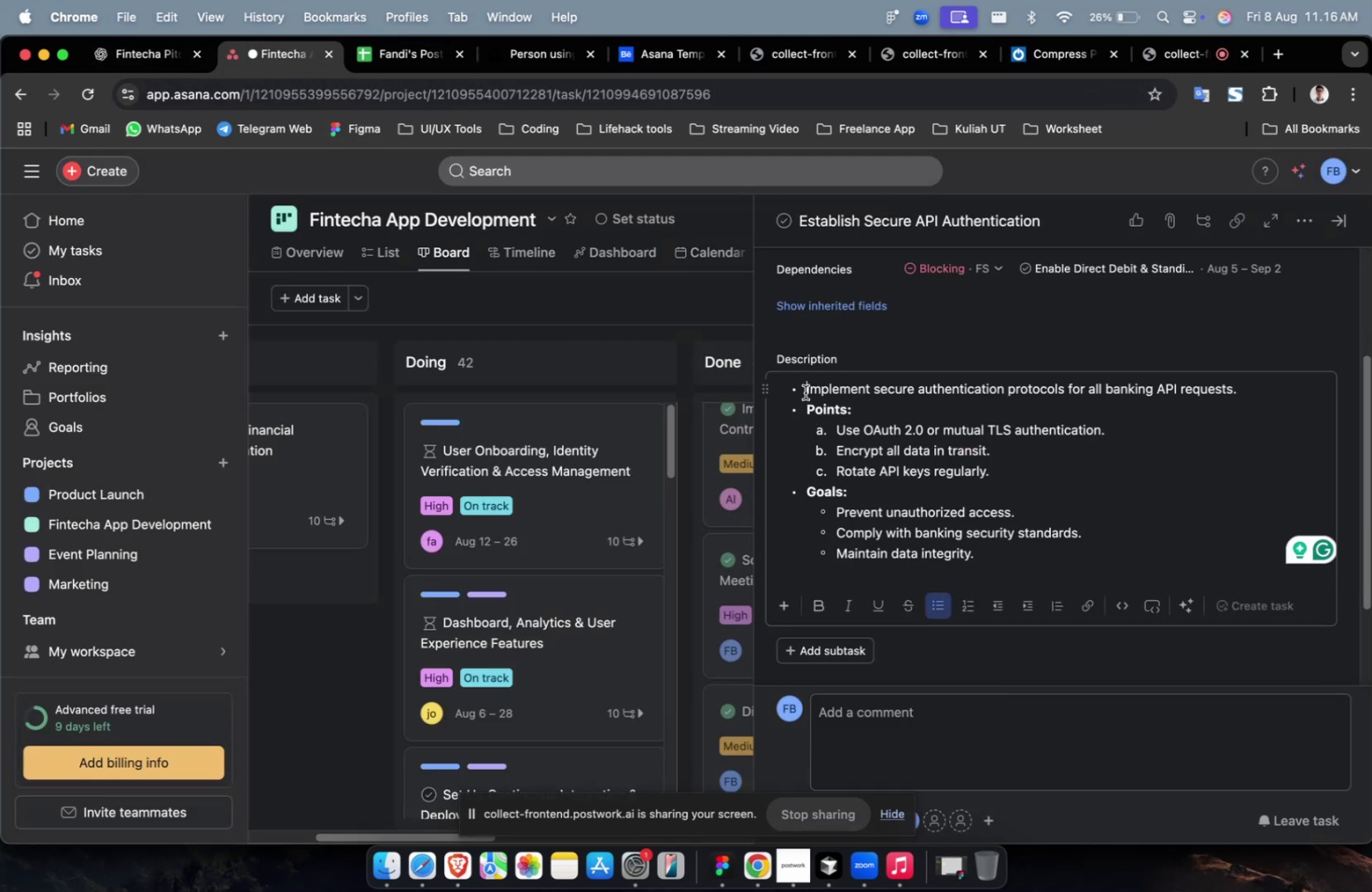 
key(Backspace)
 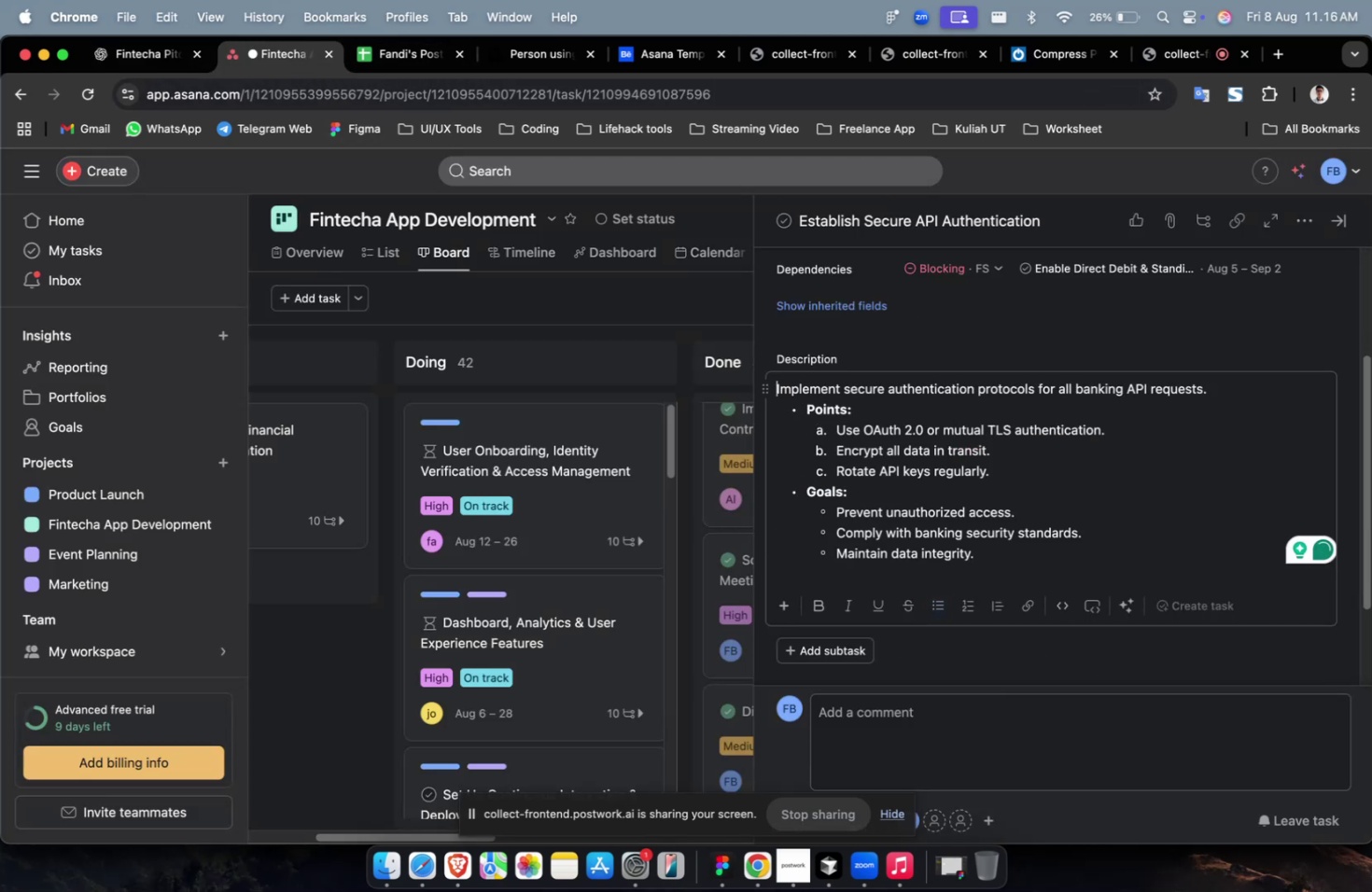 
scroll: coordinate [924, 406], scroll_direction: up, amount: 11.0
 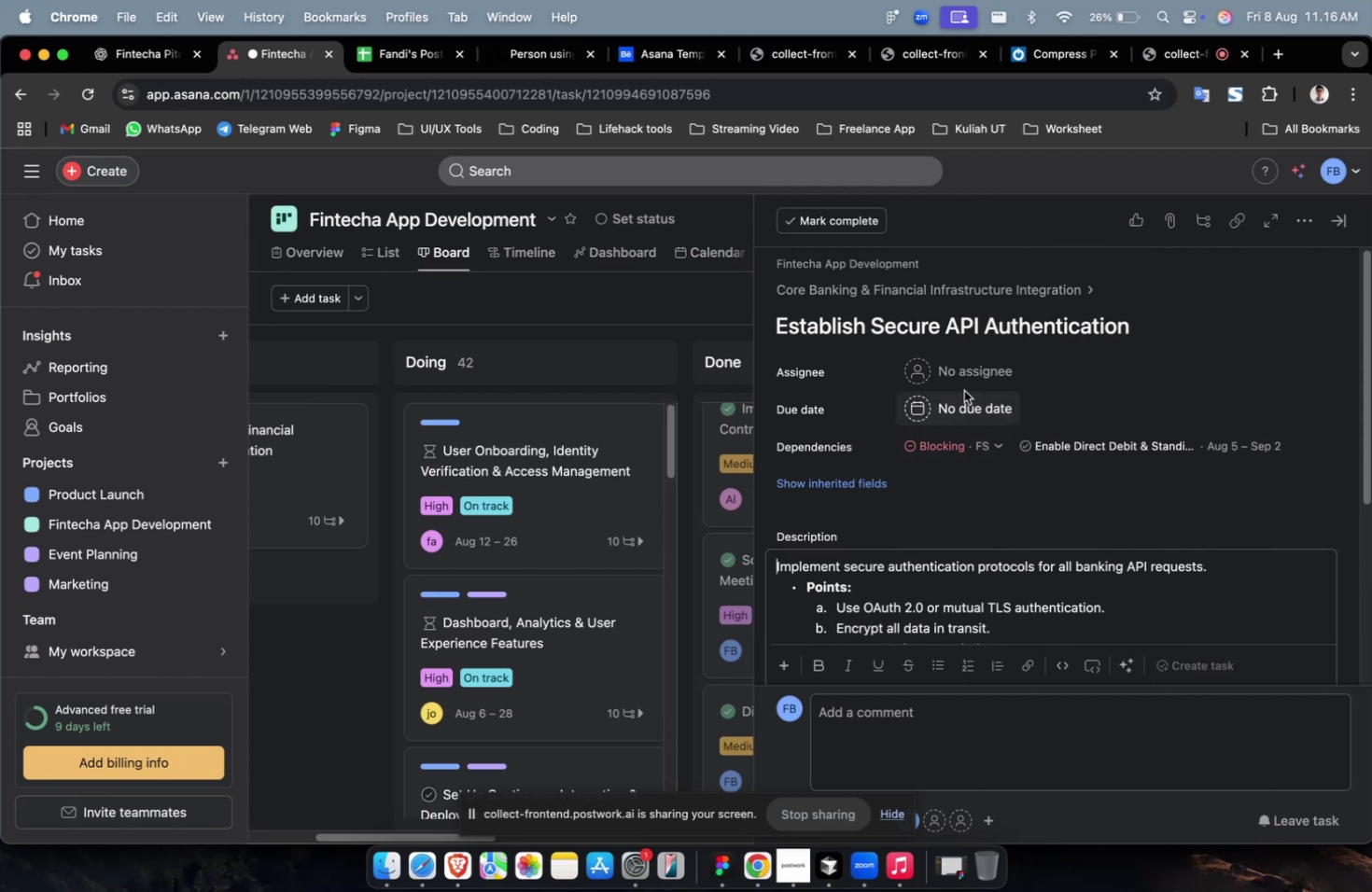 
left_click([971, 379])
 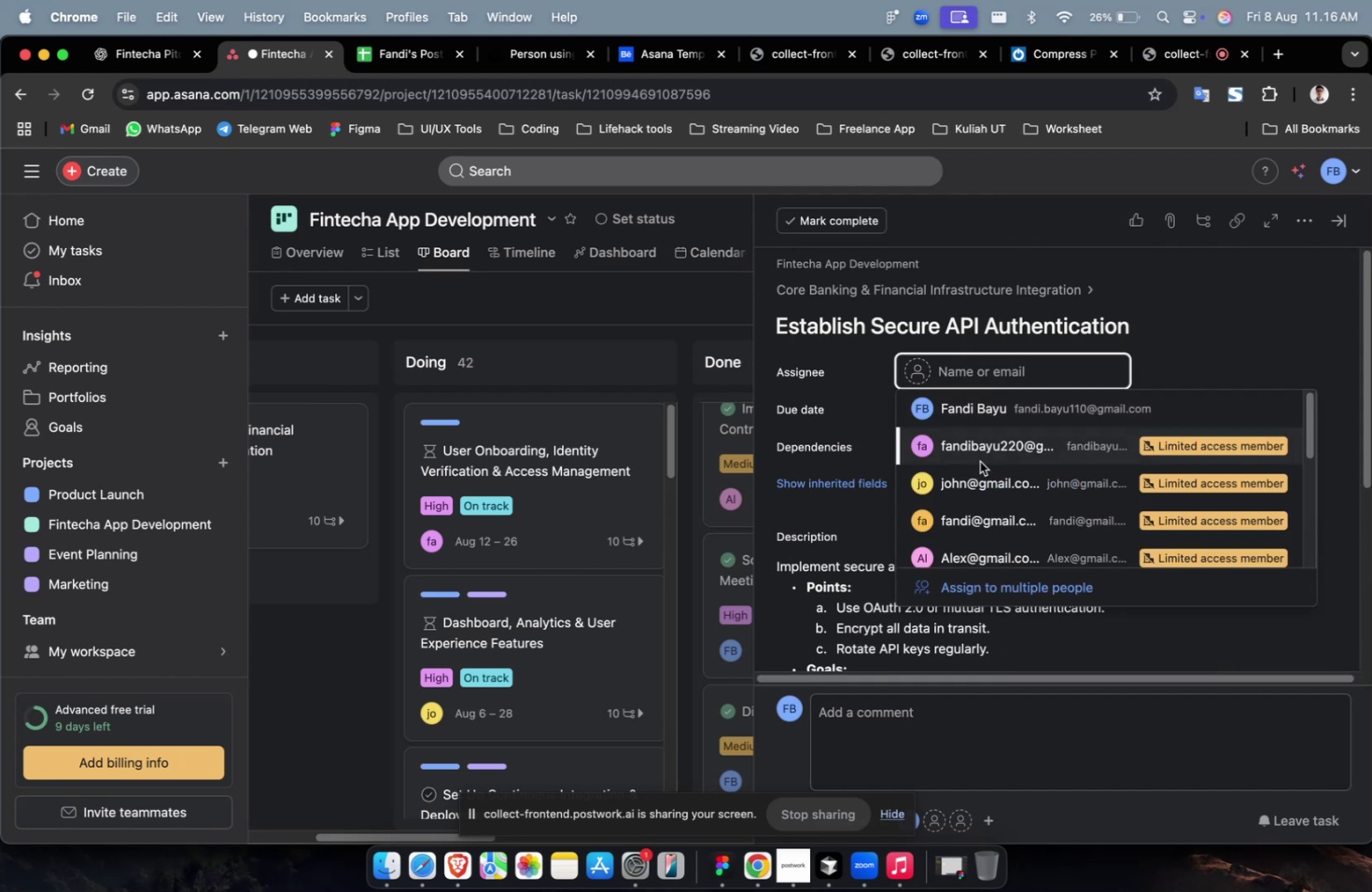 
left_click([979, 461])
 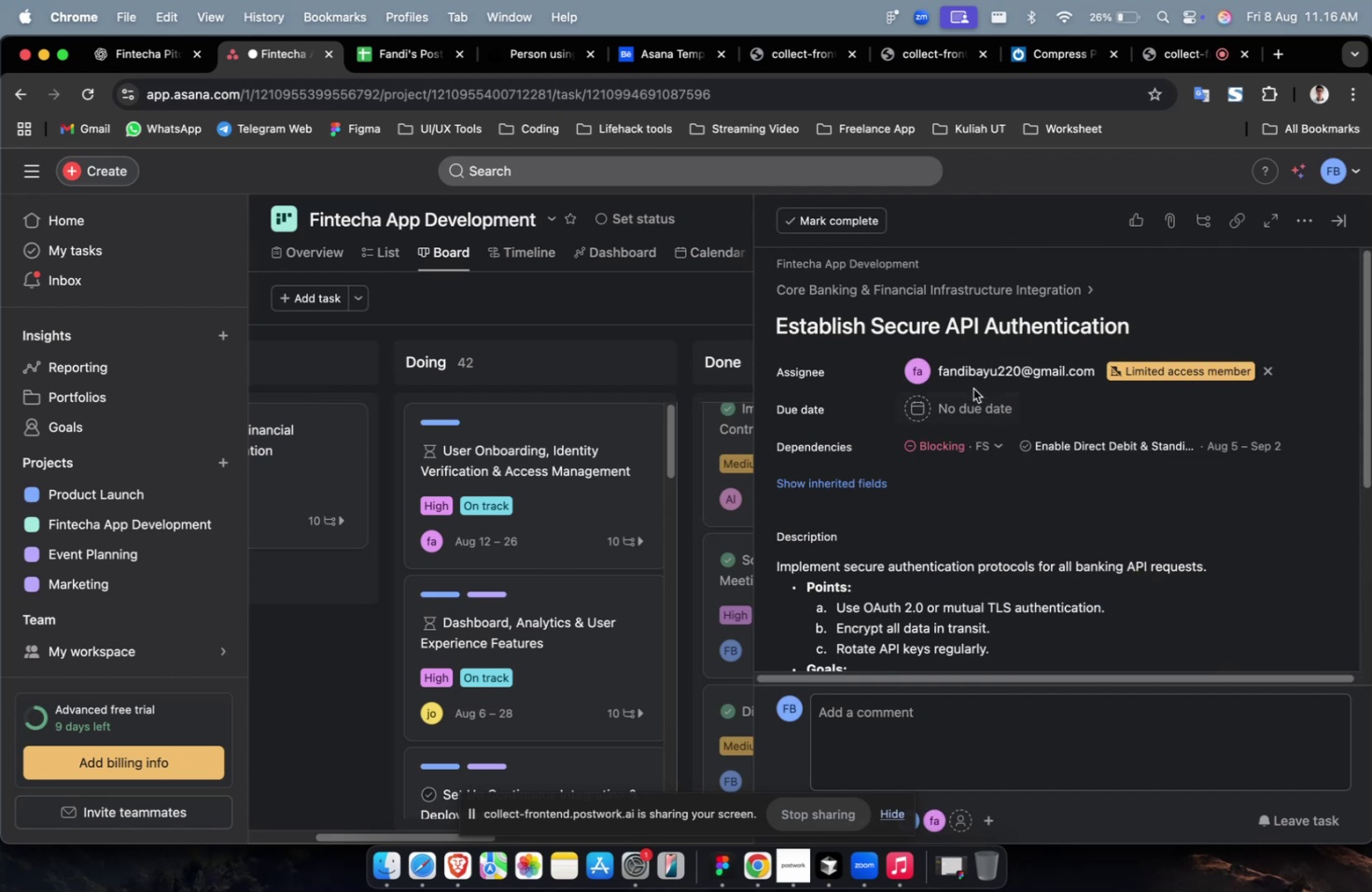 
double_click([973, 388])
 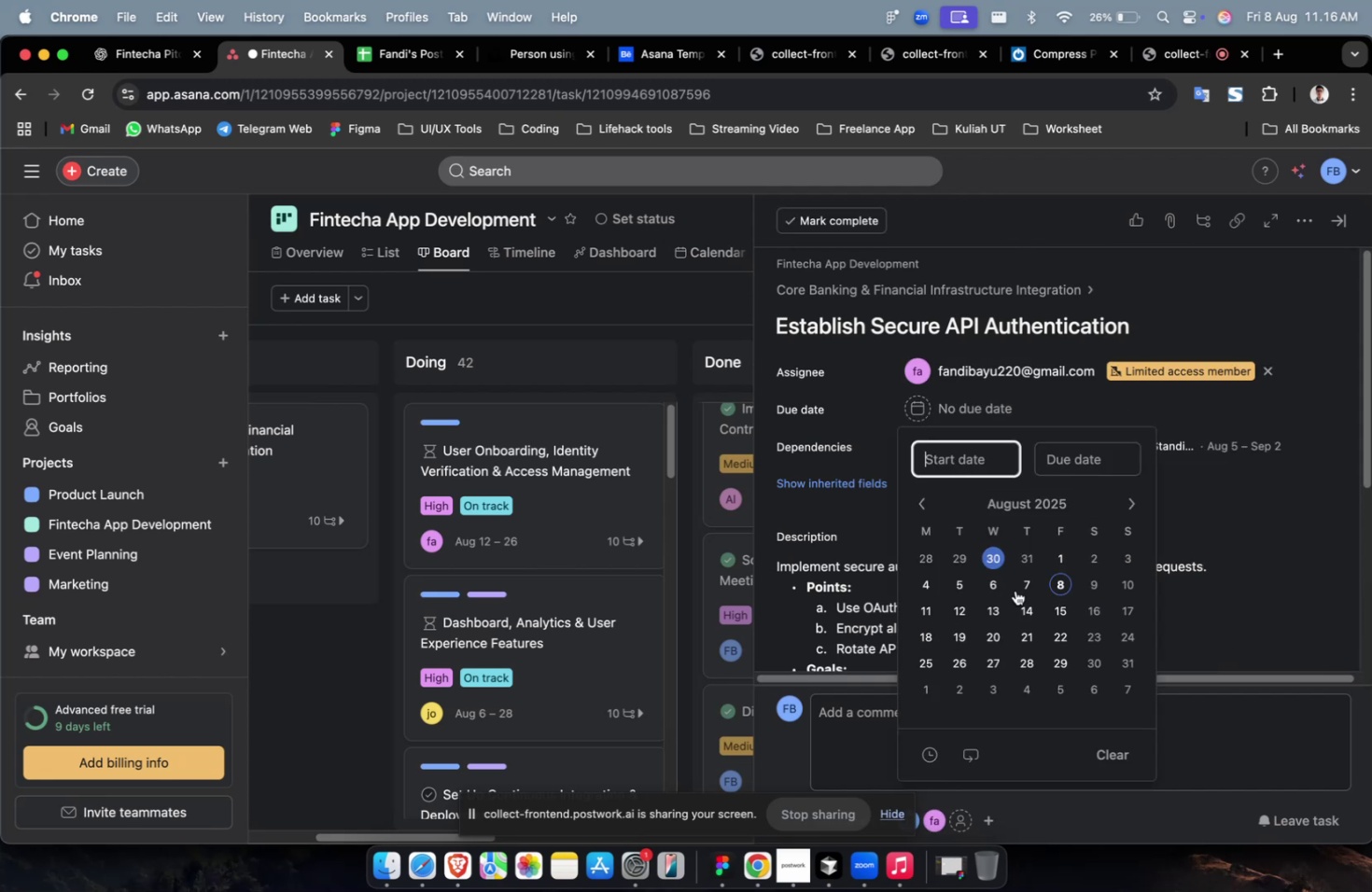 
triple_click([991, 625])
 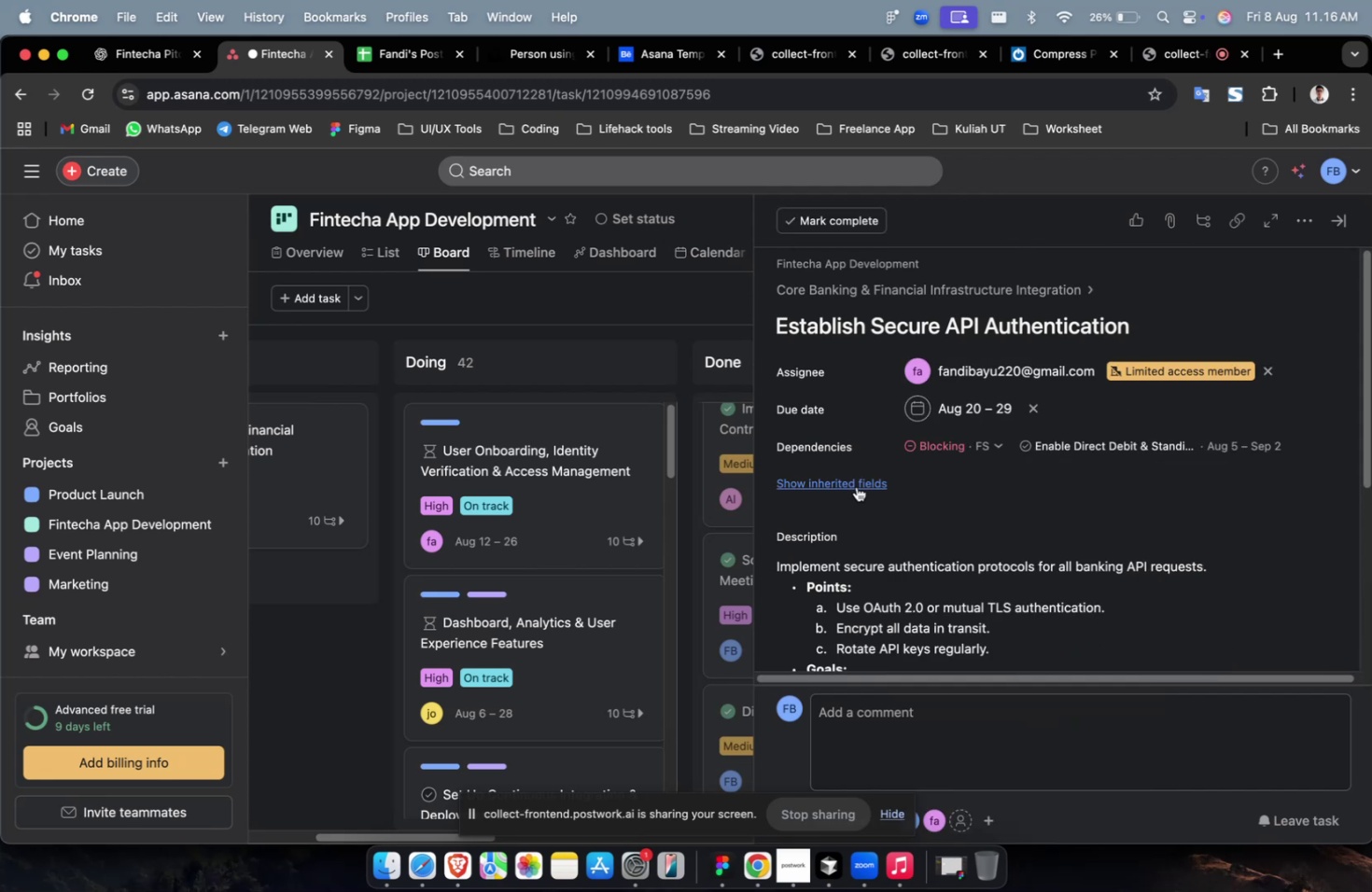 
triple_click([1105, 524])
 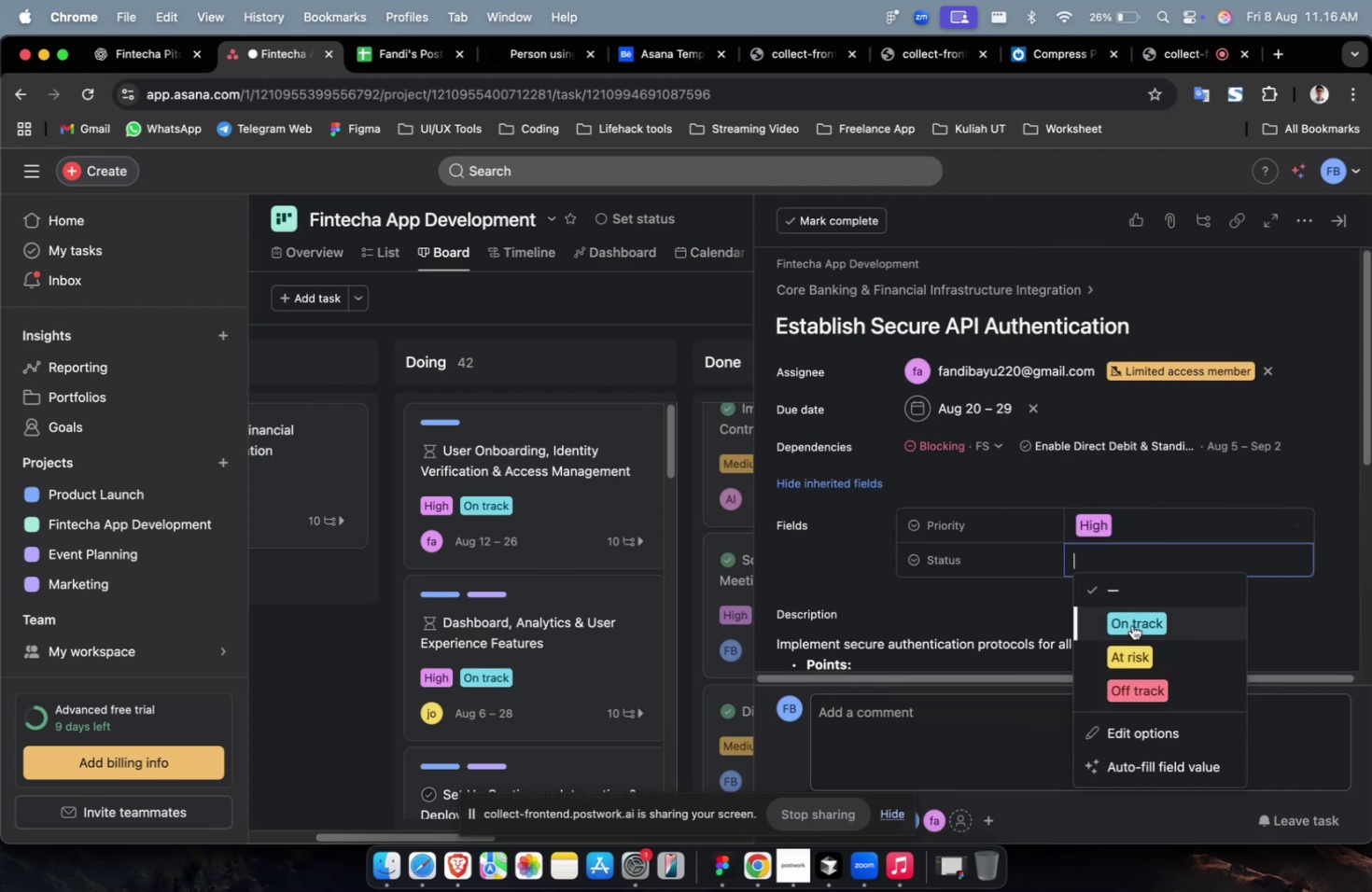 
scroll: coordinate [963, 485], scroll_direction: down, amount: 14.0
 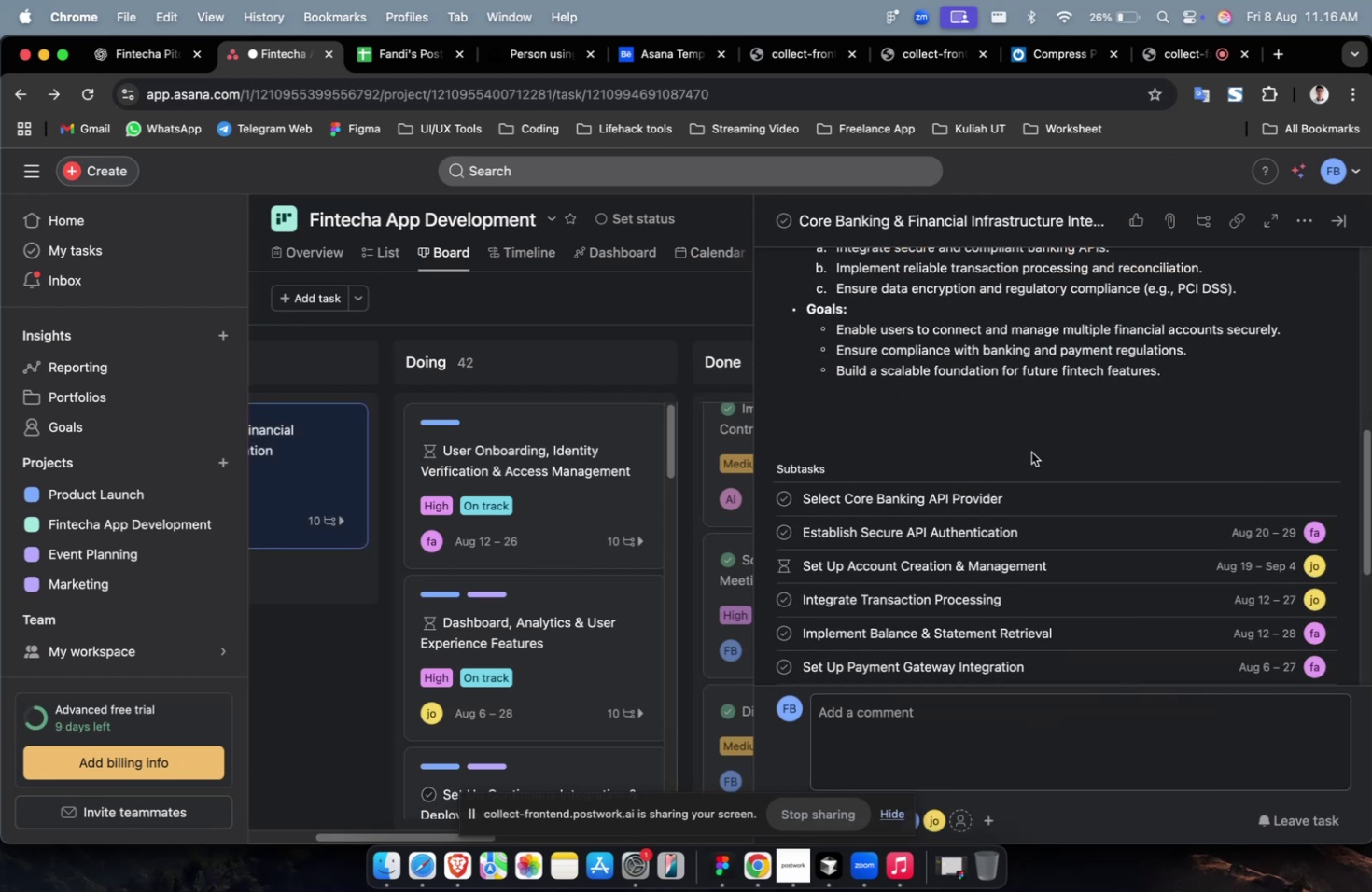 
left_click([1059, 497])
 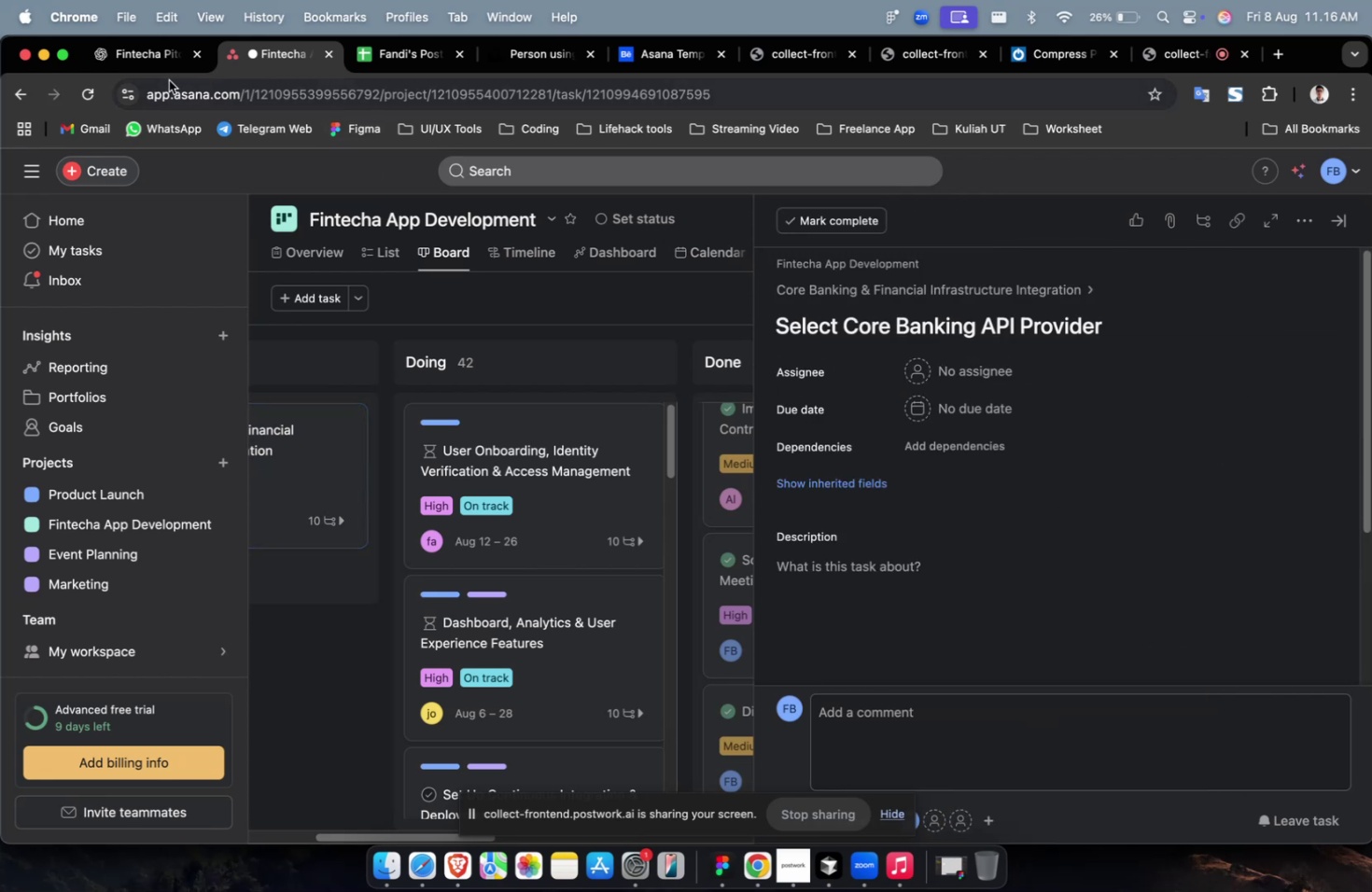 
left_click([168, 59])
 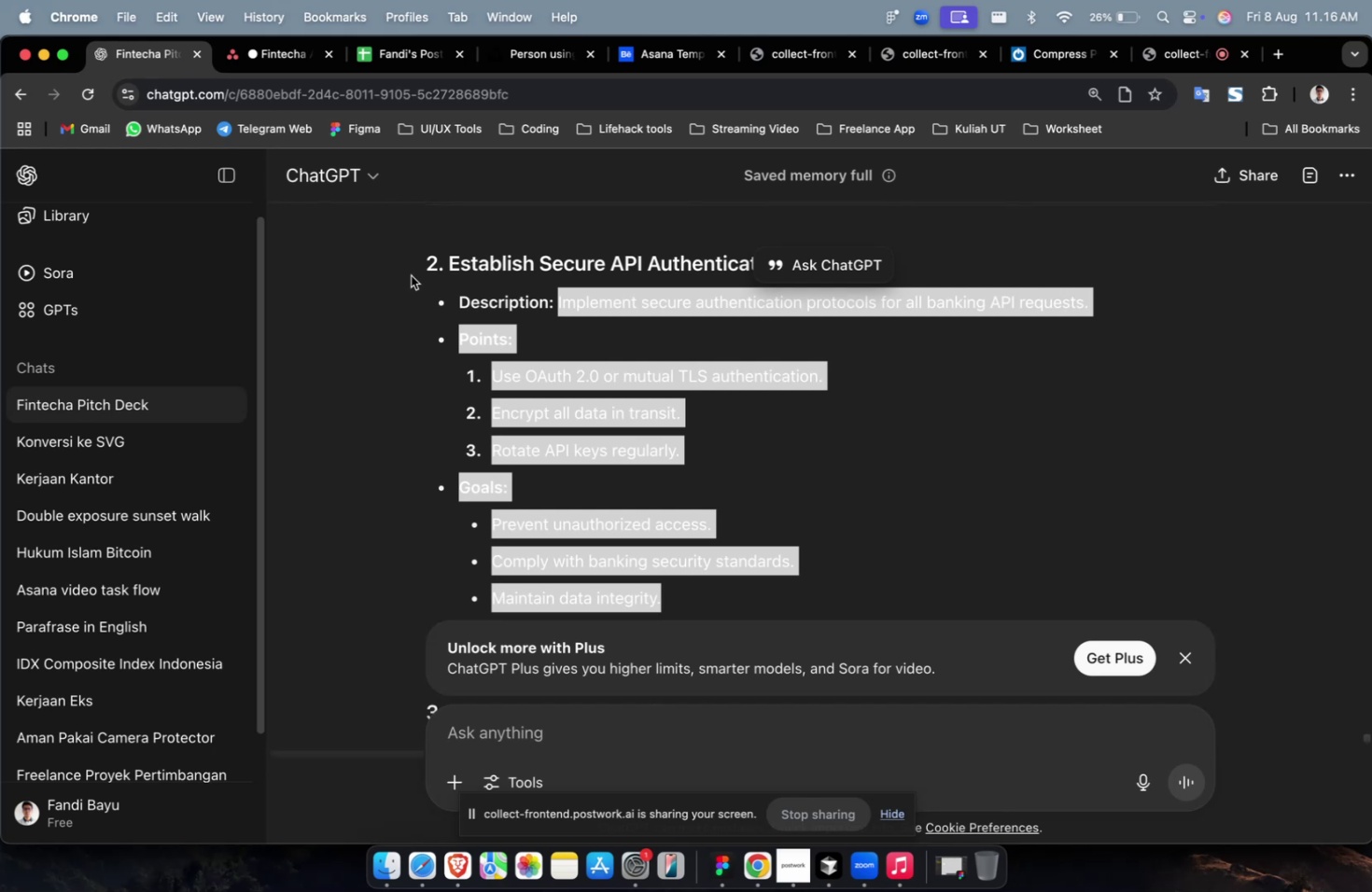 
scroll: coordinate [487, 292], scroll_direction: up, amount: 12.0
 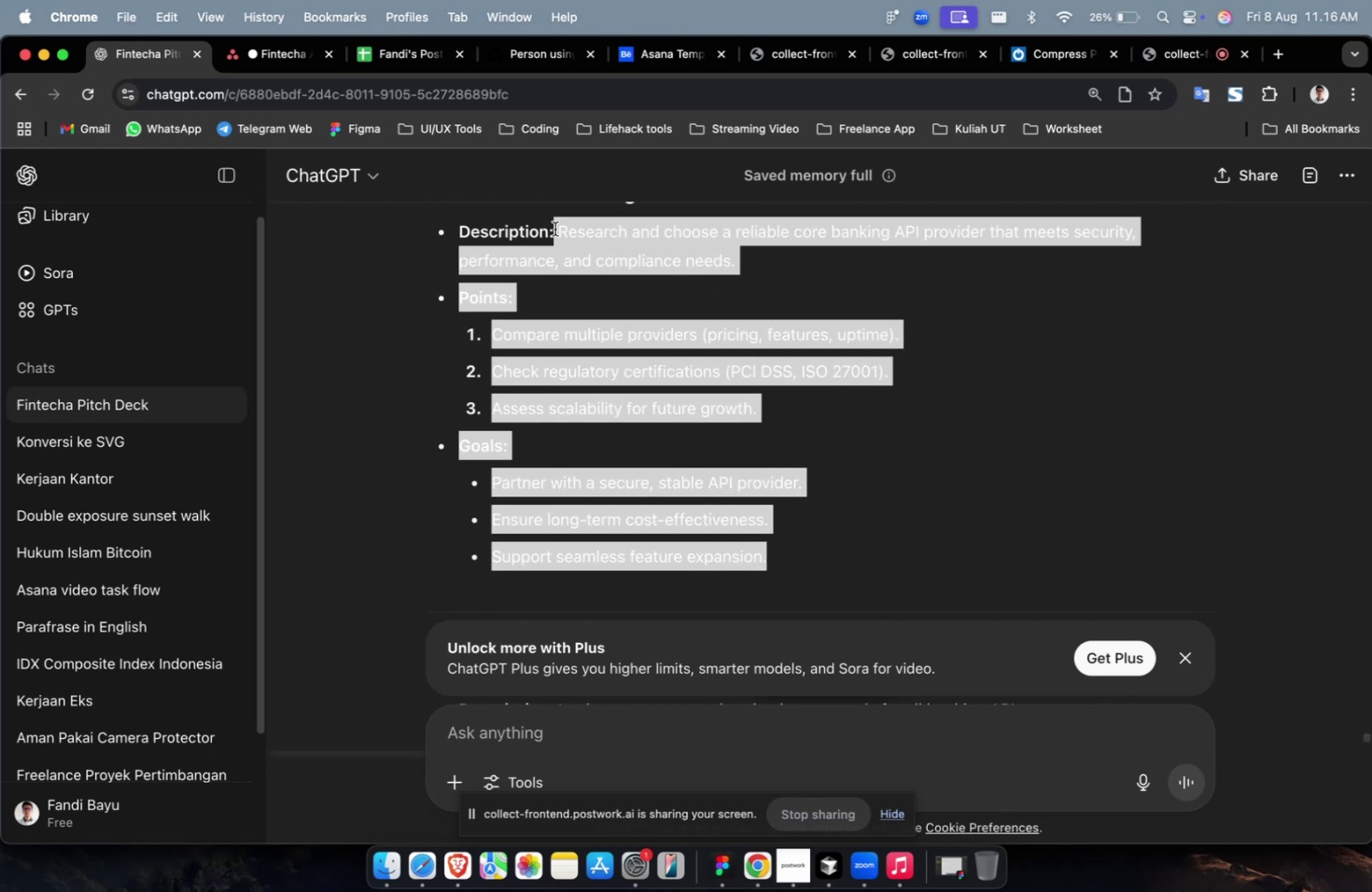 
key(Meta+CommandLeft)
 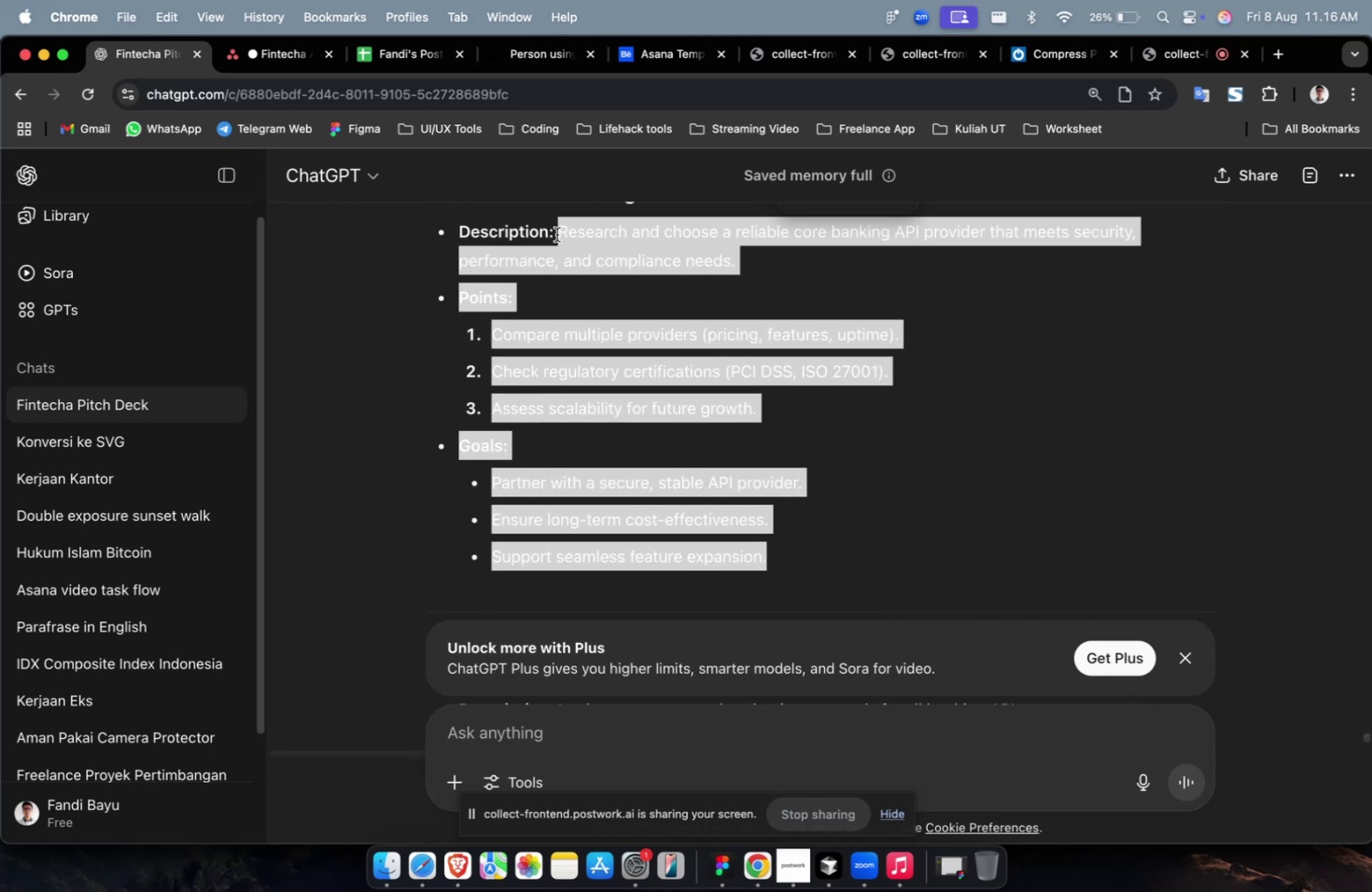 
key(Meta+C)
 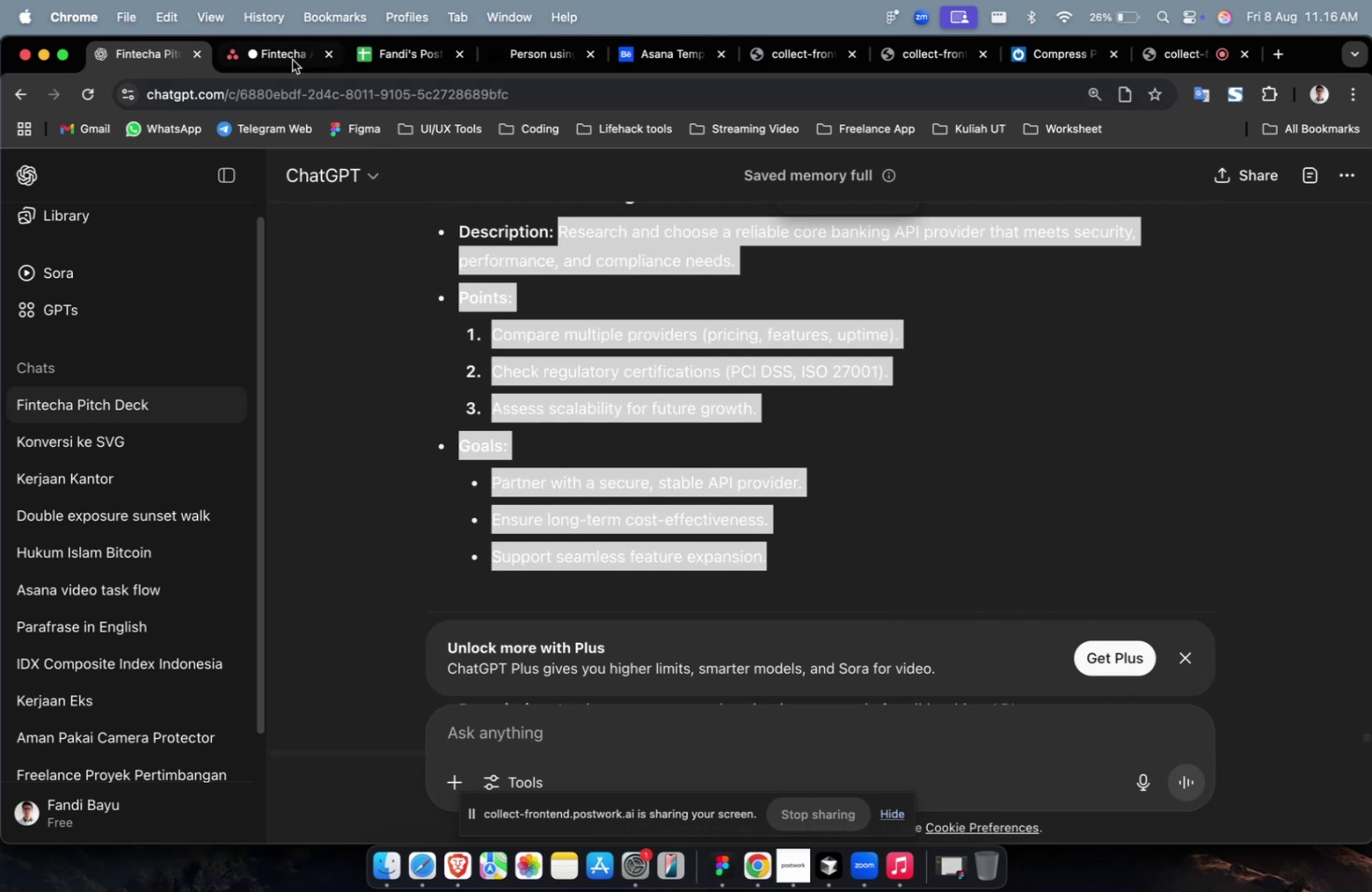 
left_click([292, 60])
 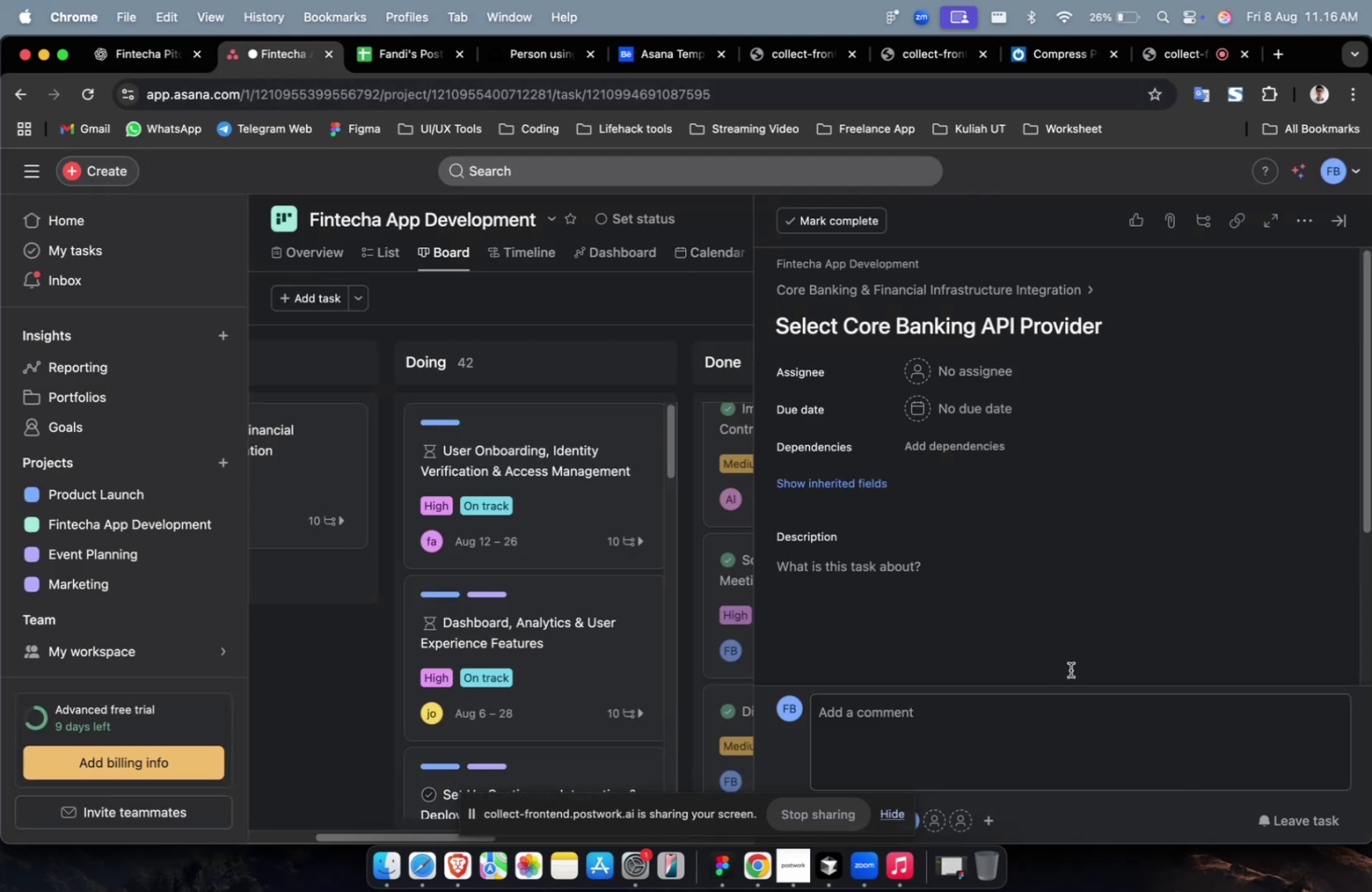 
key(Meta+CommandLeft)
 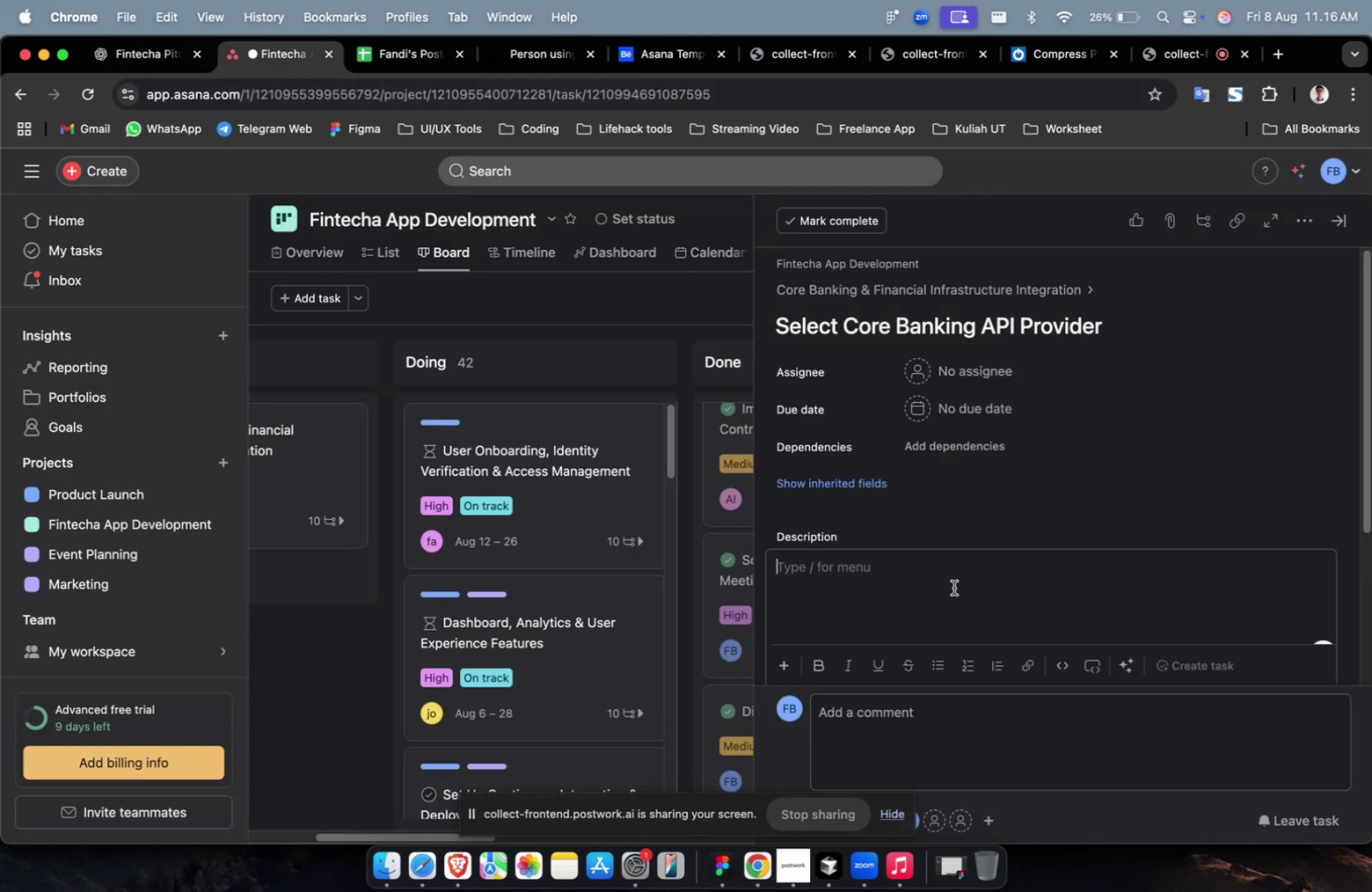 
key(Meta+V)
 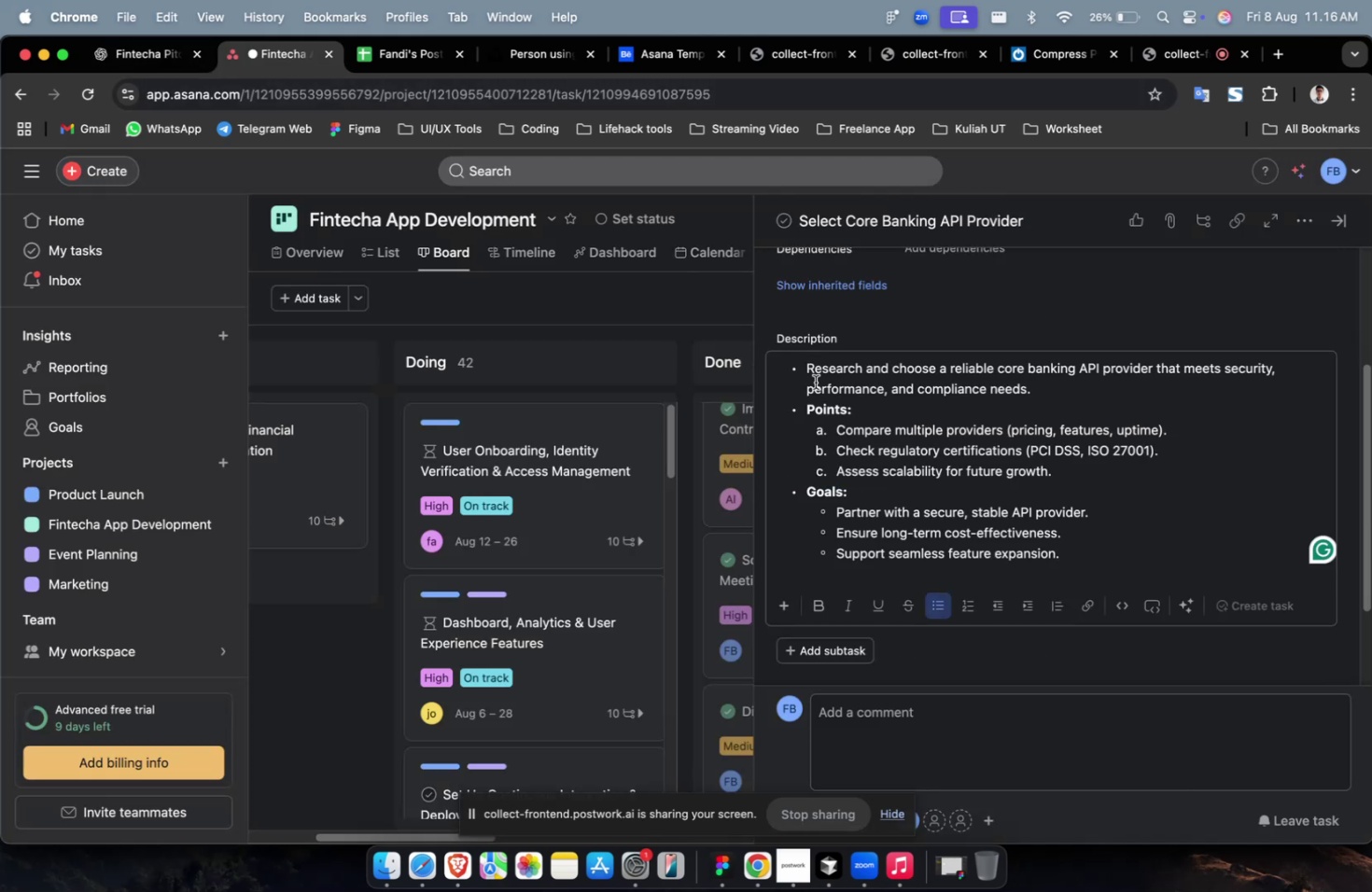 
left_click([807, 373])
 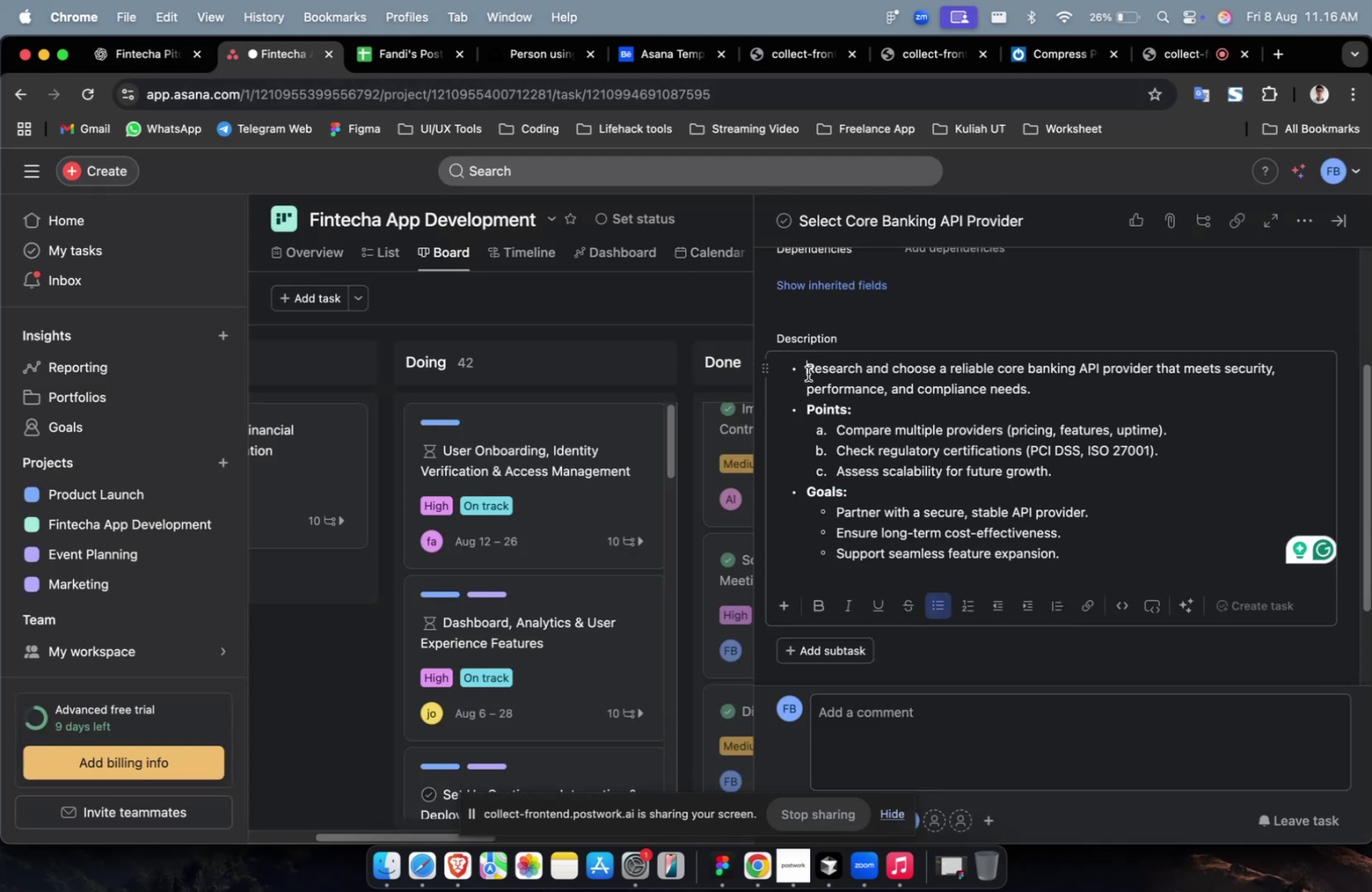 
key(Backspace)
 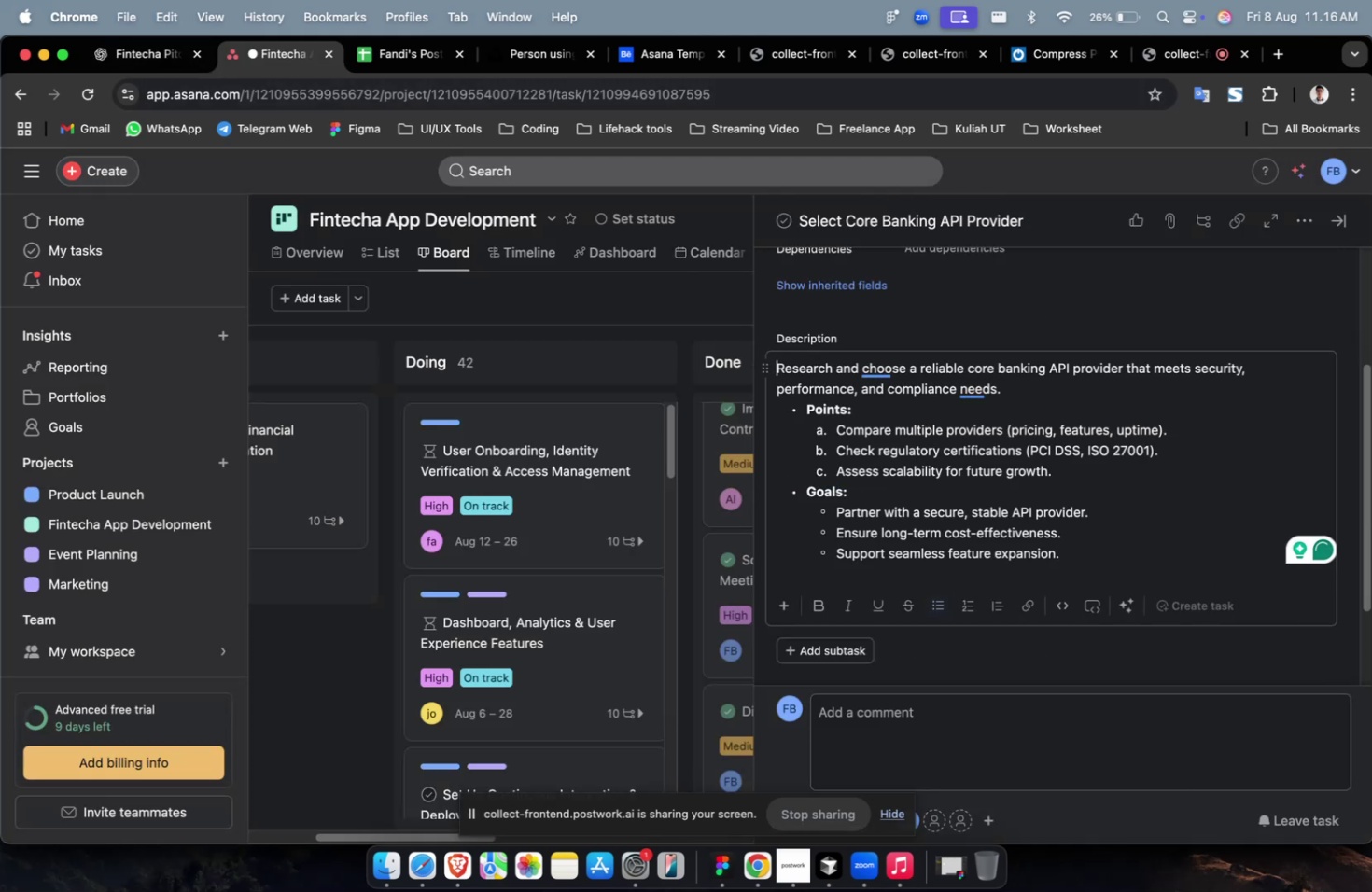 
scroll: coordinate [858, 362], scroll_direction: up, amount: 7.0
 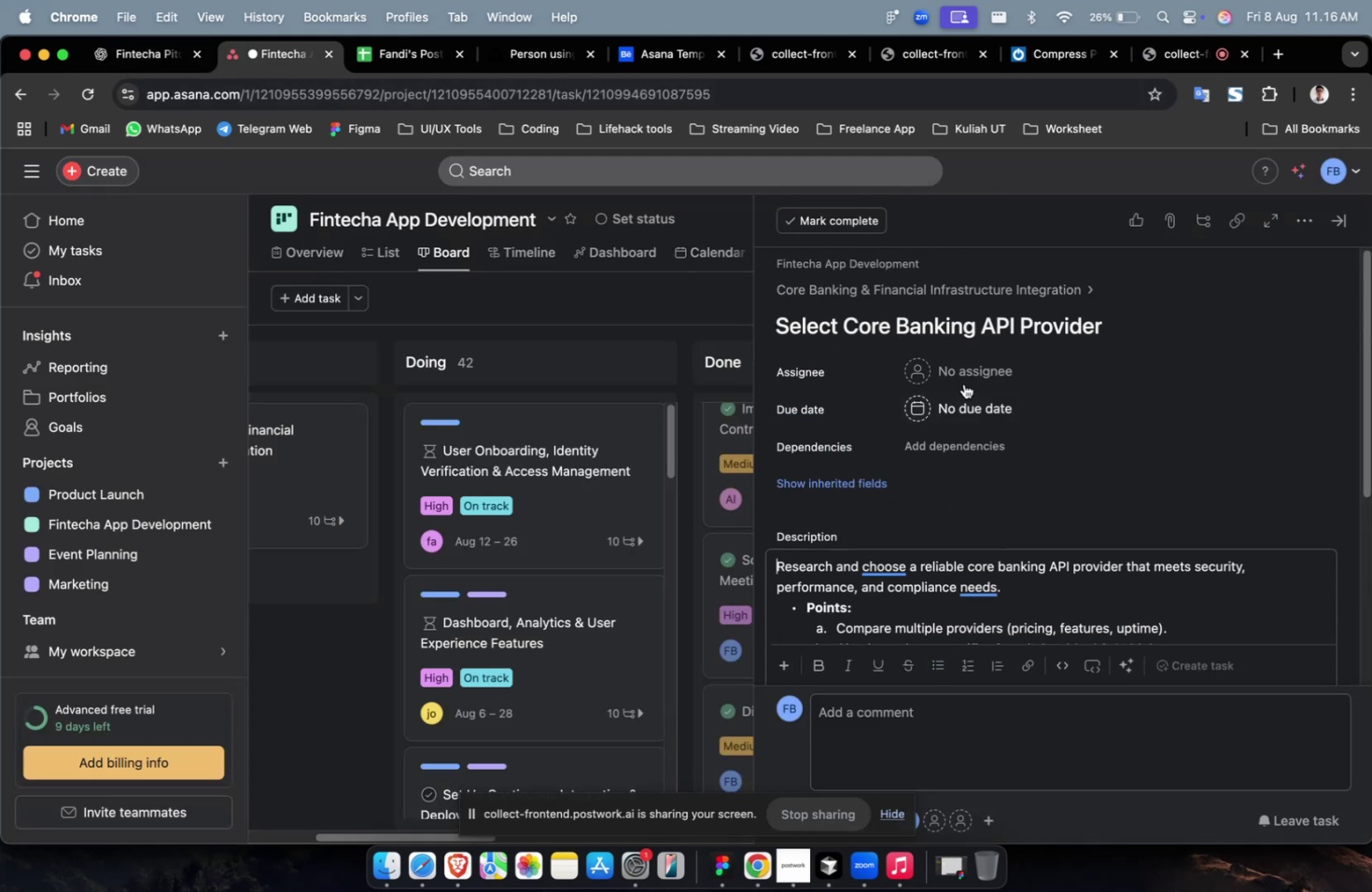 
left_click([965, 366])
 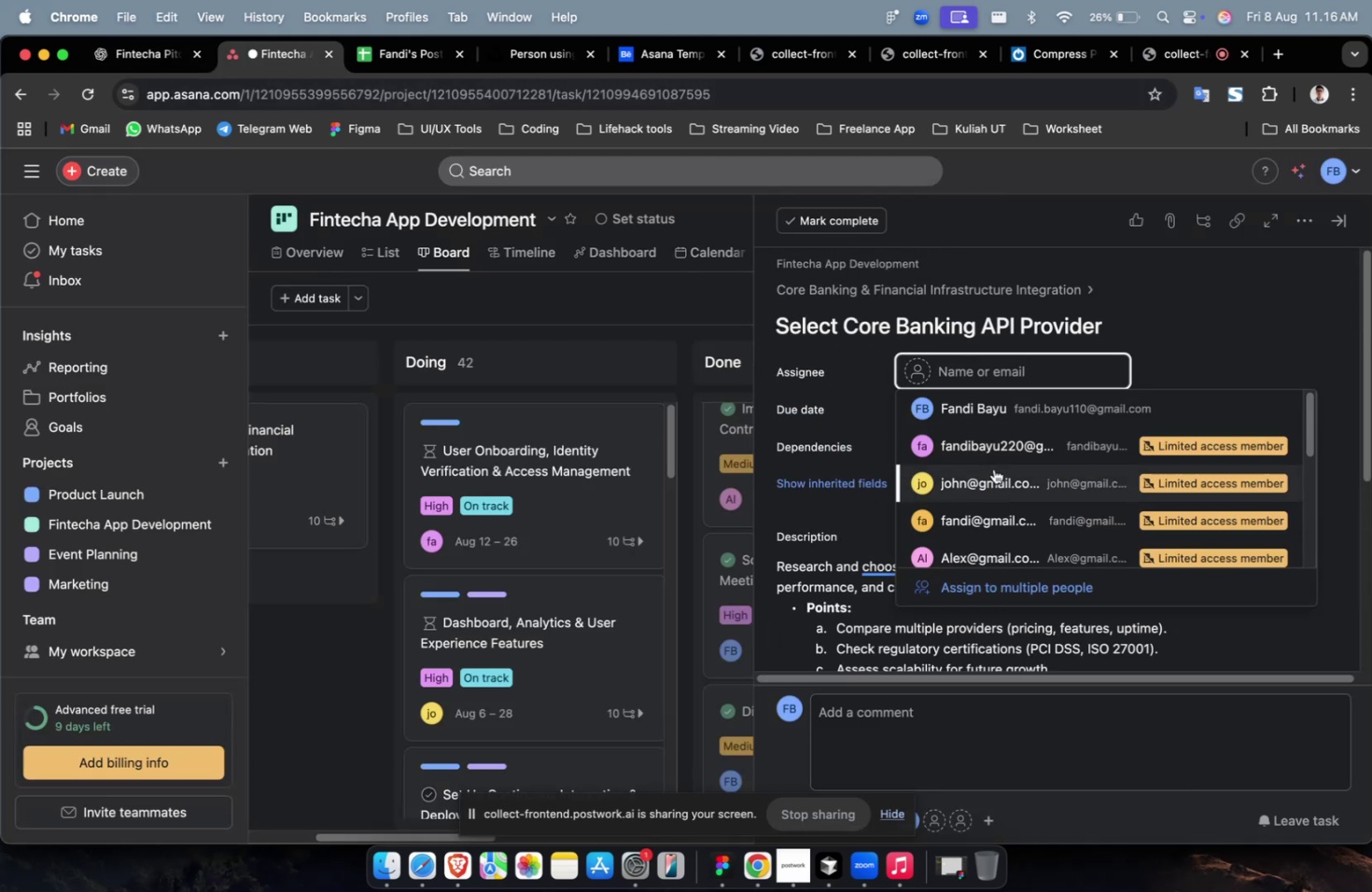 
left_click([992, 467])
 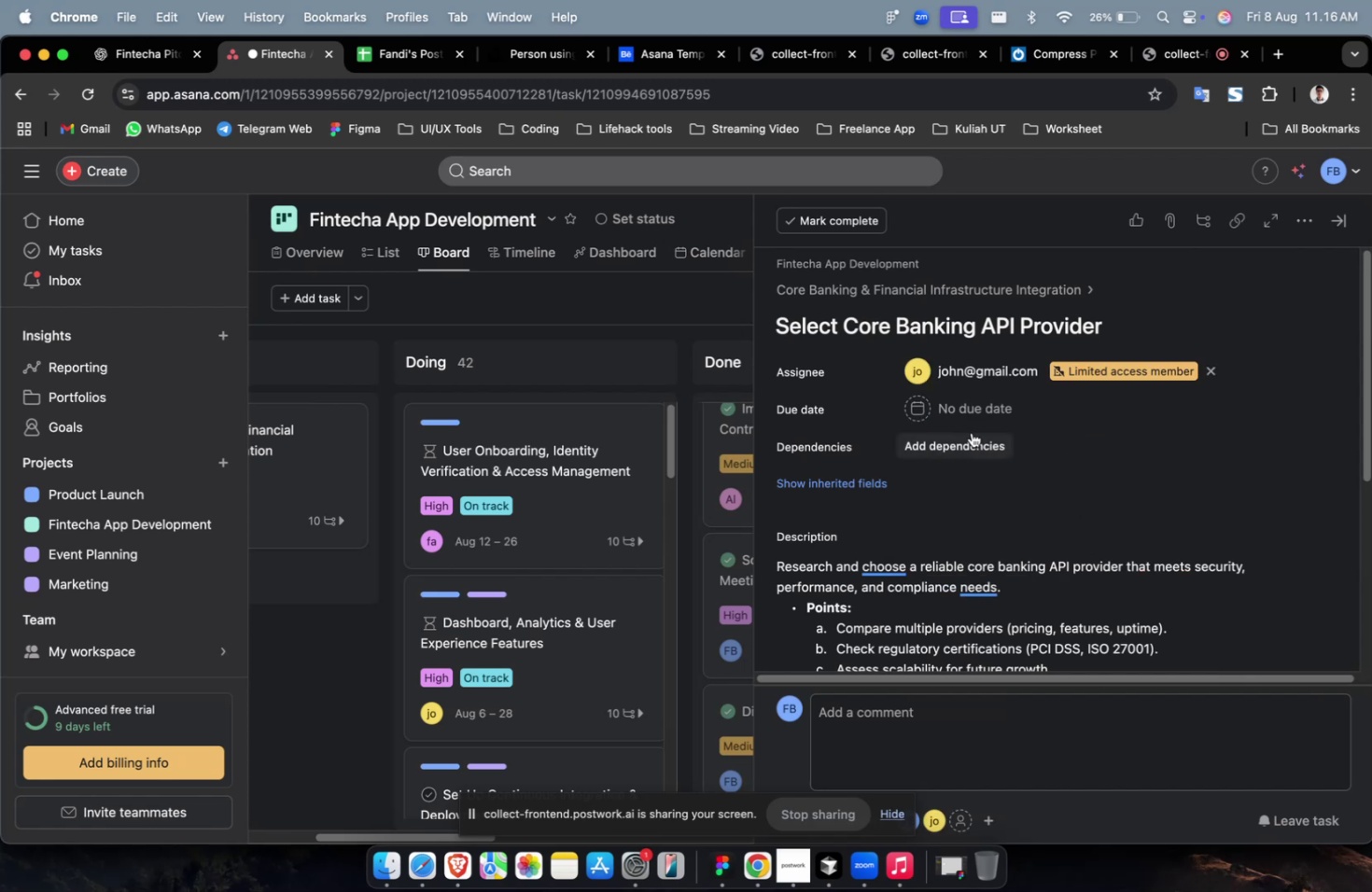 
double_click([969, 424])
 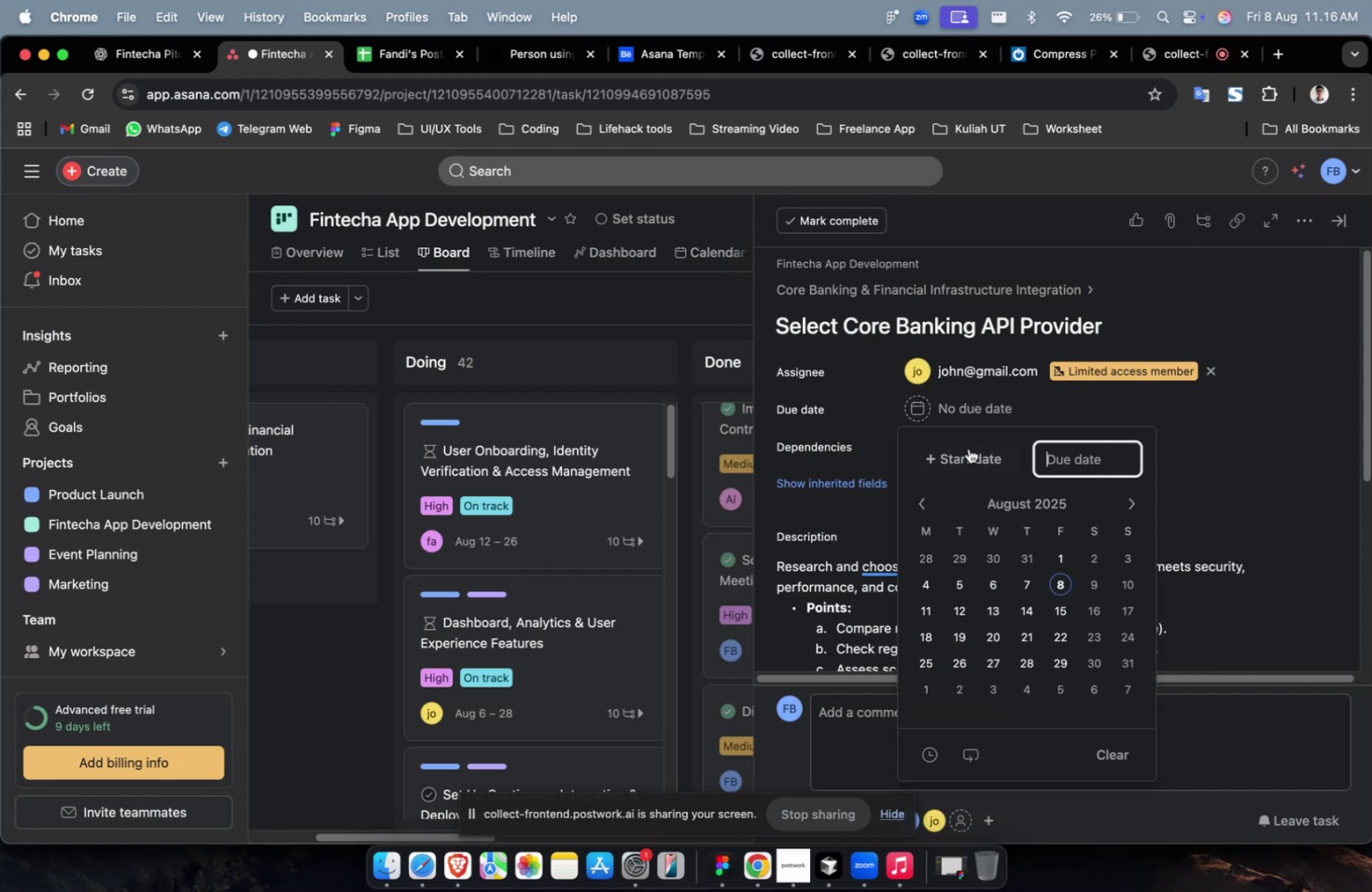 
triple_click([966, 459])
 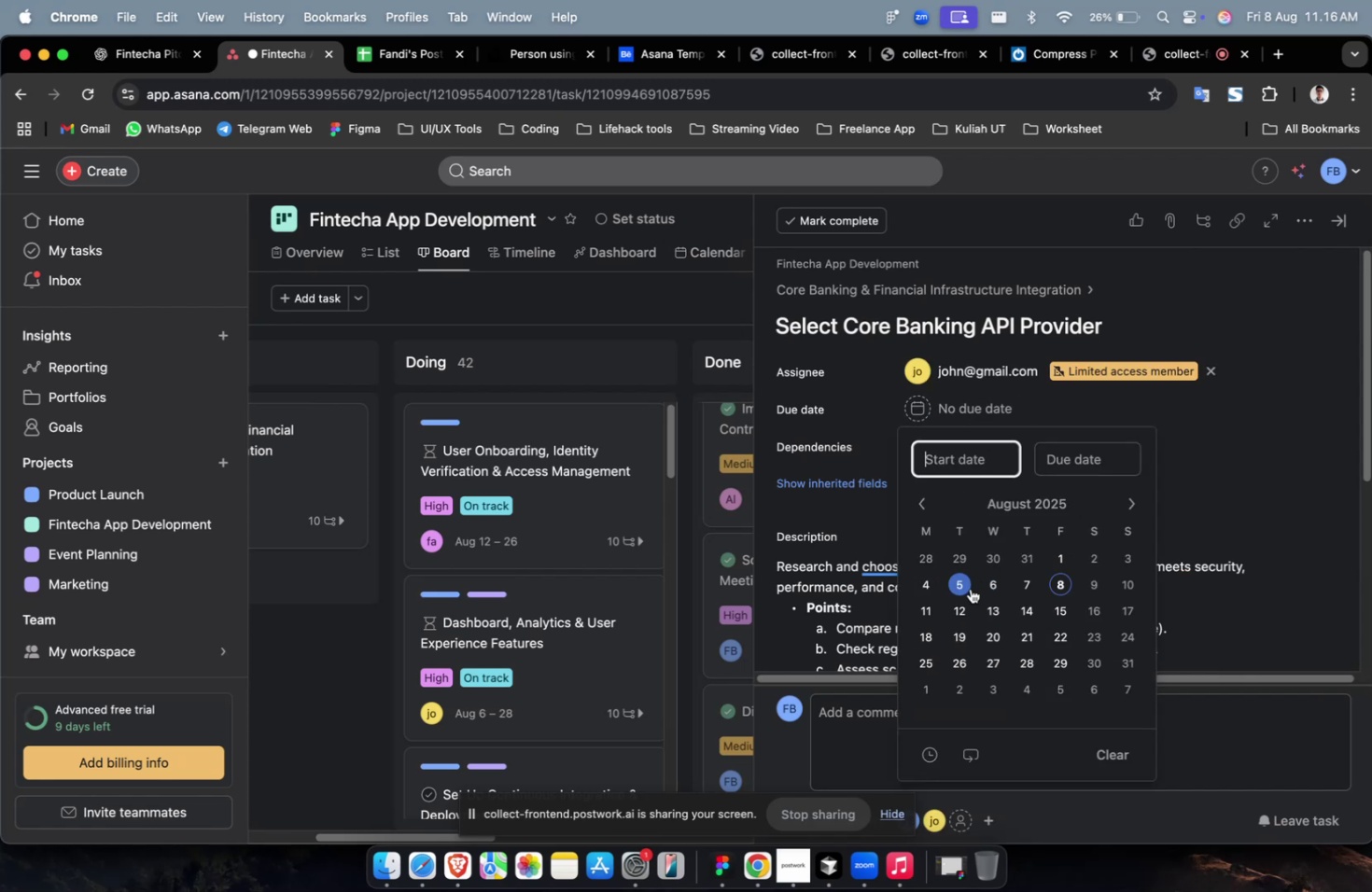 
triple_click([970, 588])
 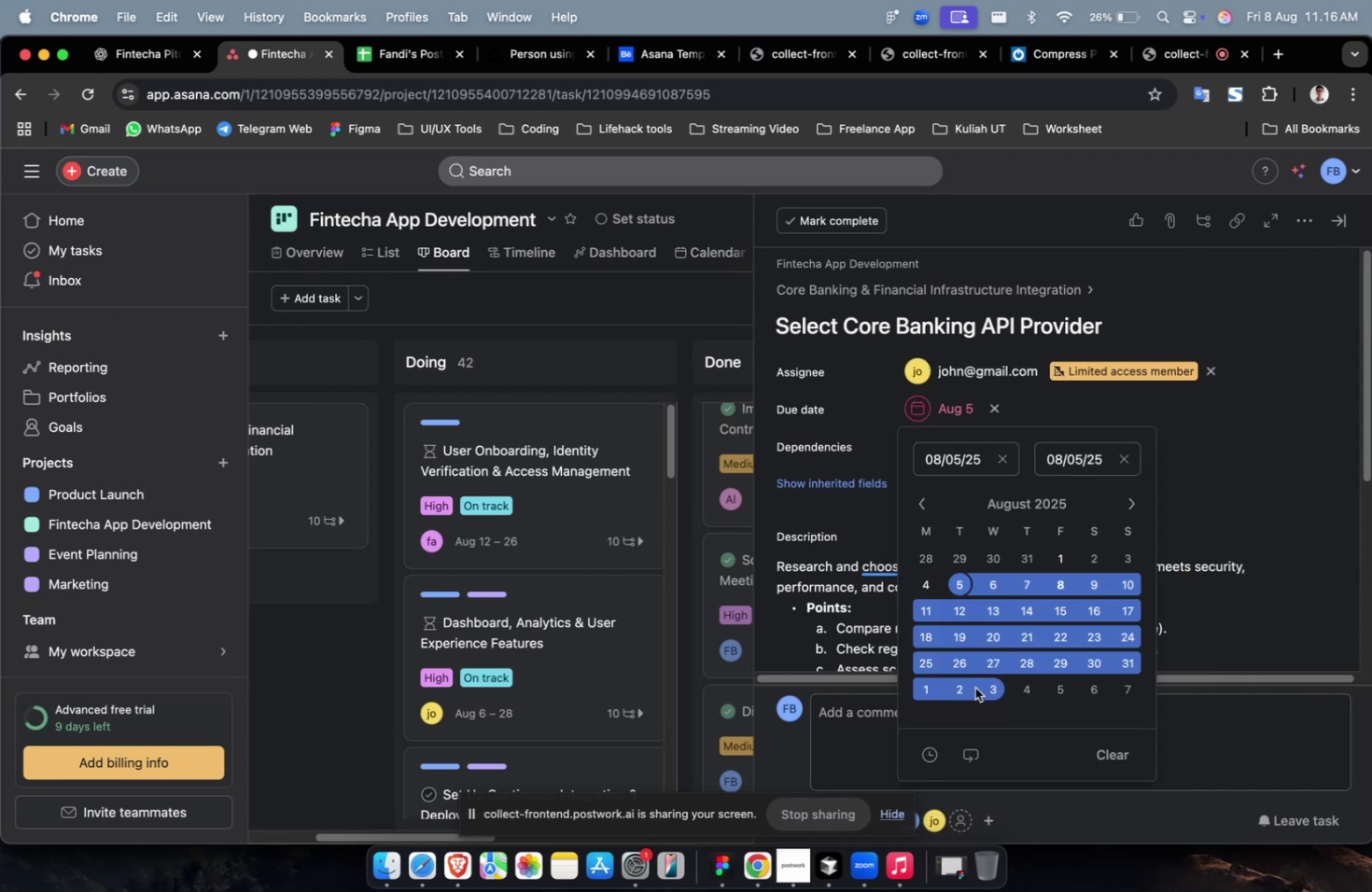 
triple_click([965, 684])
 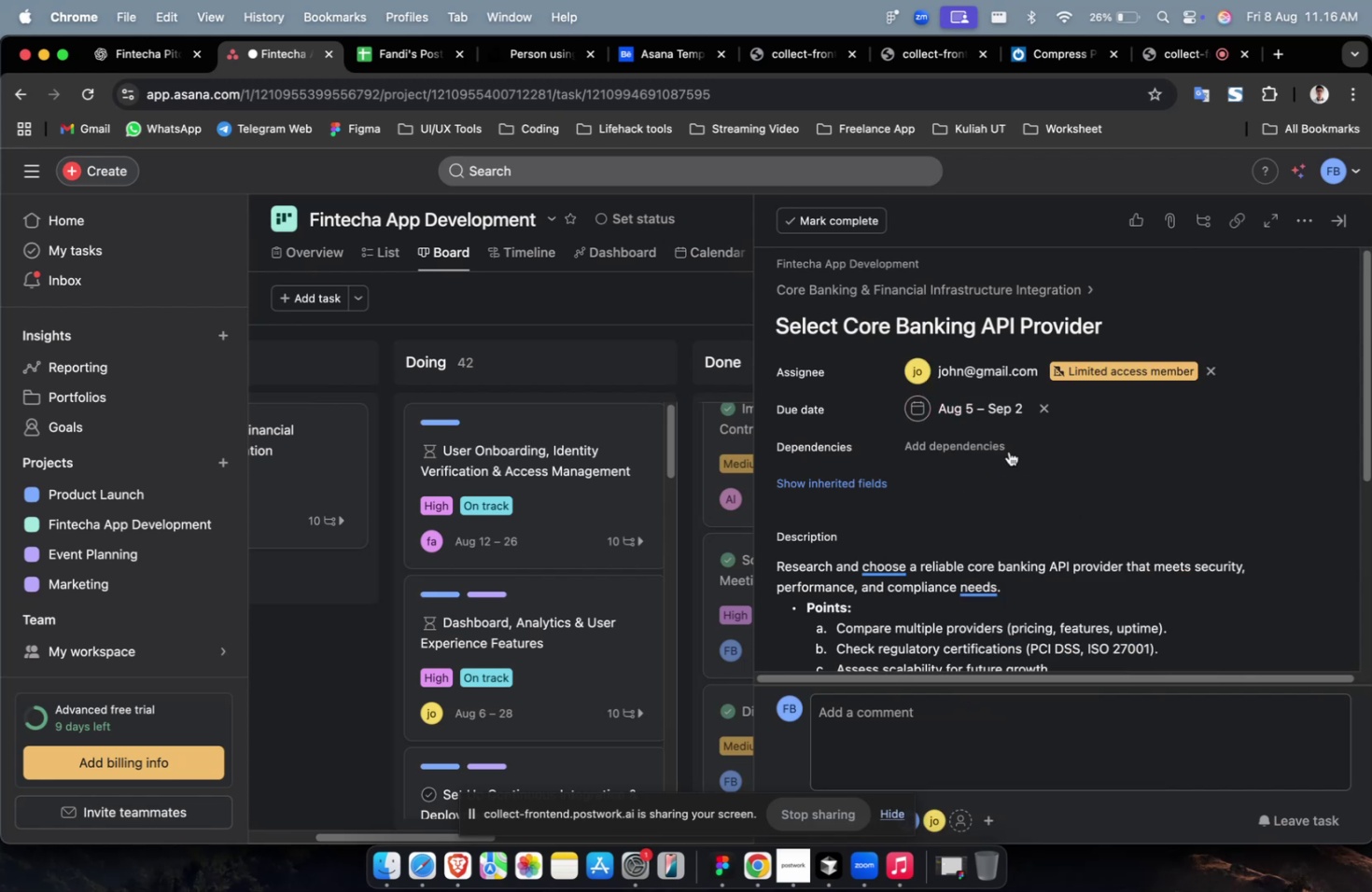 
triple_click([994, 448])
 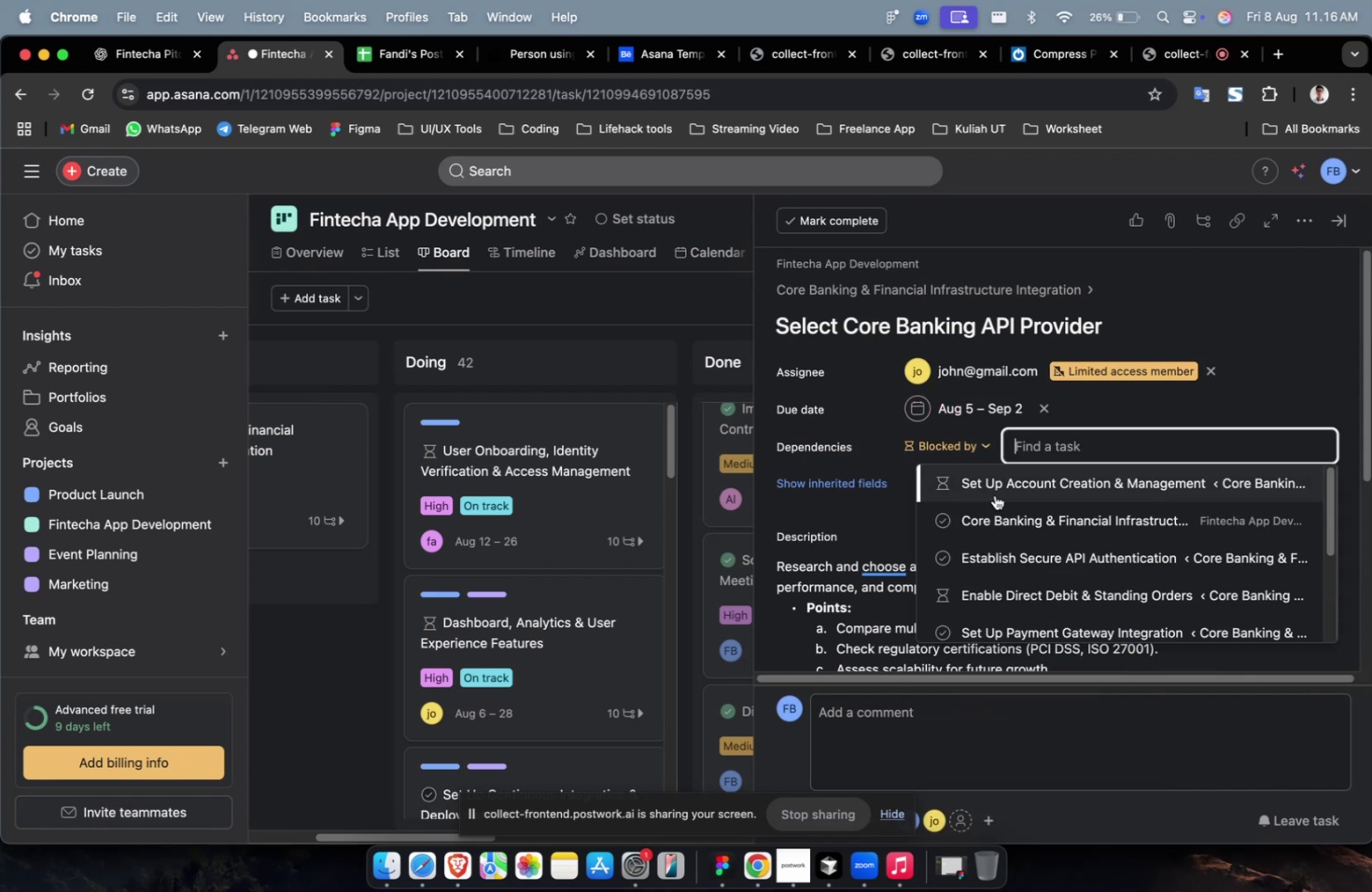 
triple_click([994, 495])
 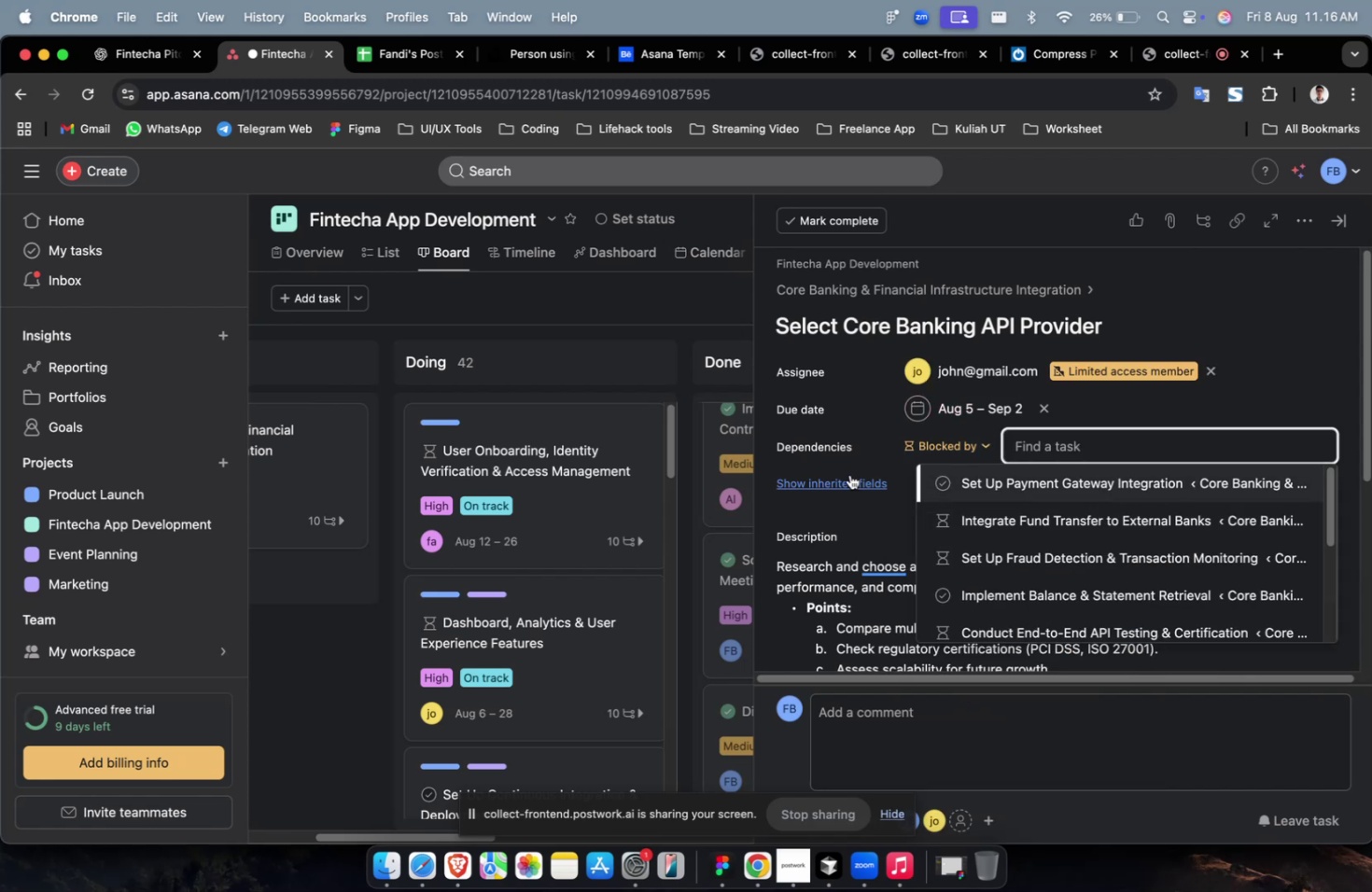 
triple_click([848, 475])
 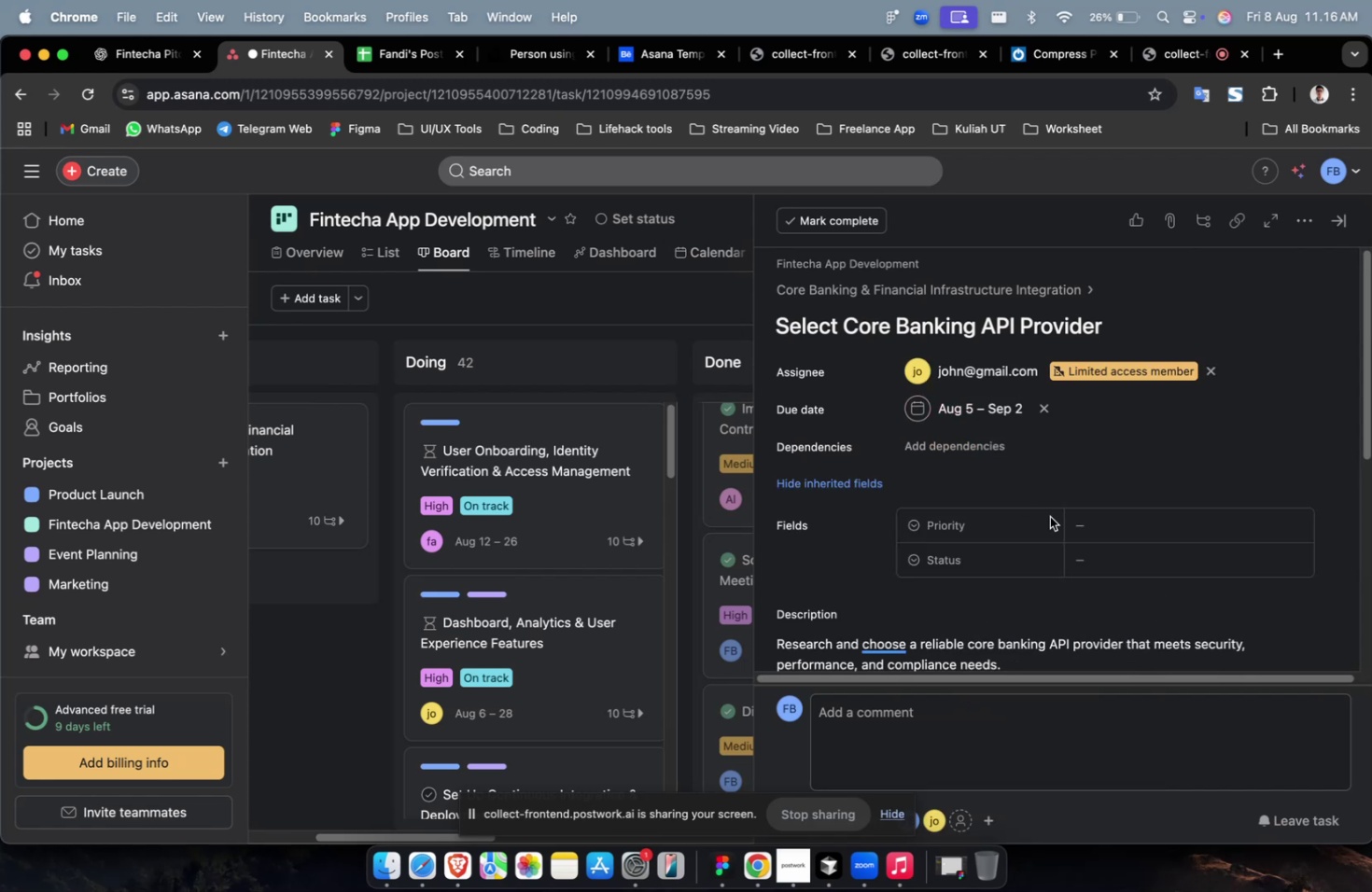 
left_click([1100, 514])
 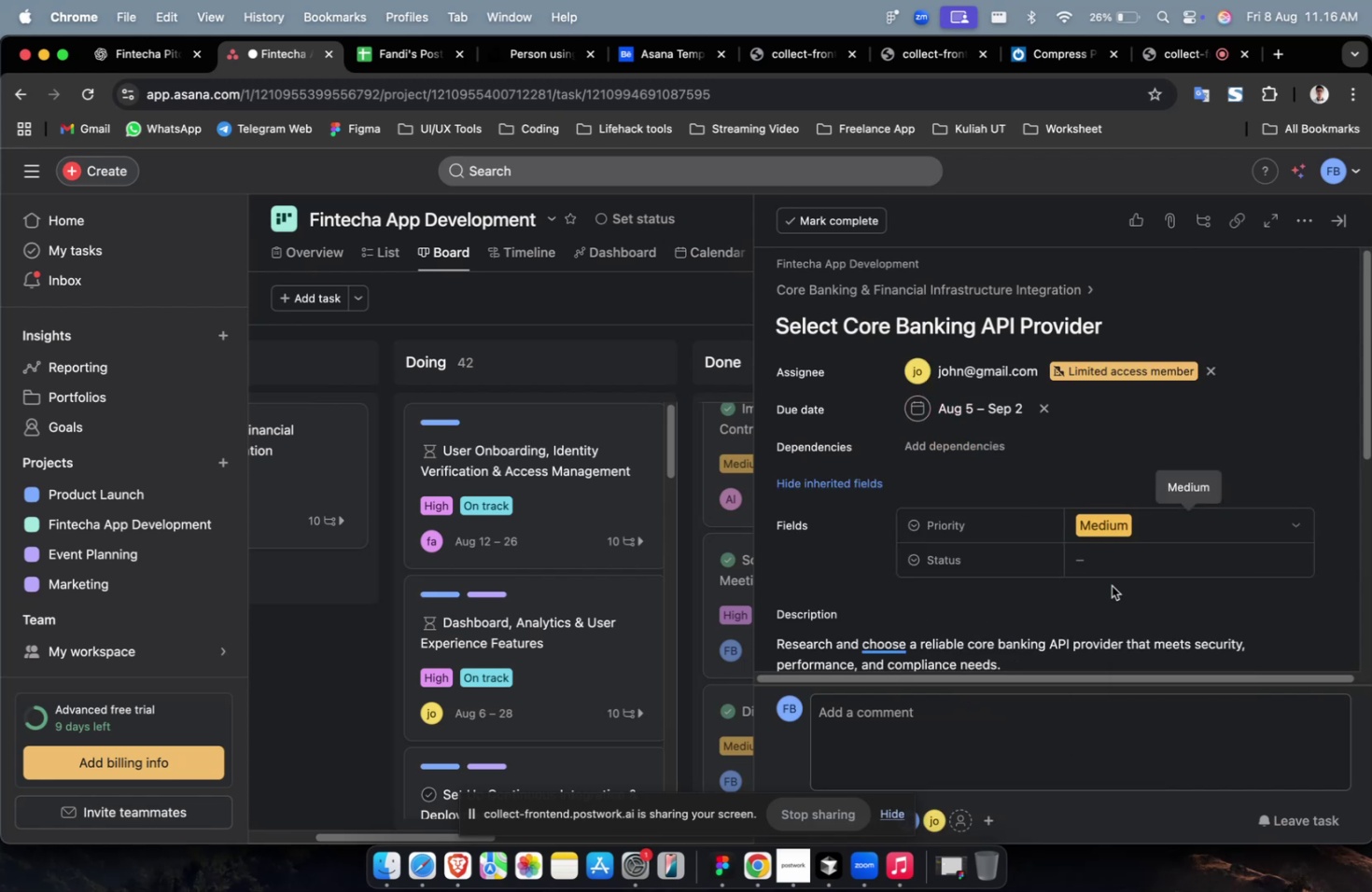 
triple_click([1106, 566])
 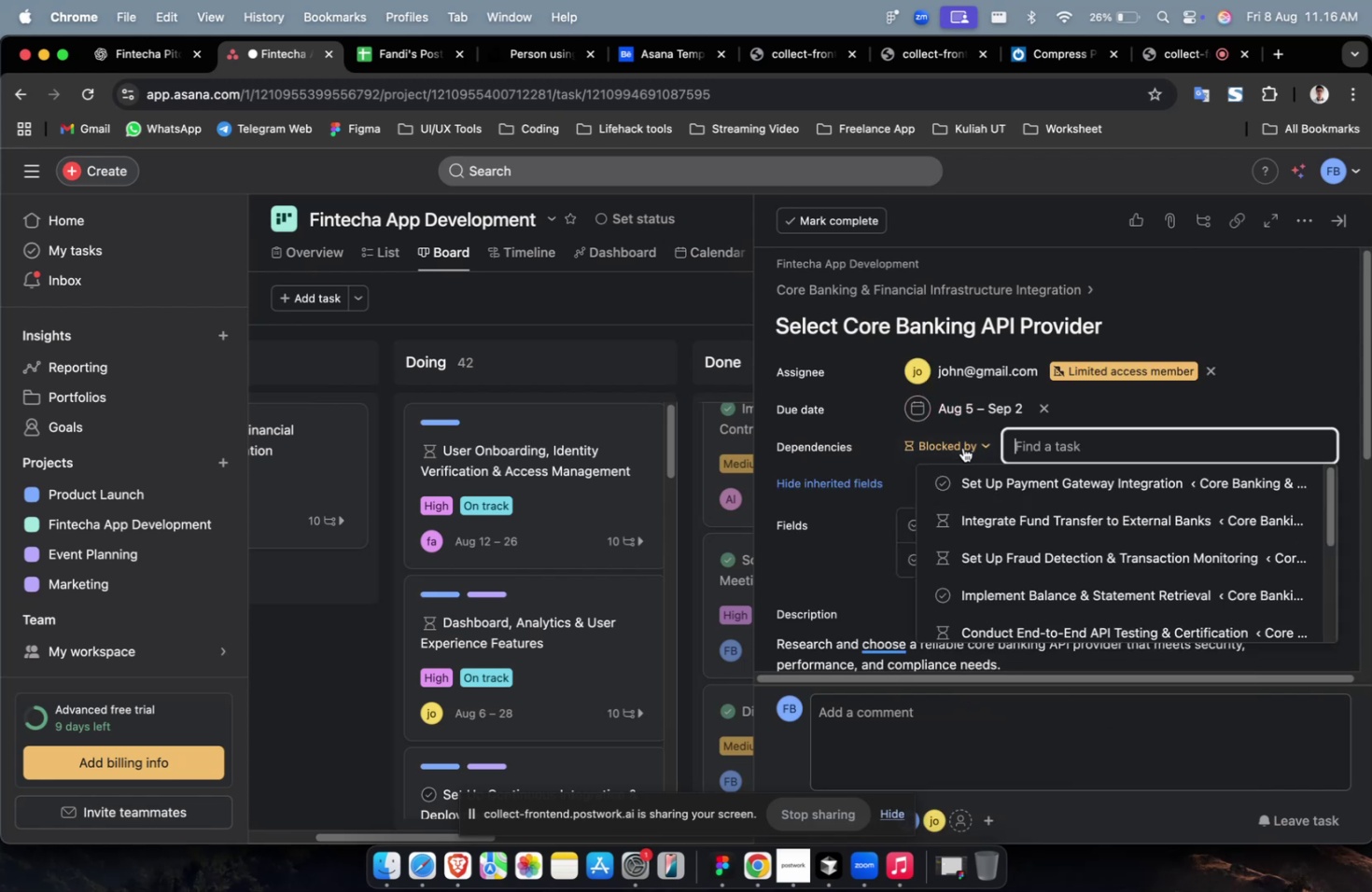 
triple_click([991, 537])
 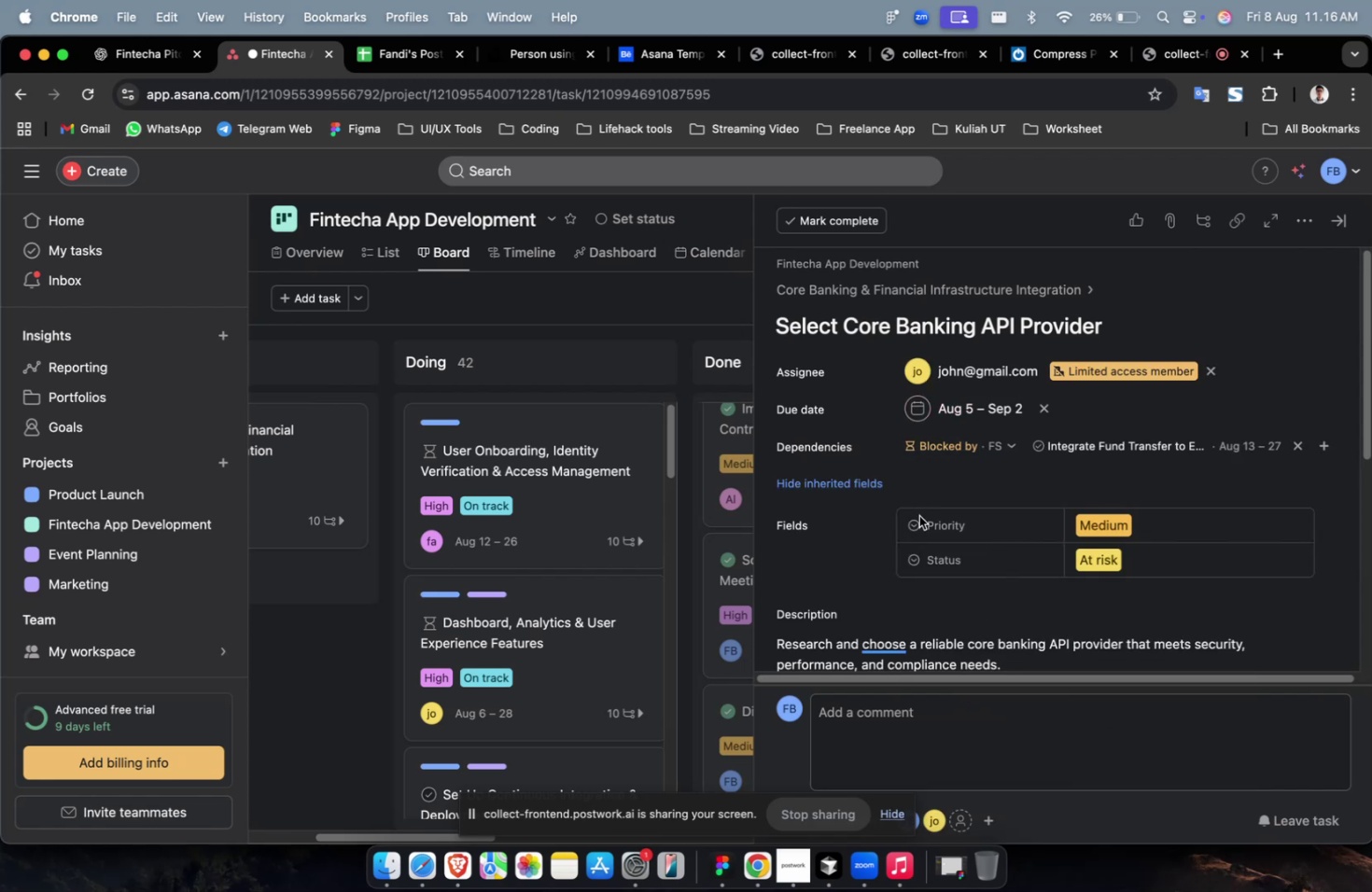 
scroll: coordinate [917, 514], scroll_direction: down, amount: 19.0
 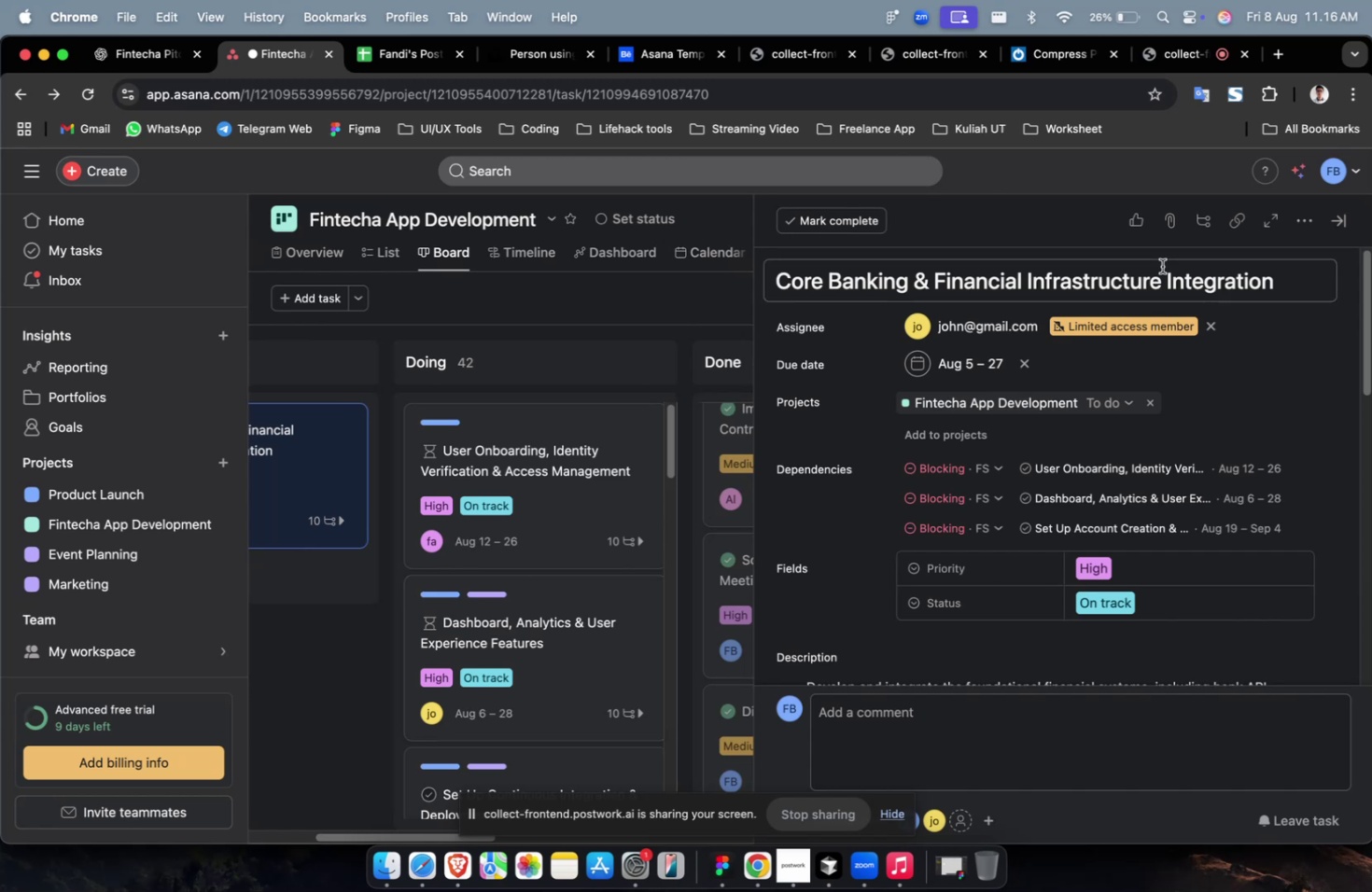 
left_click([1345, 217])
 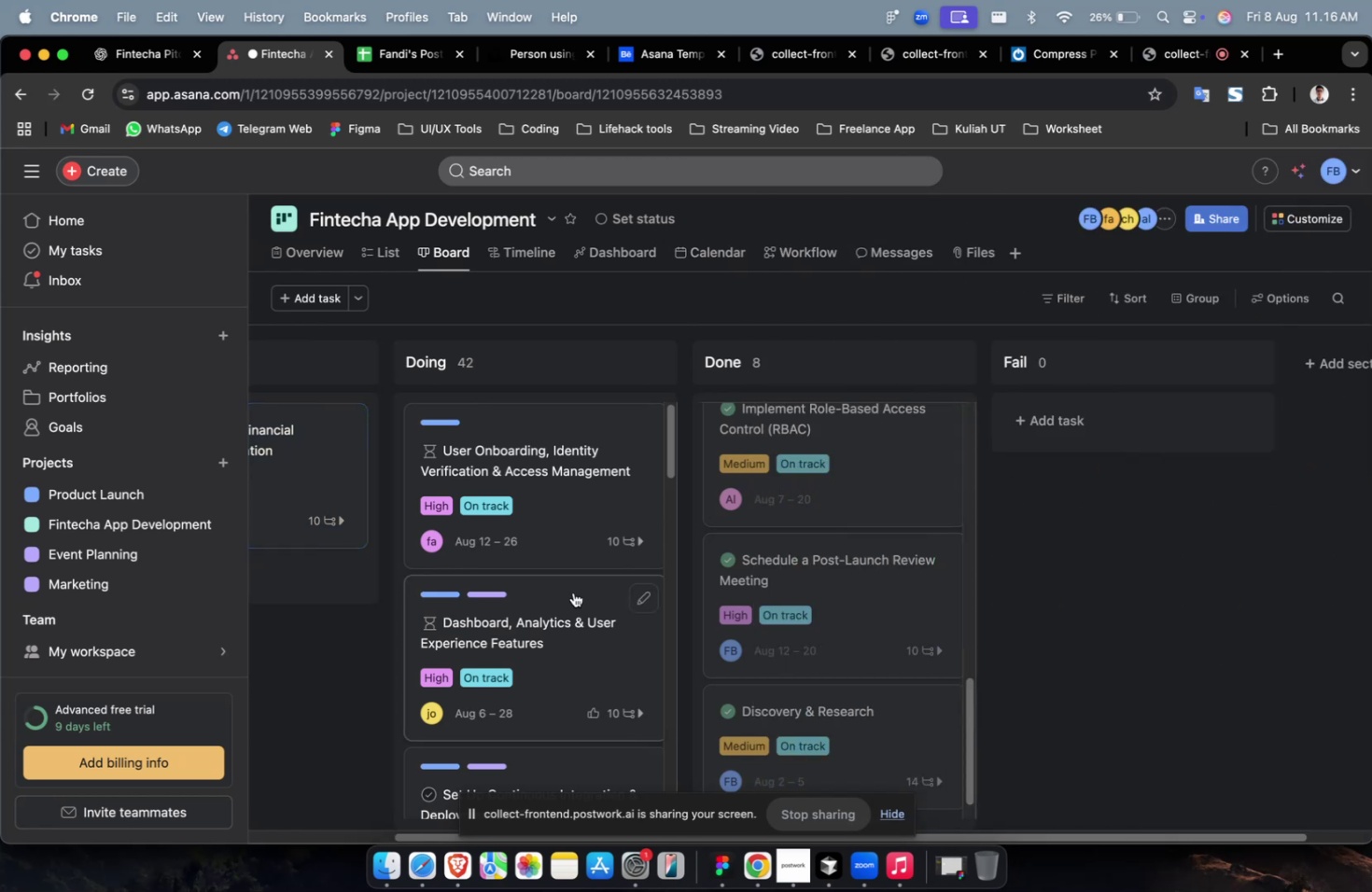 
key(CapsLock)
 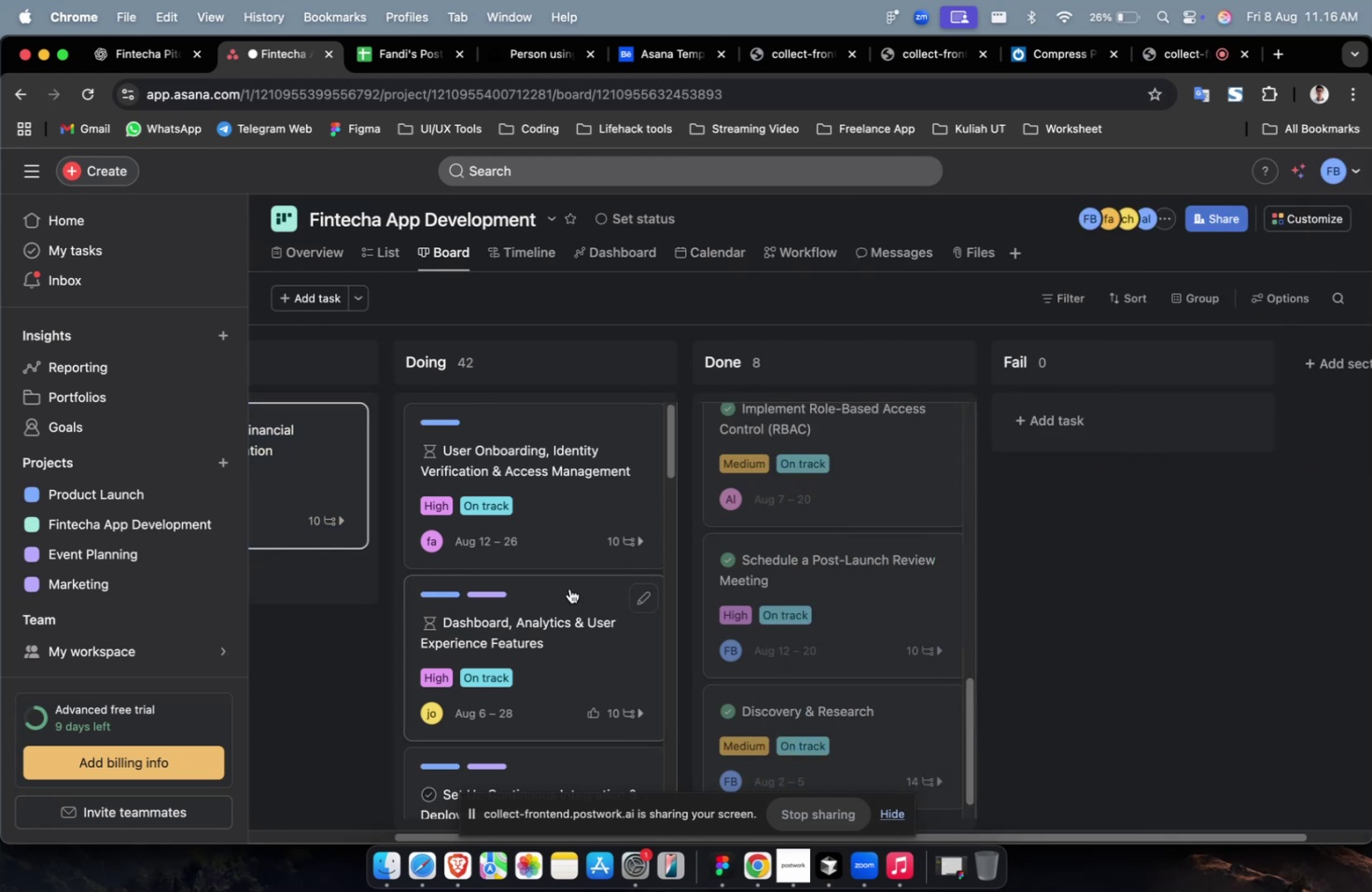 
hold_key(key=ShiftLeft, duration=0.36)
scroll: coordinate [569, 588], scroll_direction: up, amount: 9.0
 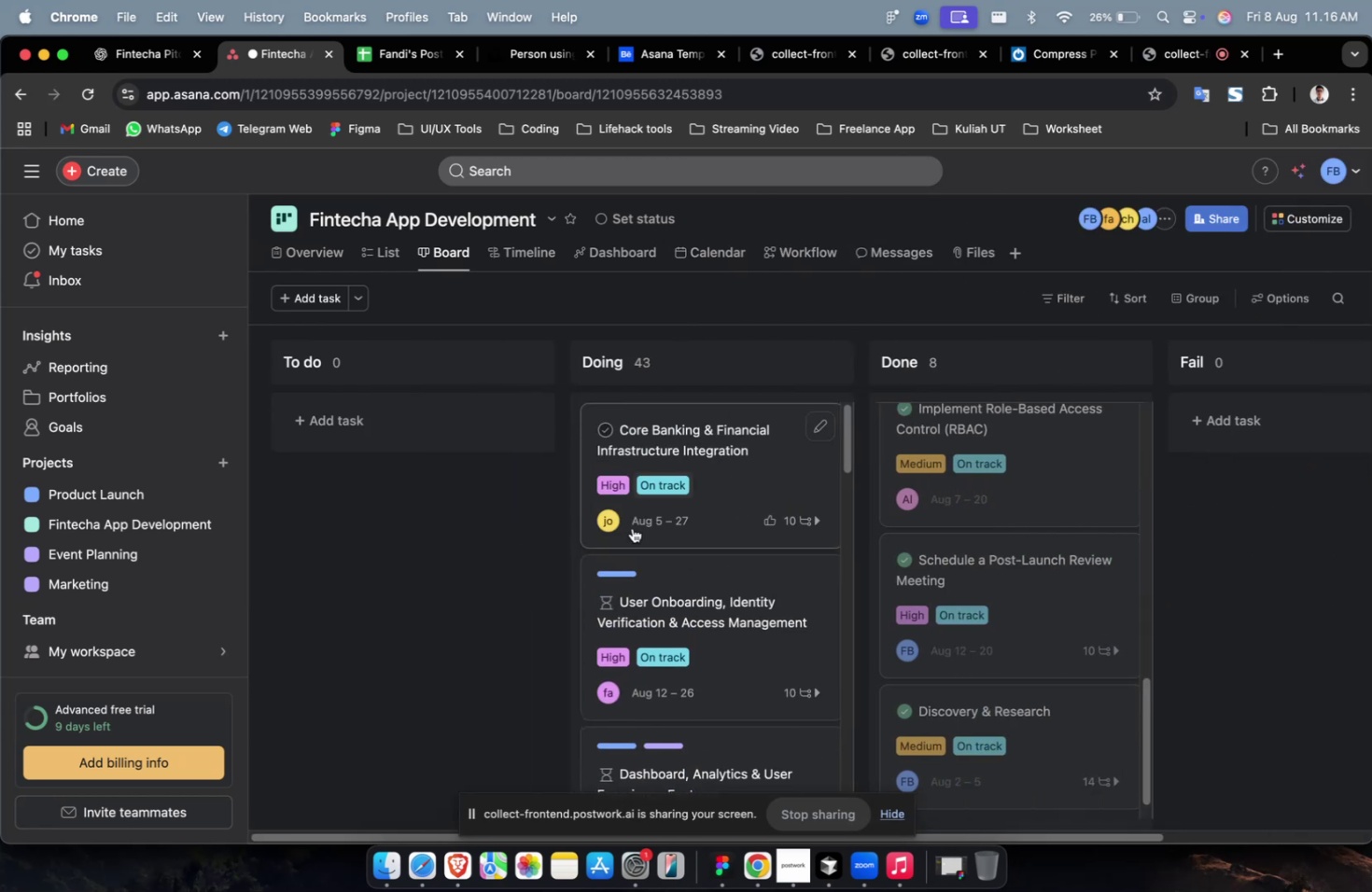 
scroll: coordinate [615, 570], scroll_direction: down, amount: 13.0
 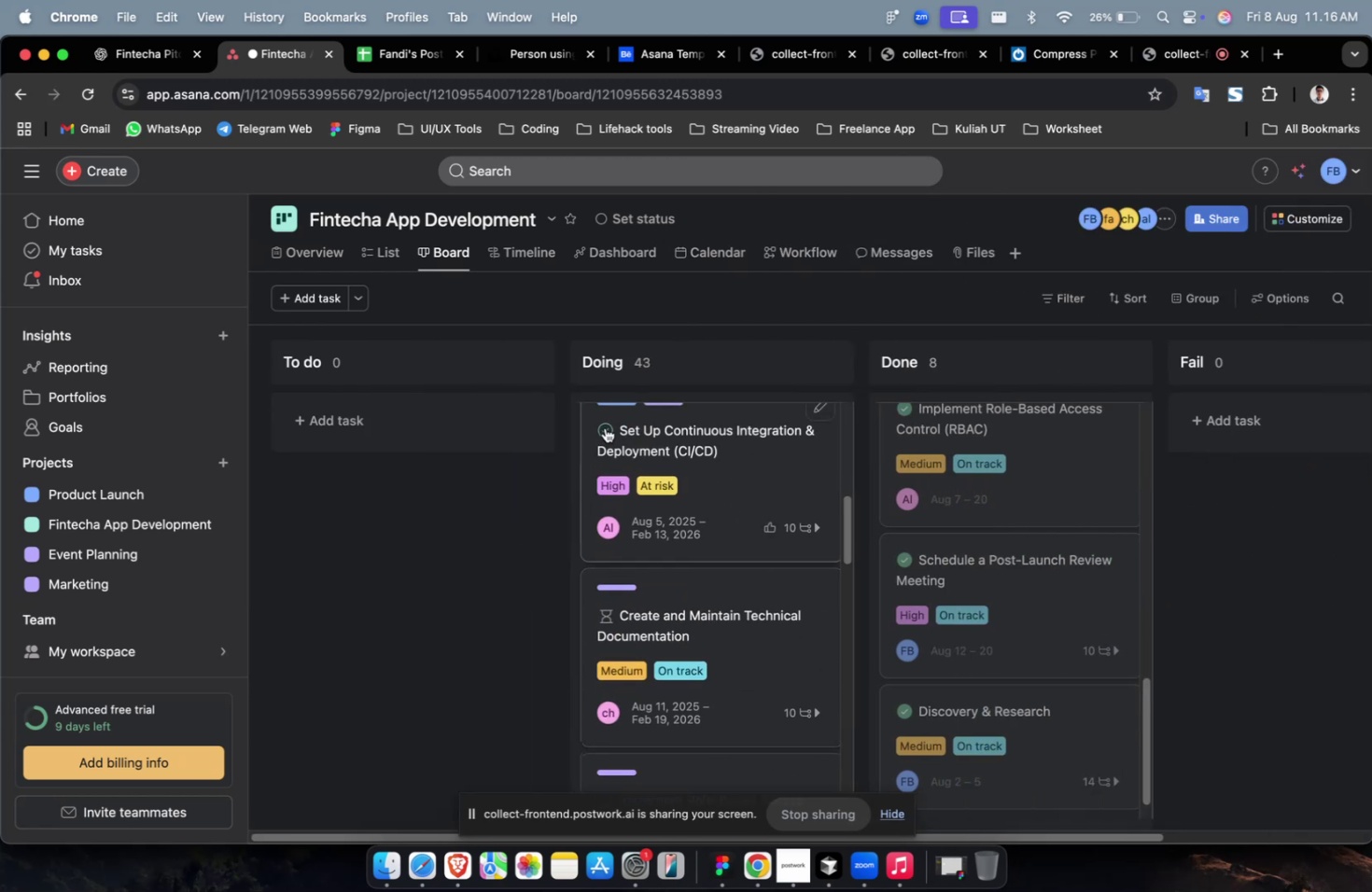 
left_click([605, 425])
 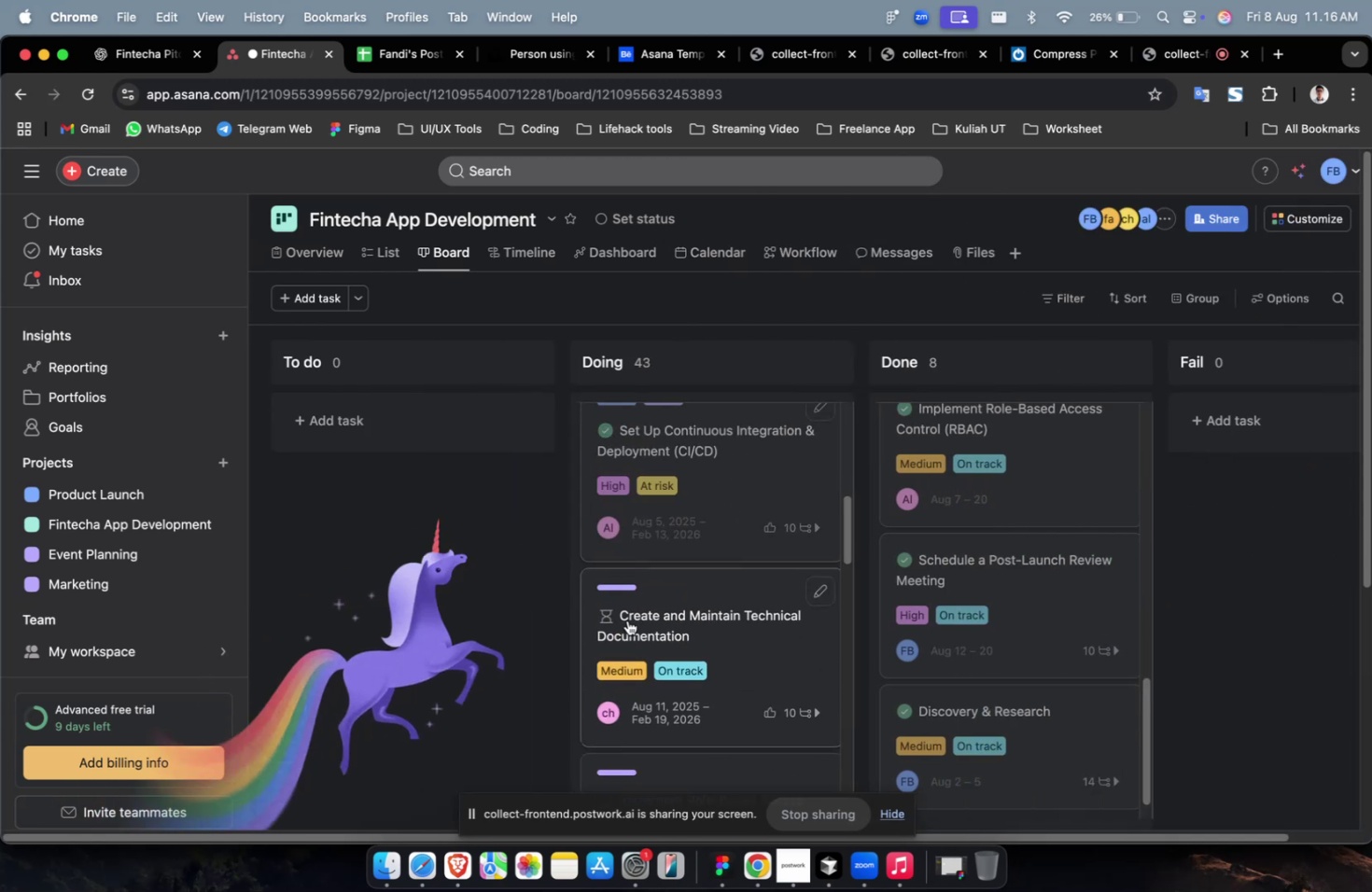 
scroll: coordinate [623, 628], scroll_direction: down, amount: 7.0
 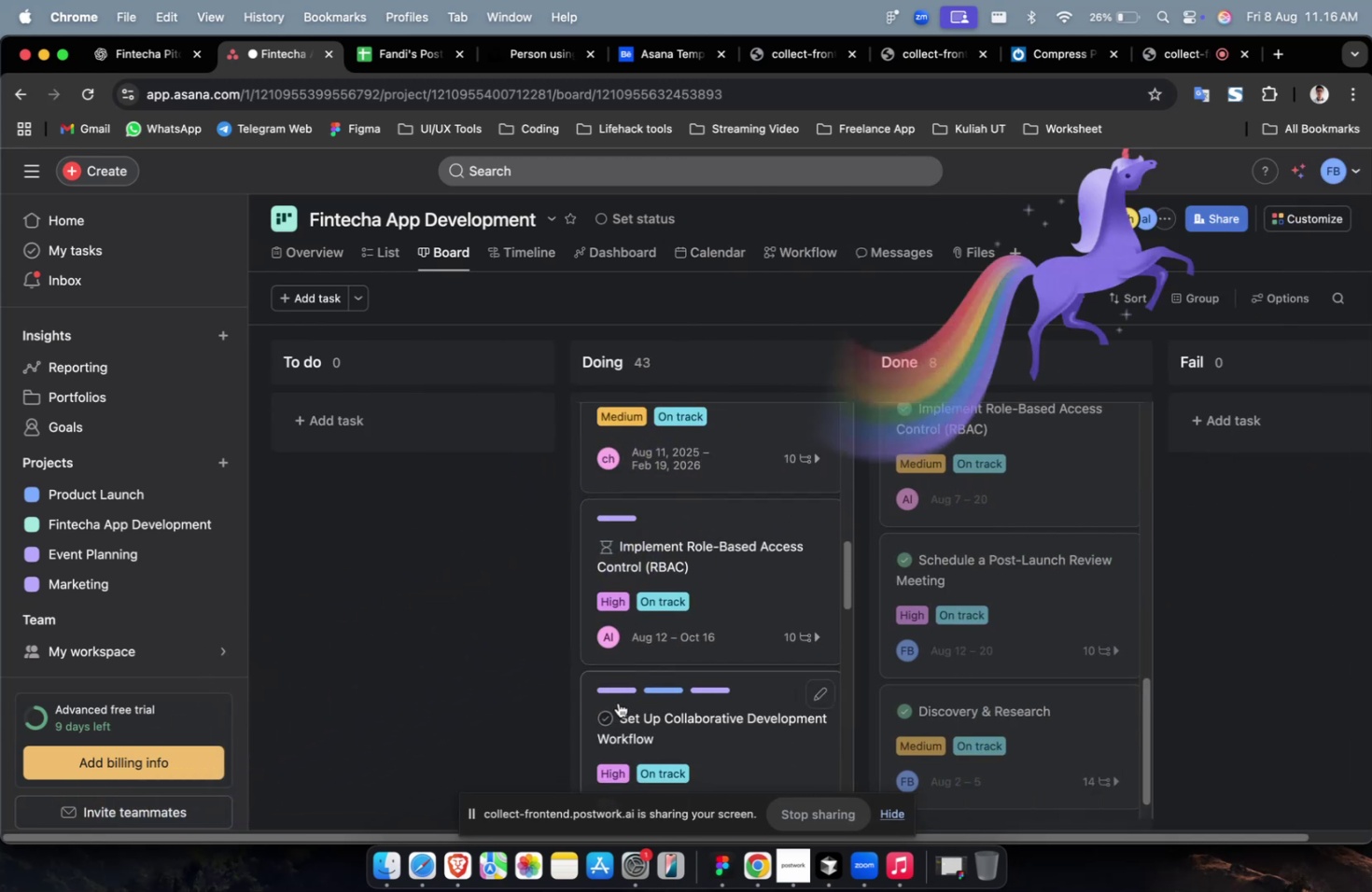 
left_click([609, 713])
 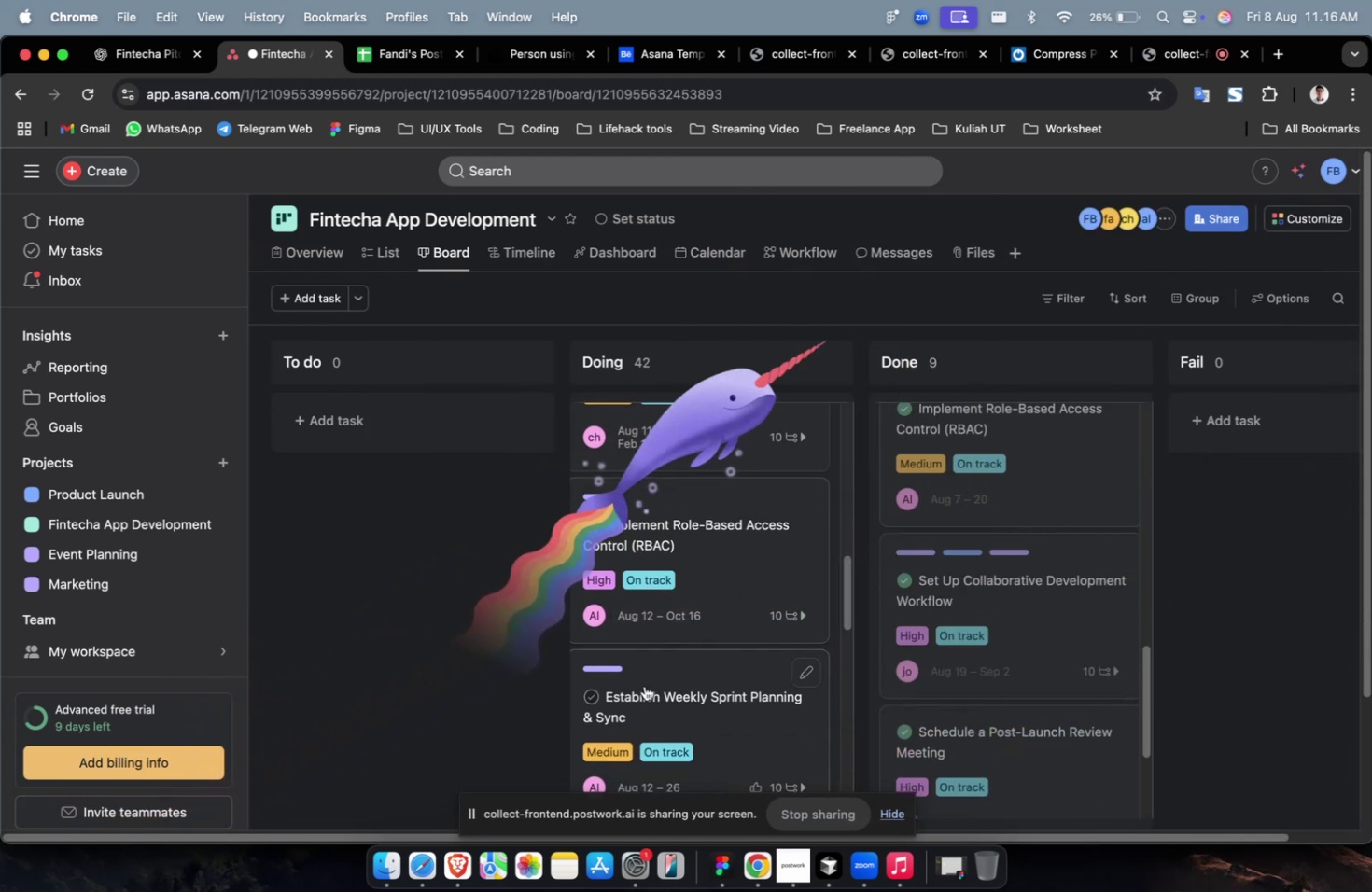 
left_click([595, 697])
 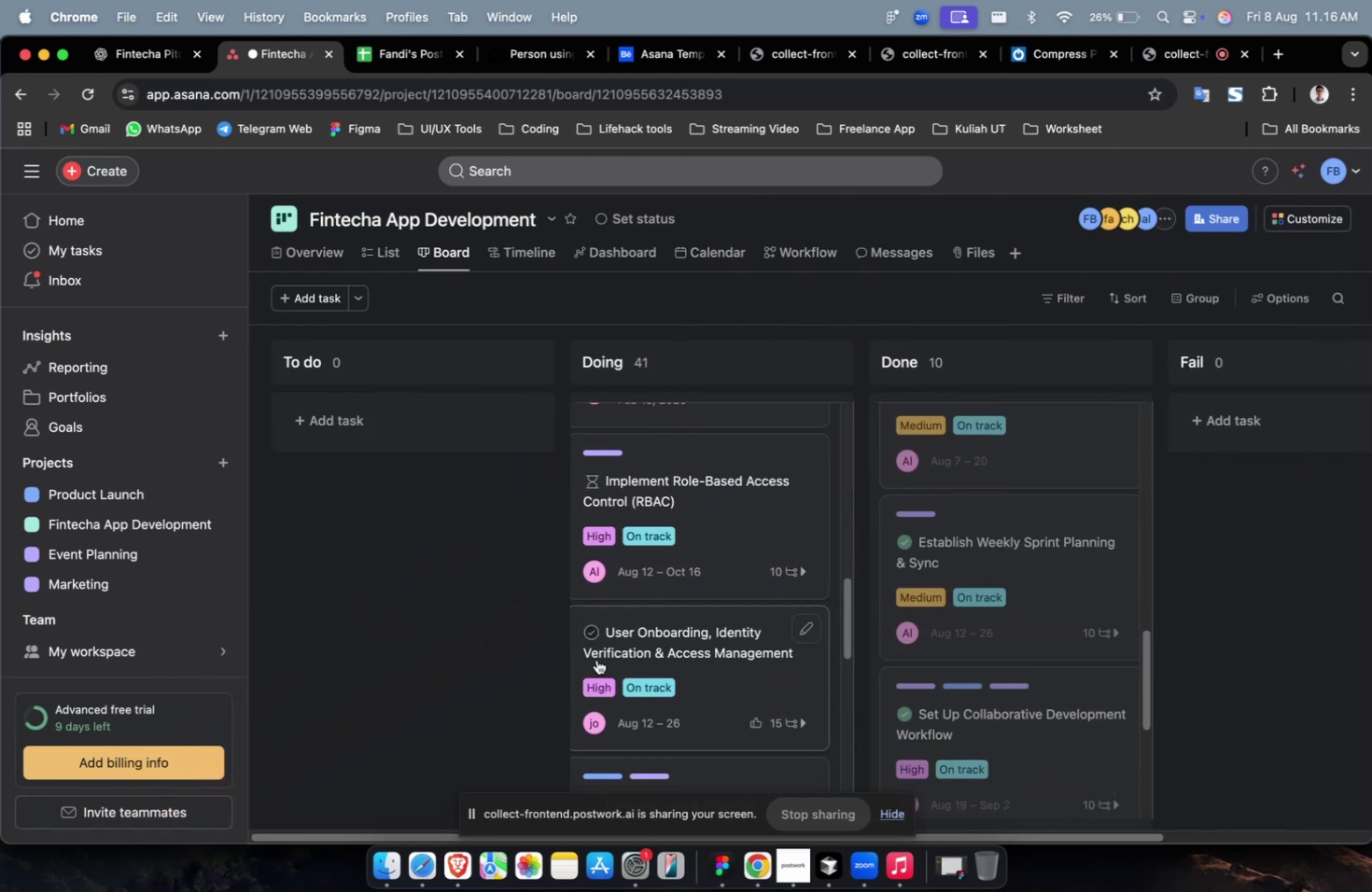 
left_click([594, 627])
 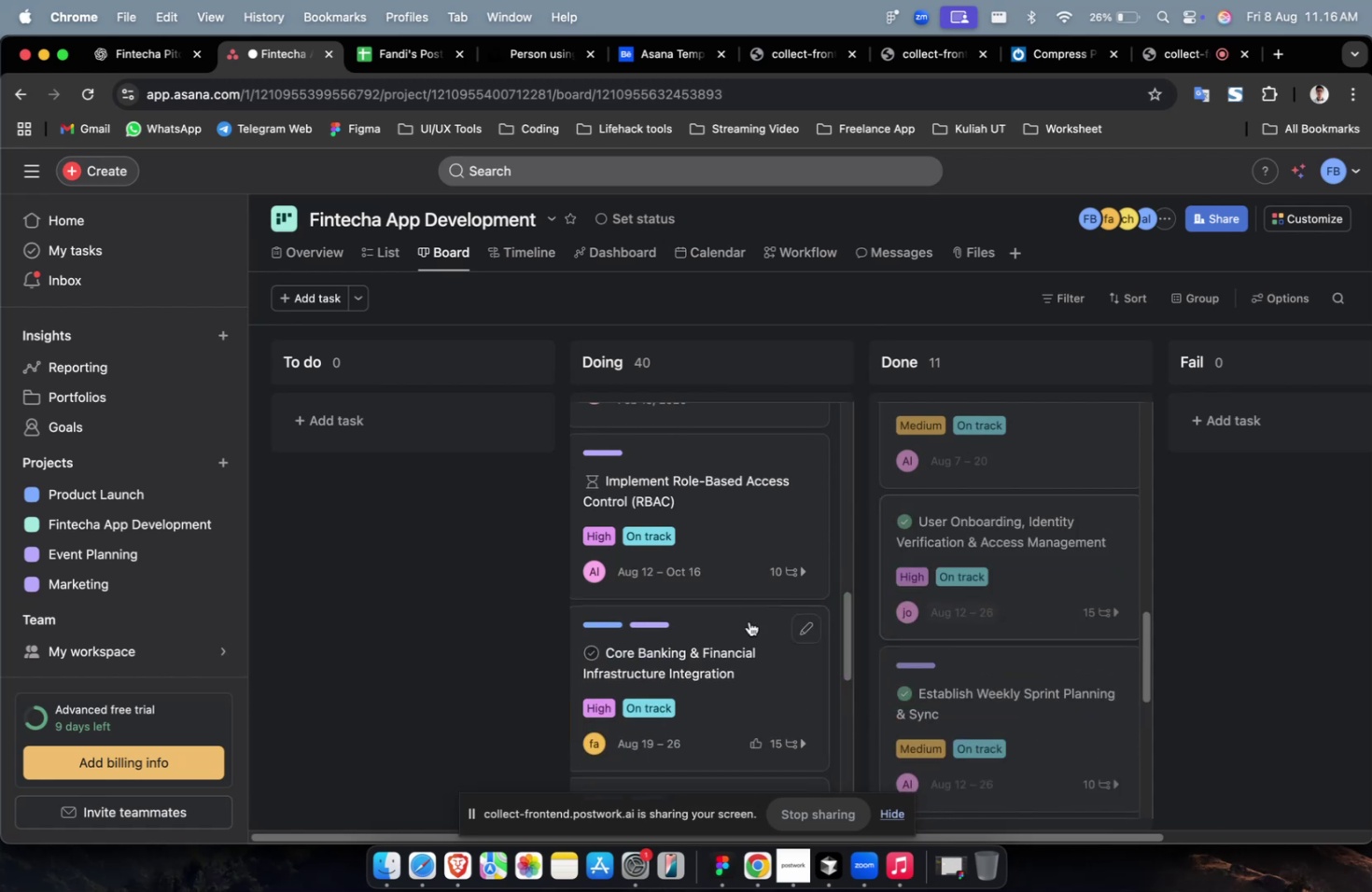 
left_click([592, 648])
 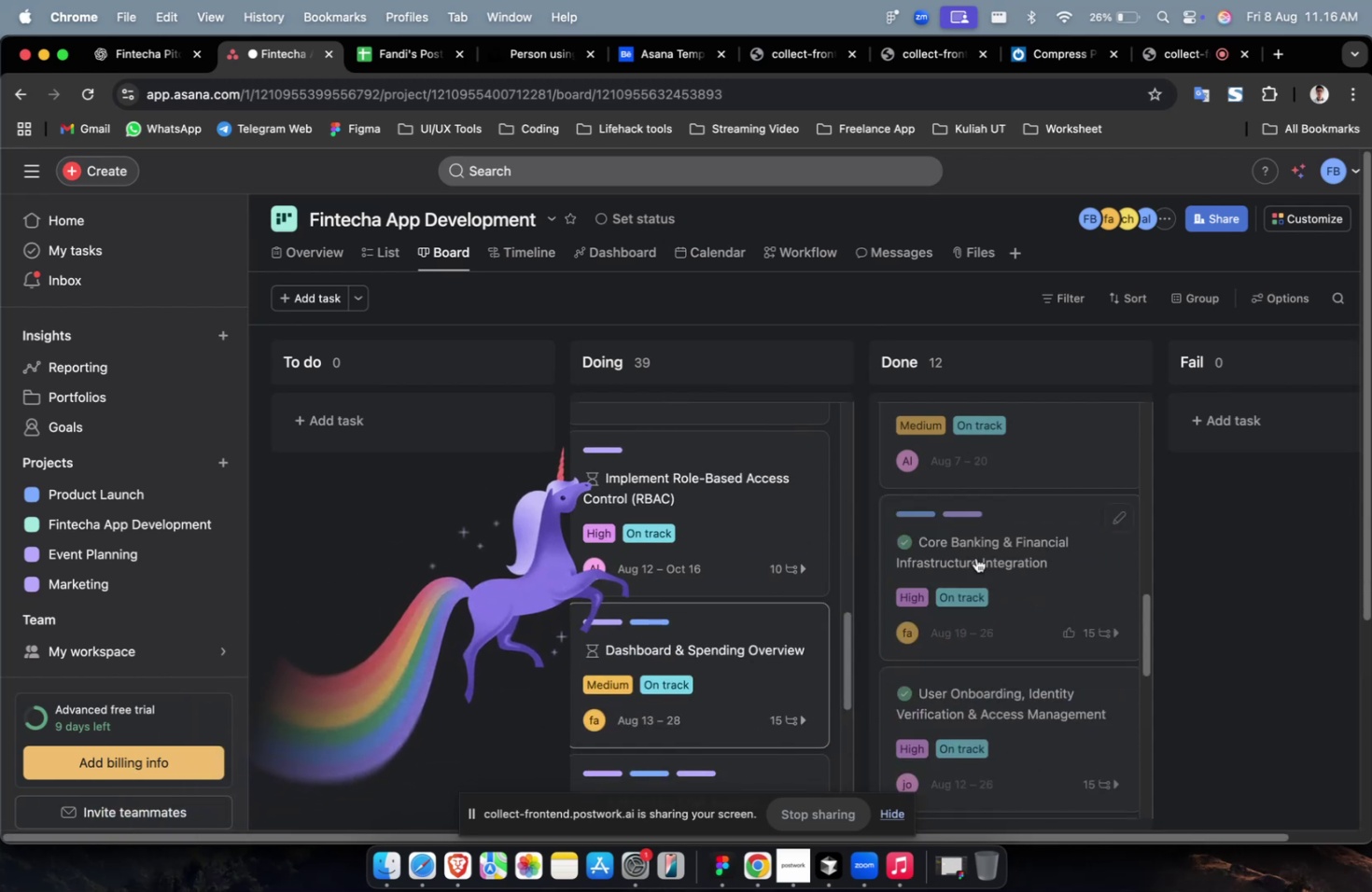 
scroll: coordinate [685, 632], scroll_direction: up, amount: 6.0
 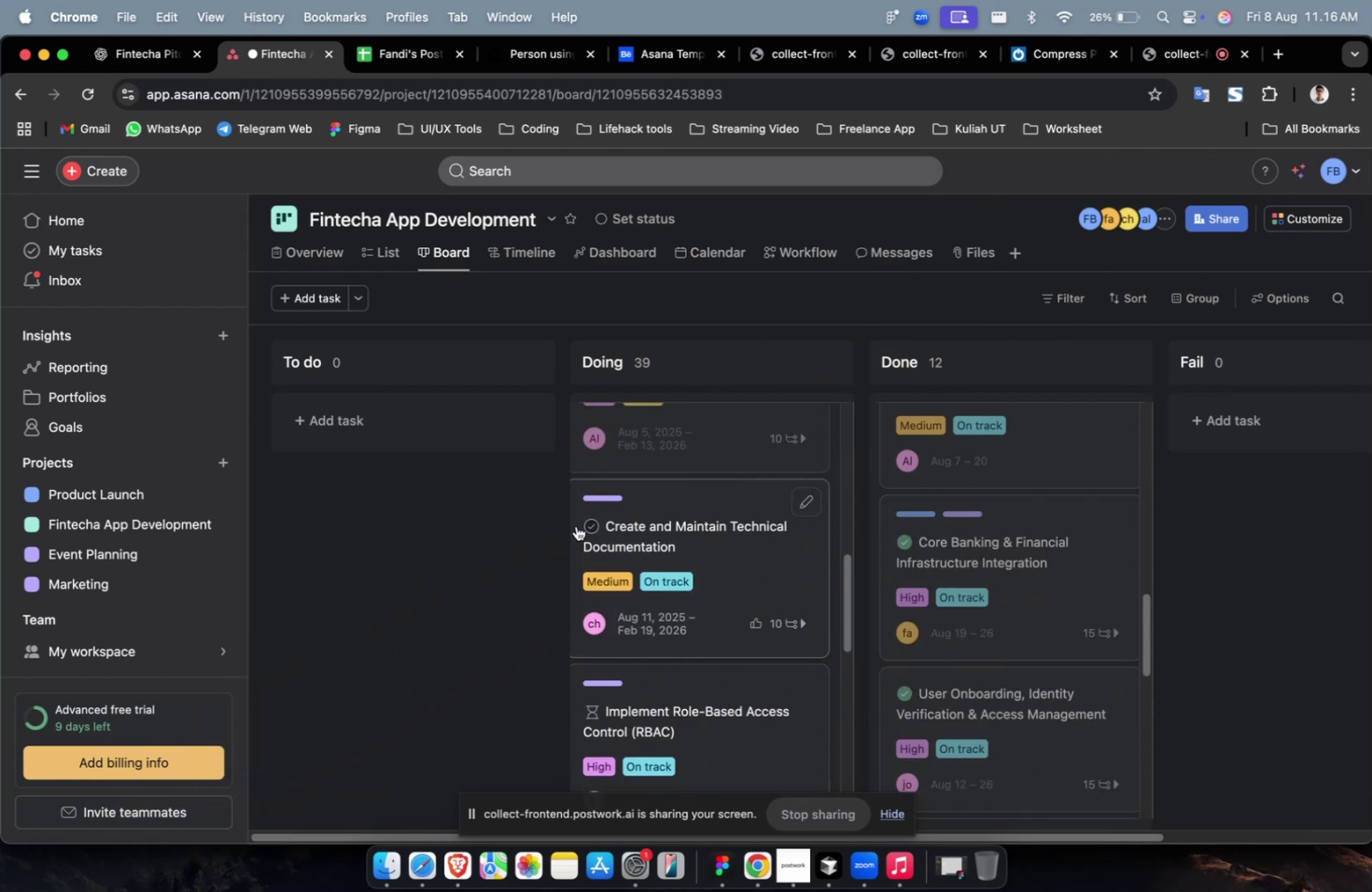 
left_click([588, 523])
 